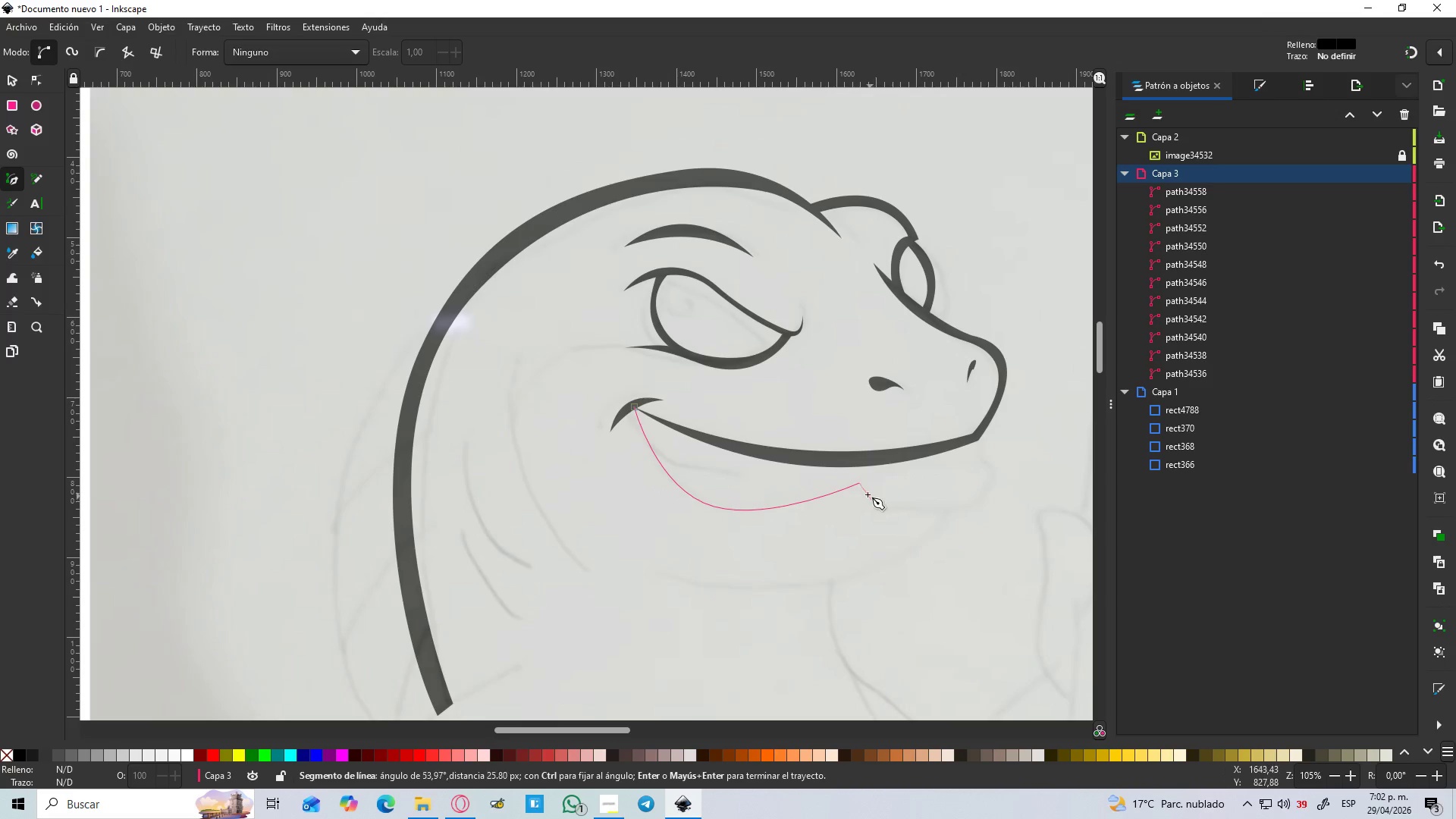 
key(Control+Z)
 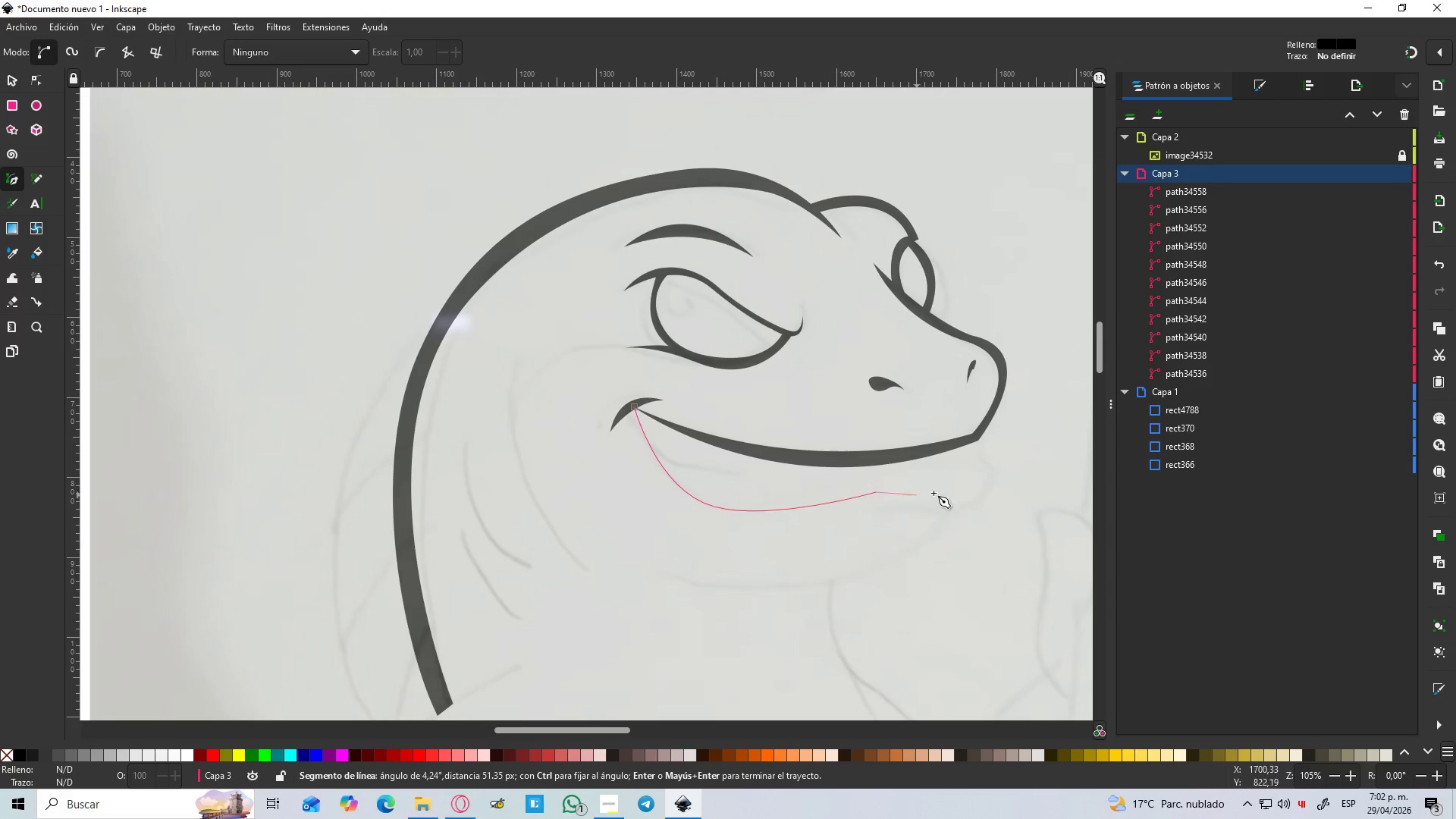 
left_click_drag(start_coordinate=[981, 482], to_coordinate=[974, 504])
 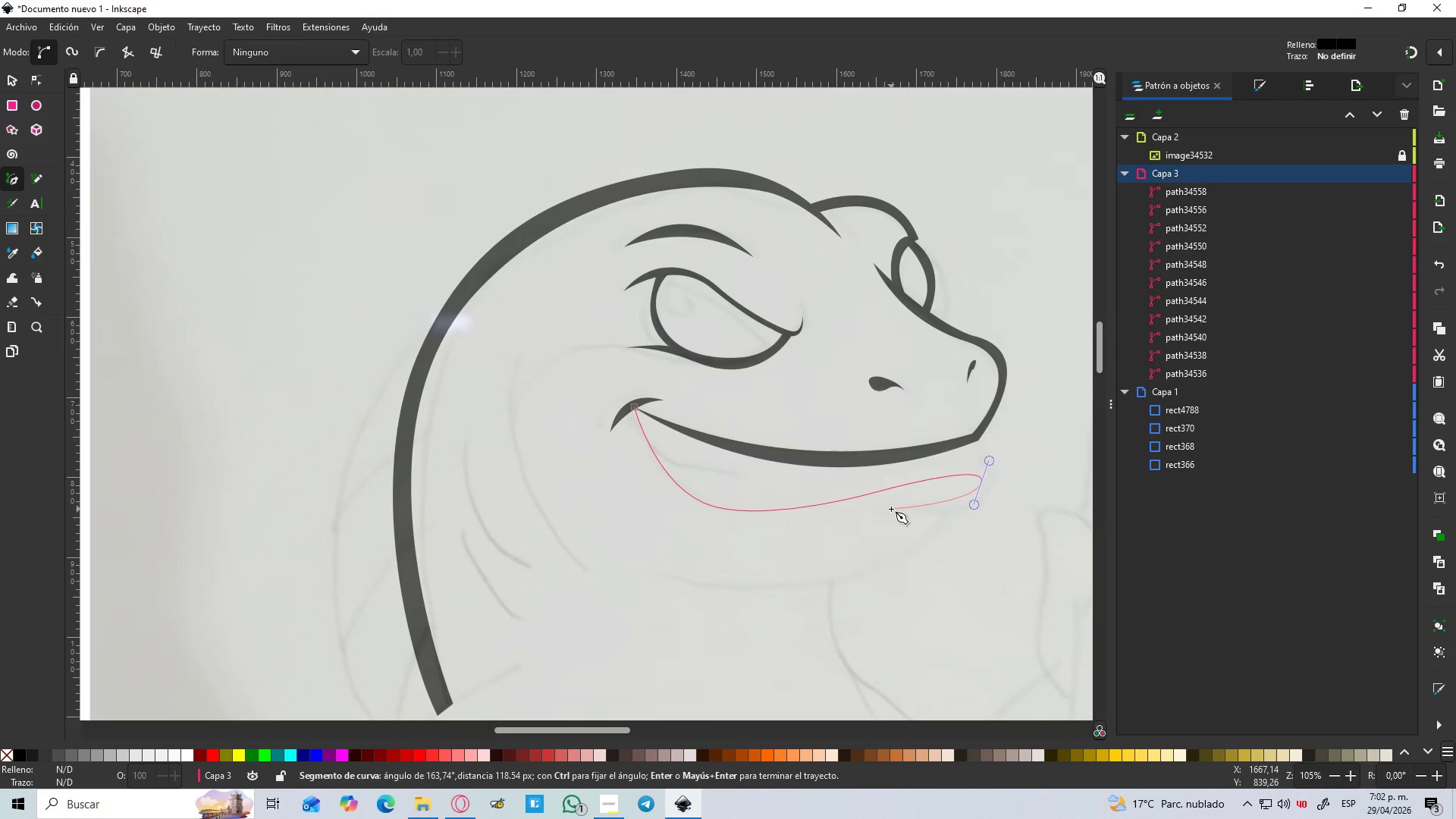 
wait(5.36)
 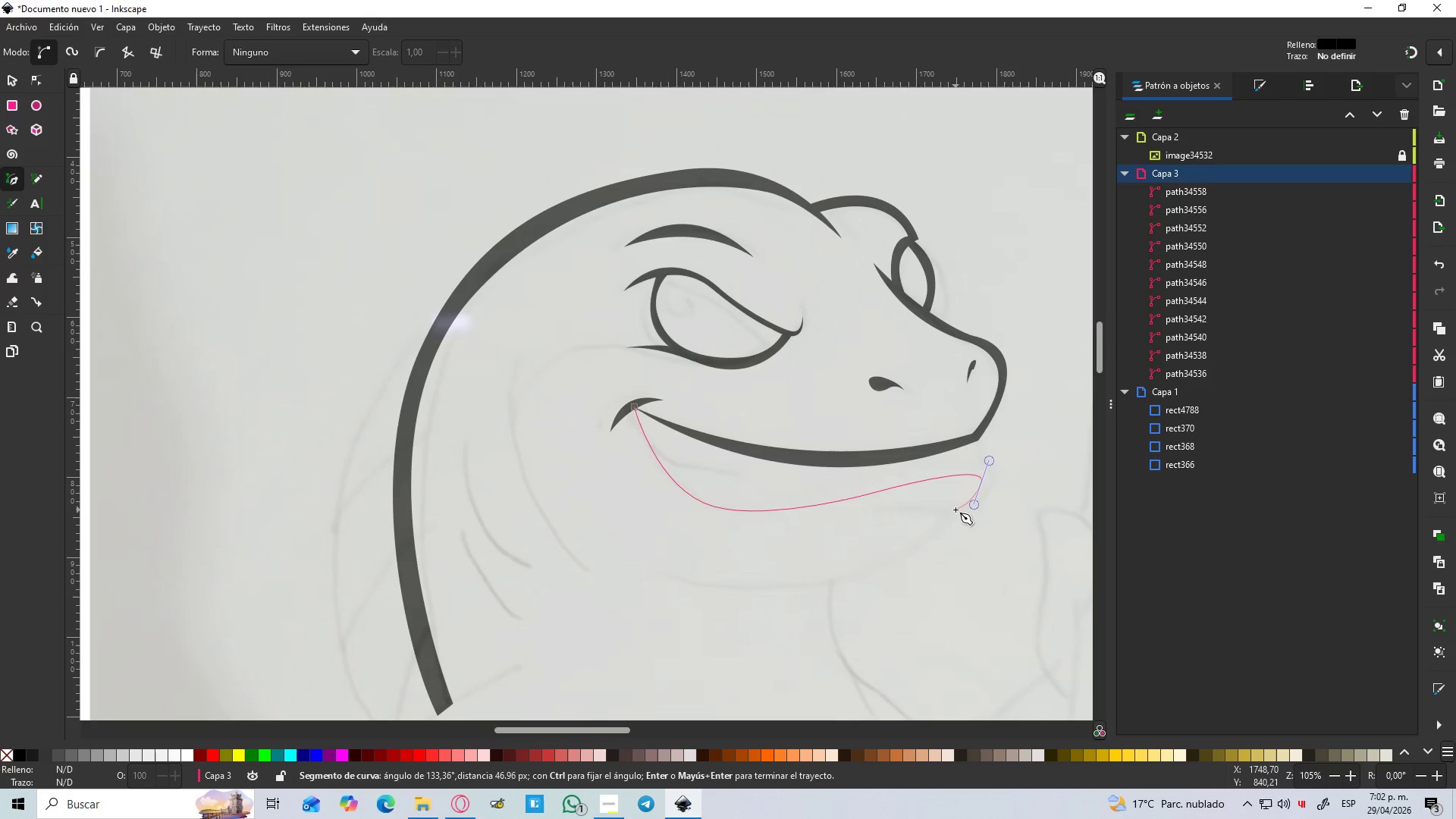 
left_click_drag(start_coordinate=[946, 508], to_coordinate=[941, 507])
 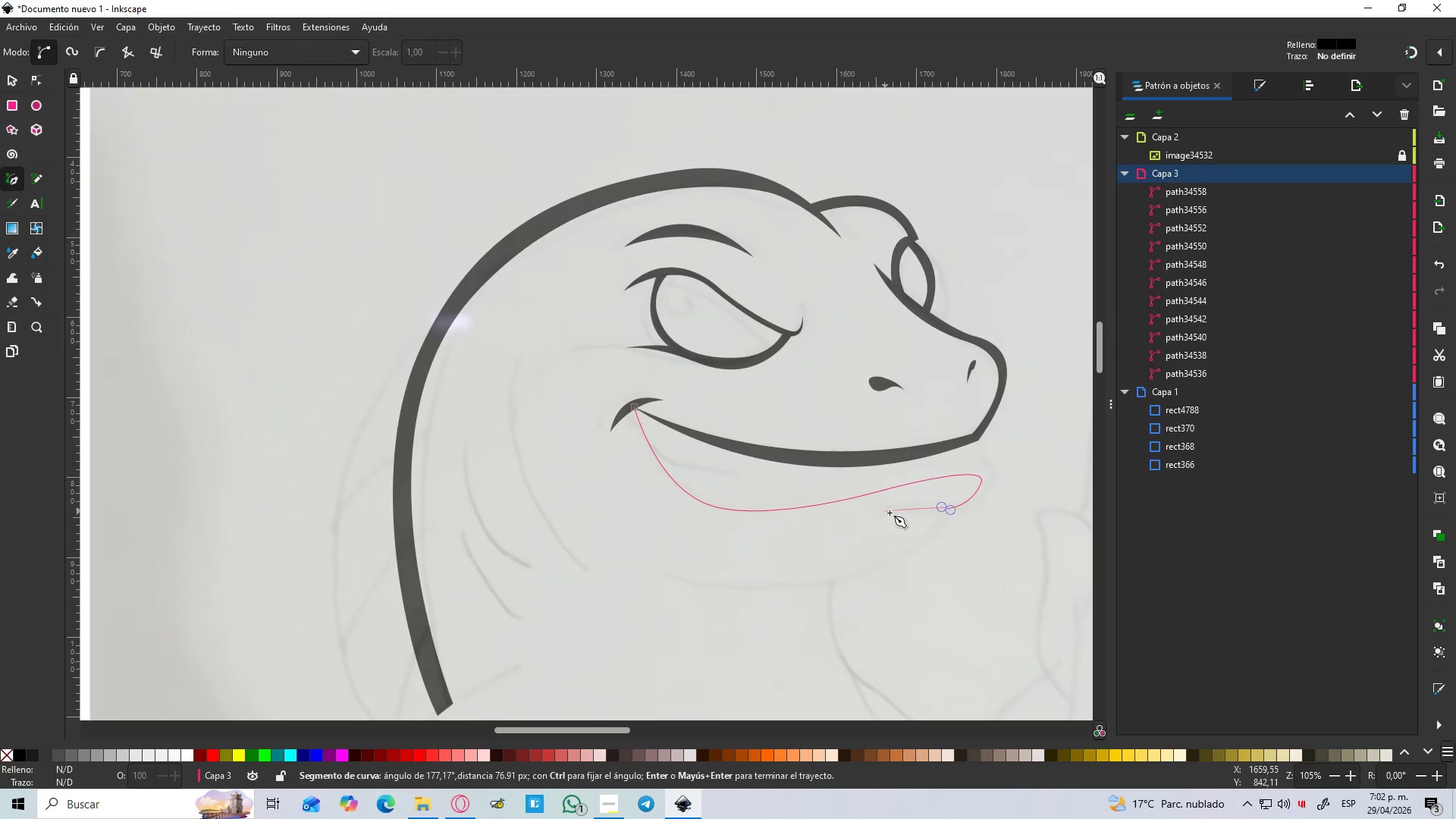 
hold_key(key=ControlLeft, duration=0.53)
scroll: coordinate [914, 513], scroll_direction: up, amount: 2.0
 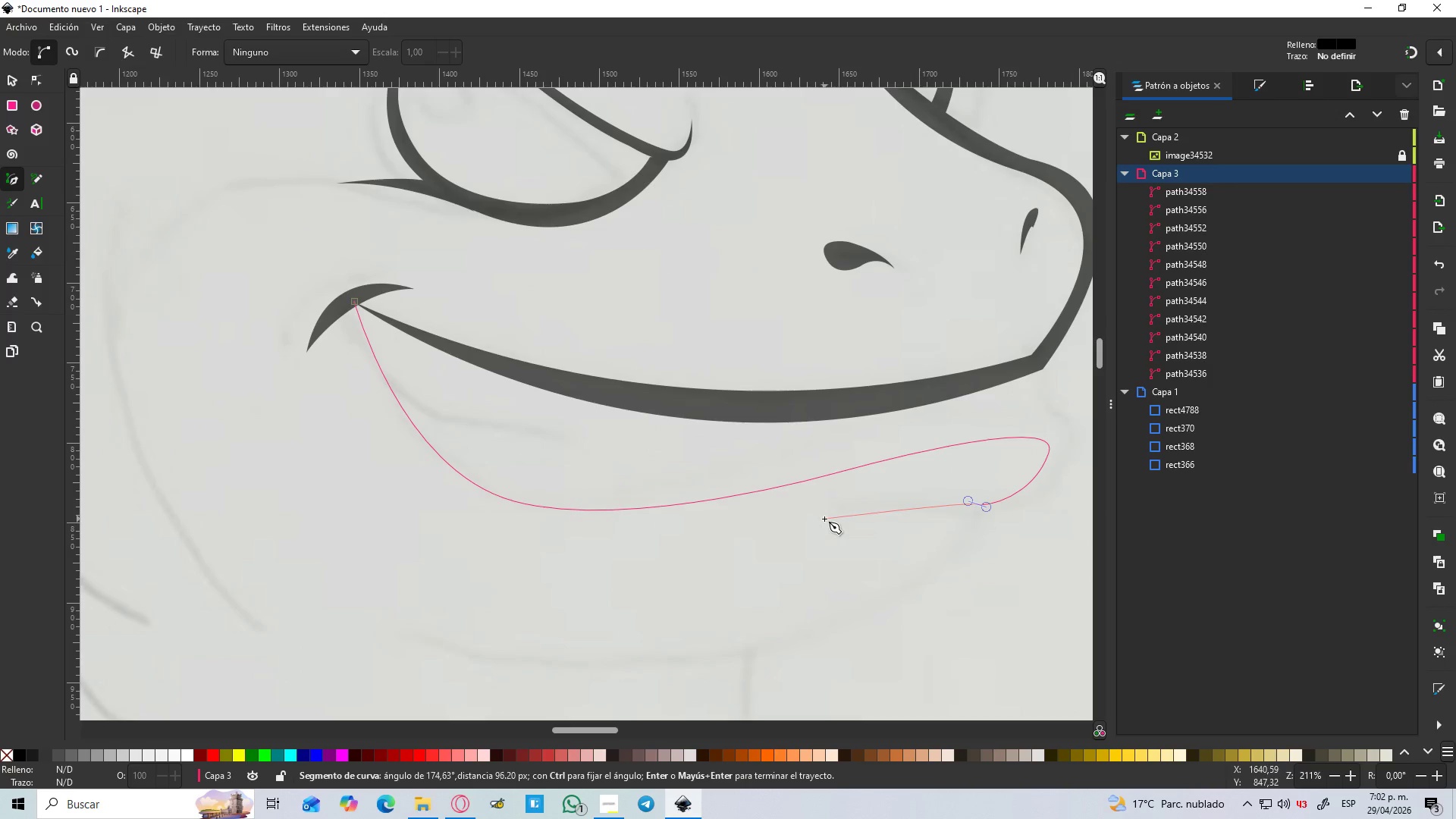 
left_click_drag(start_coordinate=[820, 519], to_coordinate=[735, 514])
 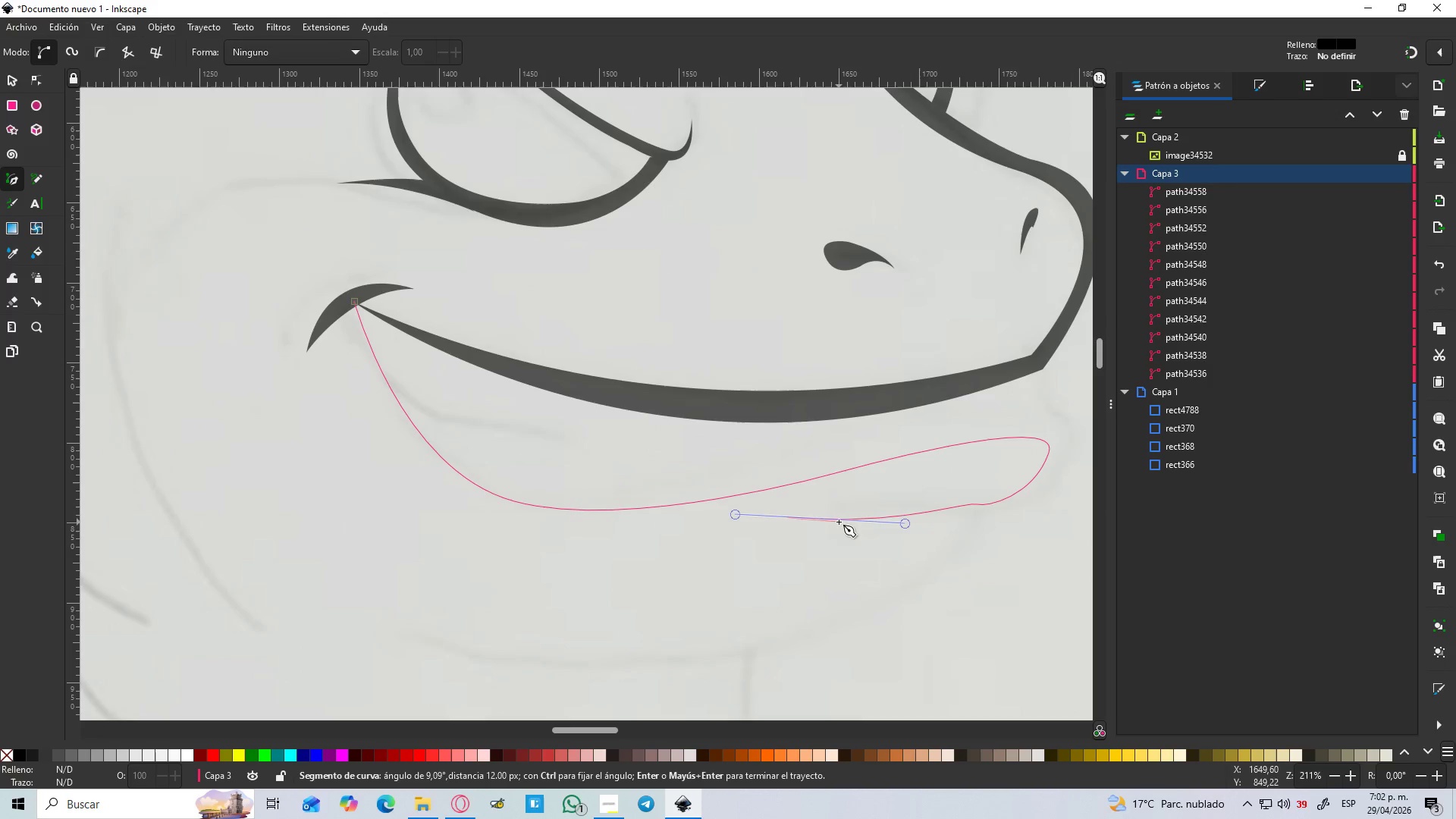 
key(Shift+L)
 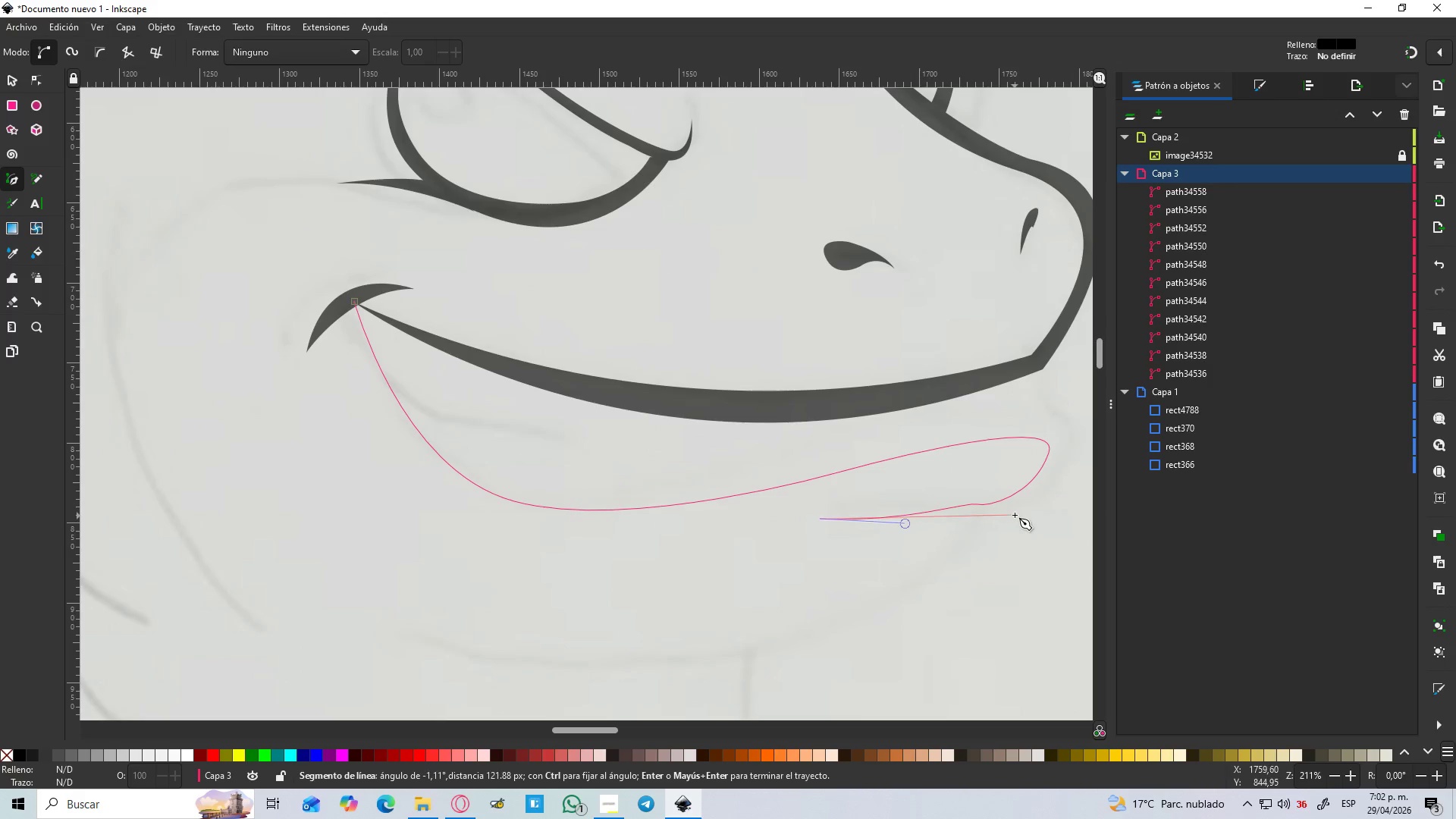 
left_click_drag(start_coordinate=[1018, 514], to_coordinate=[1056, 487])
 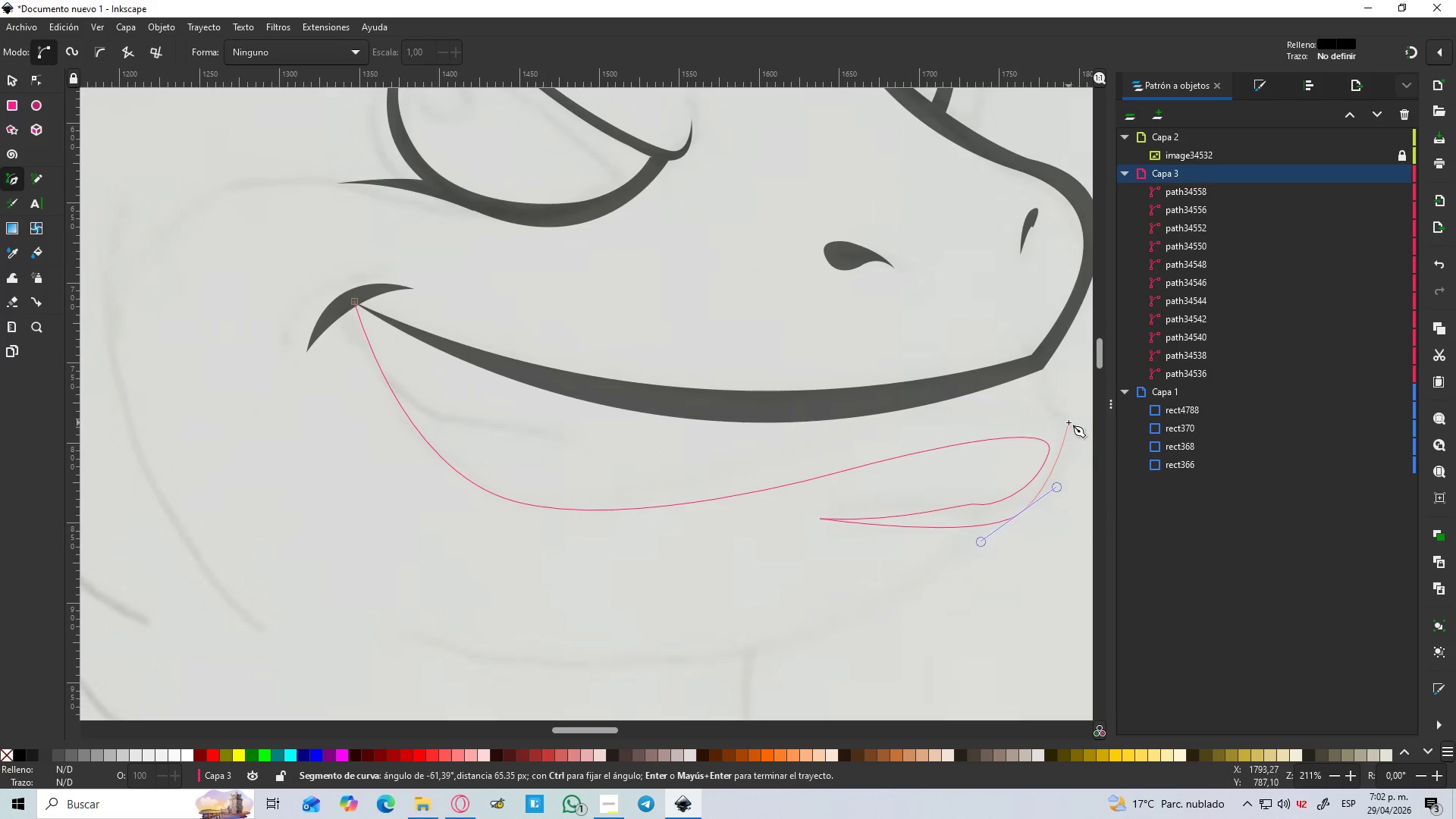 
left_click_drag(start_coordinate=[1063, 422], to_coordinate=[1035, 389])
 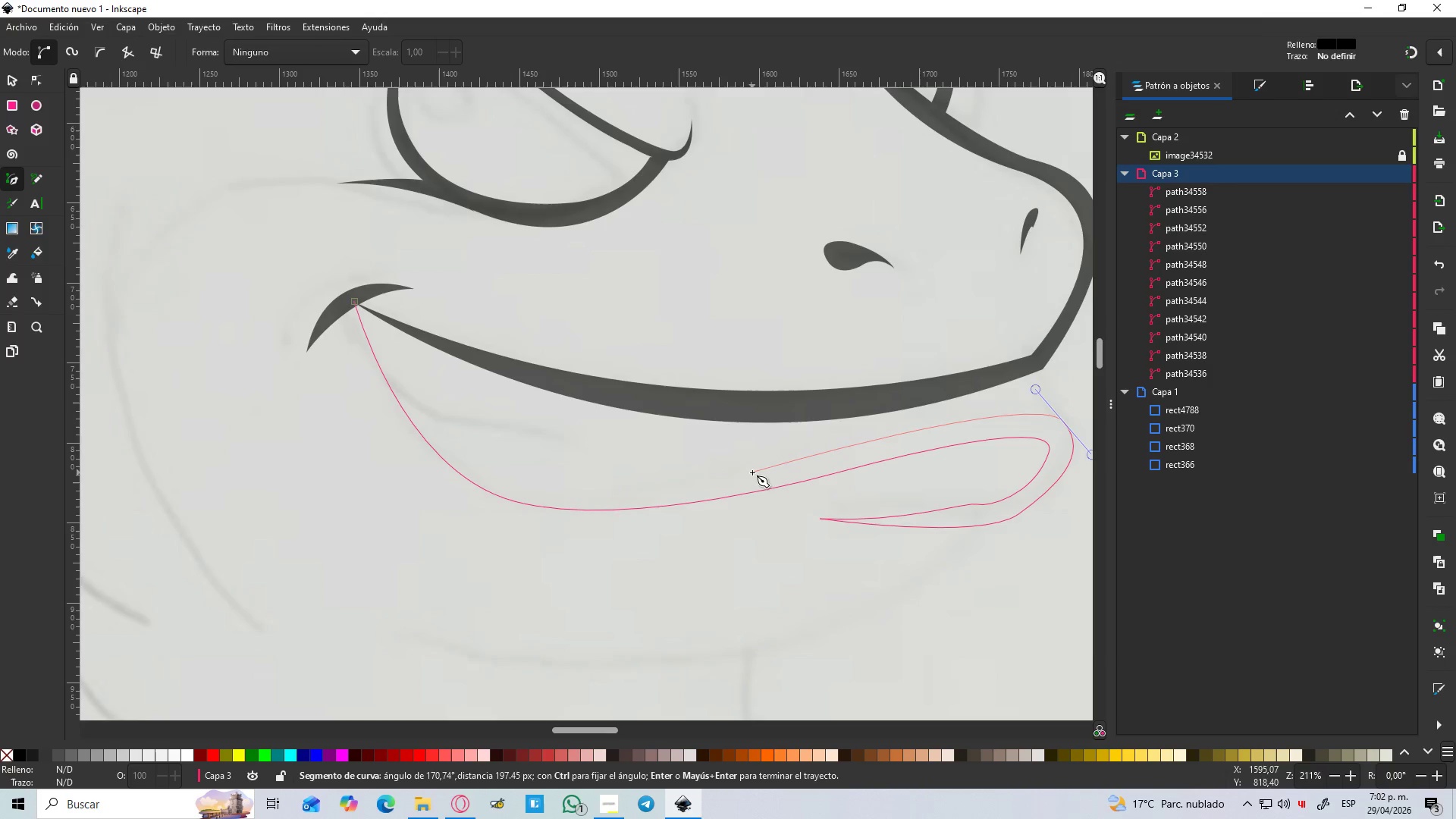 
left_click([761, 472])
 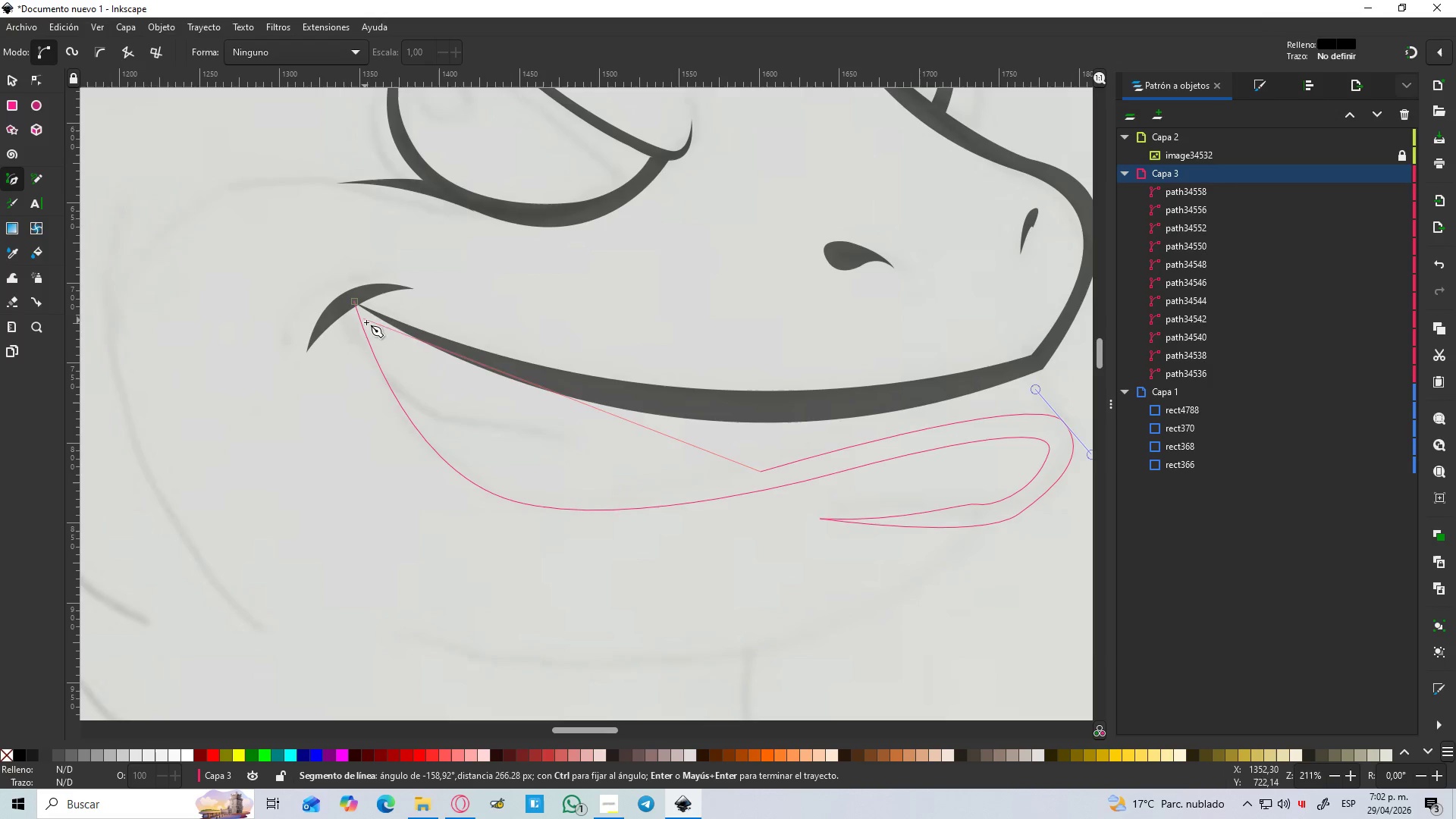 
left_click_drag(start_coordinate=[377, 342], to_coordinate=[256, 110])
 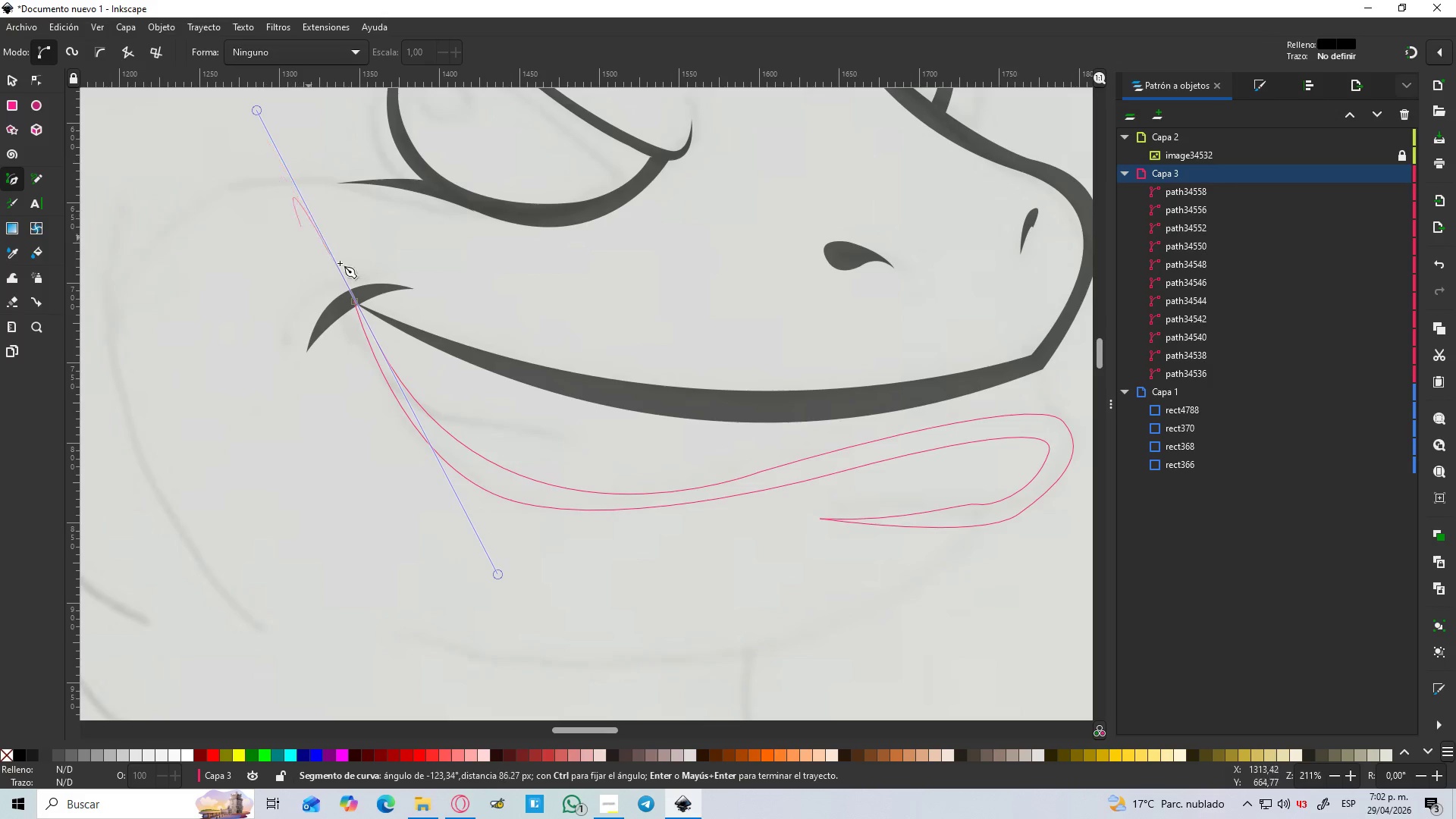 
hold_key(key=ControlLeft, duration=0.53)
scroll: coordinate [347, 318], scroll_direction: up, amount: 4.0
 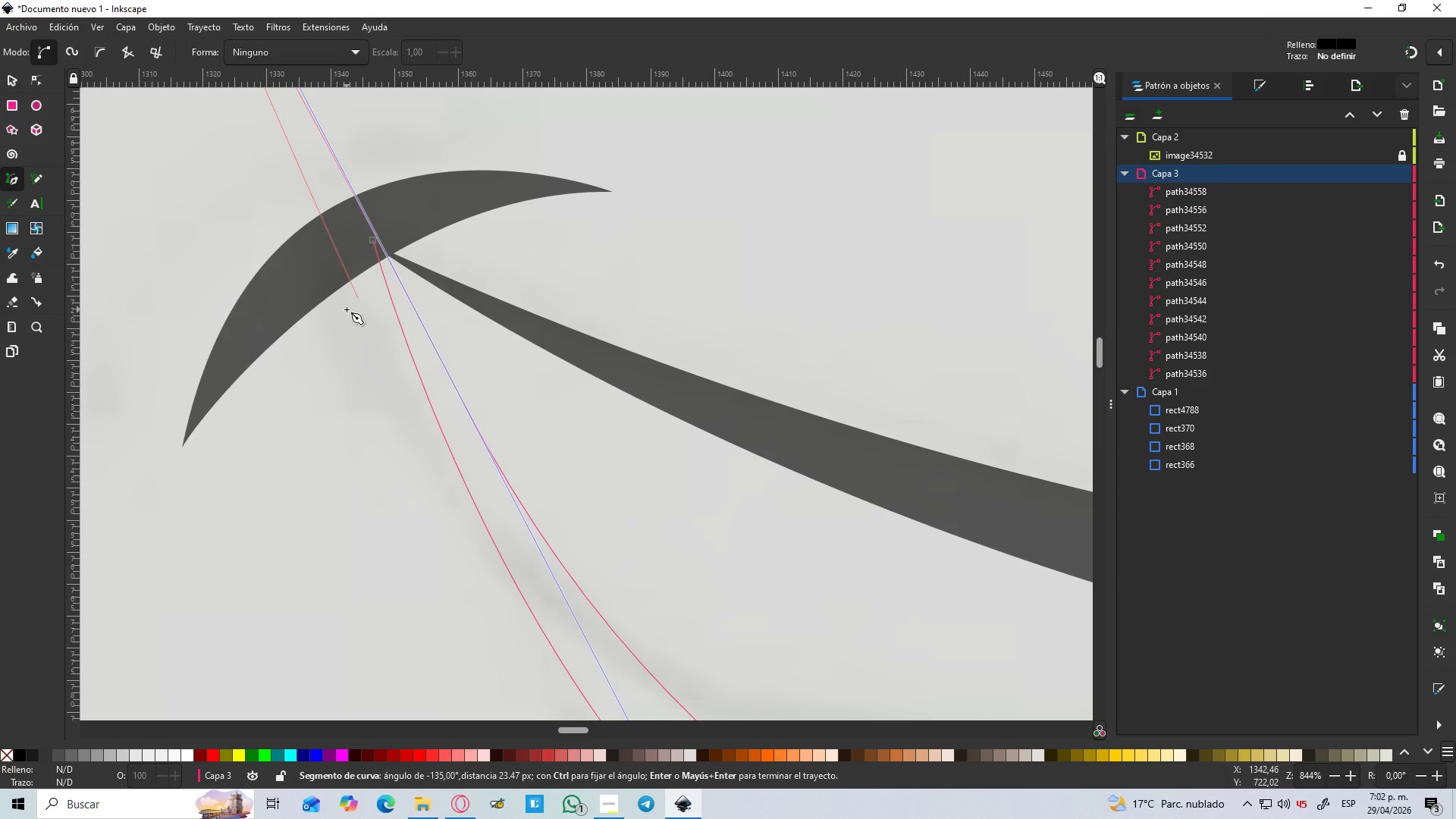 
key(Shift+L)
 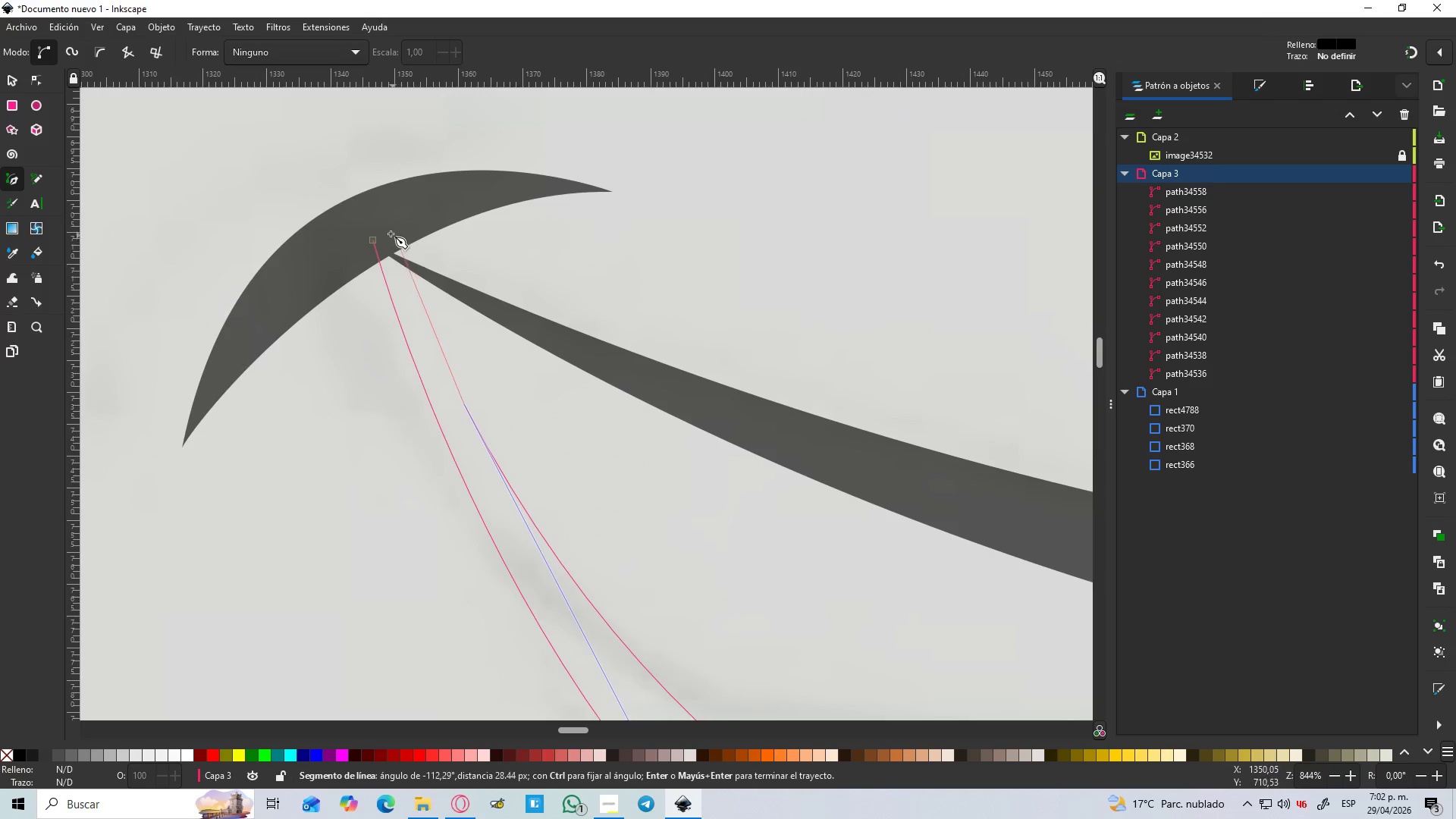 
left_click([395, 229])
 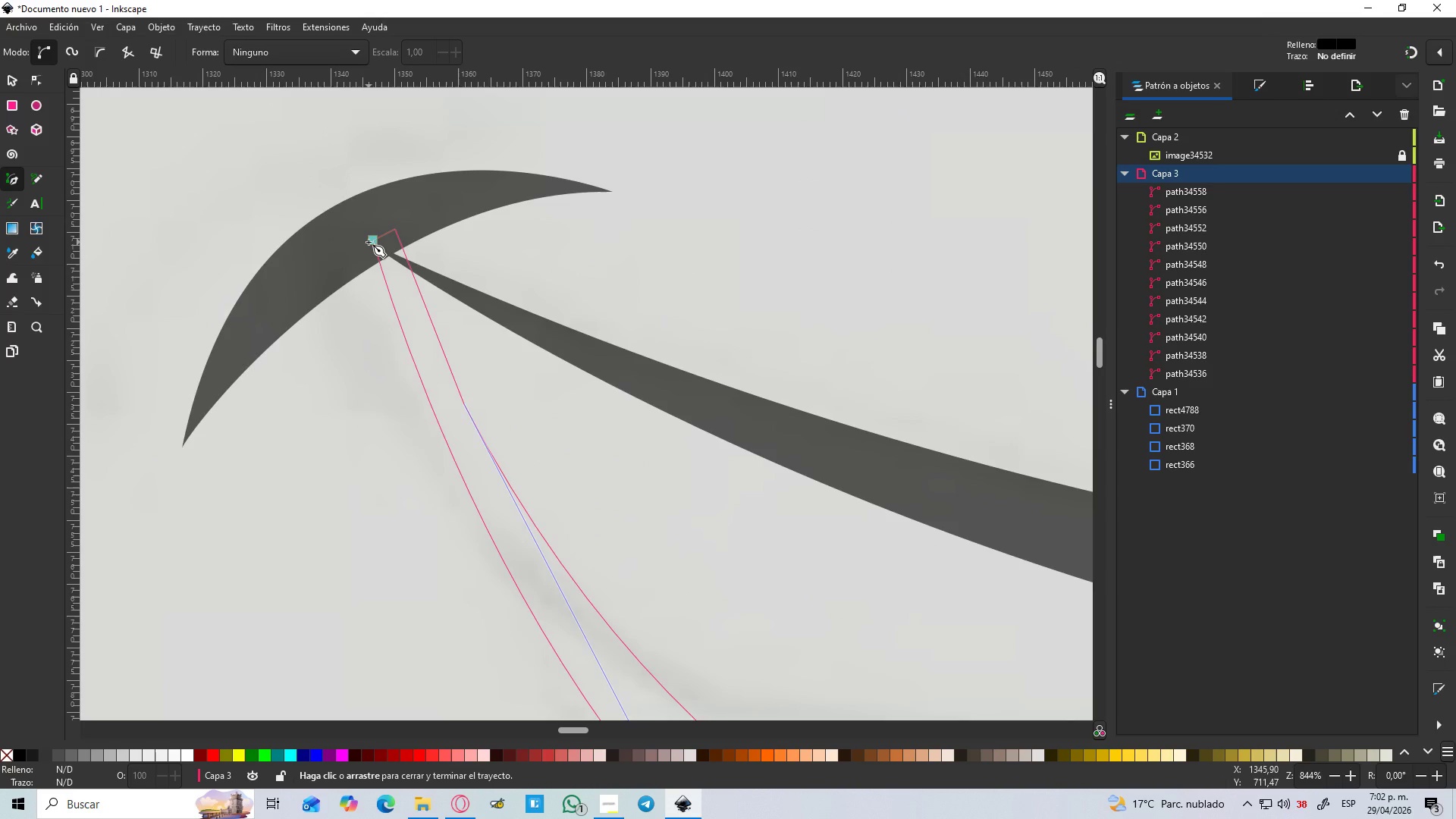 
left_click([369, 242])
 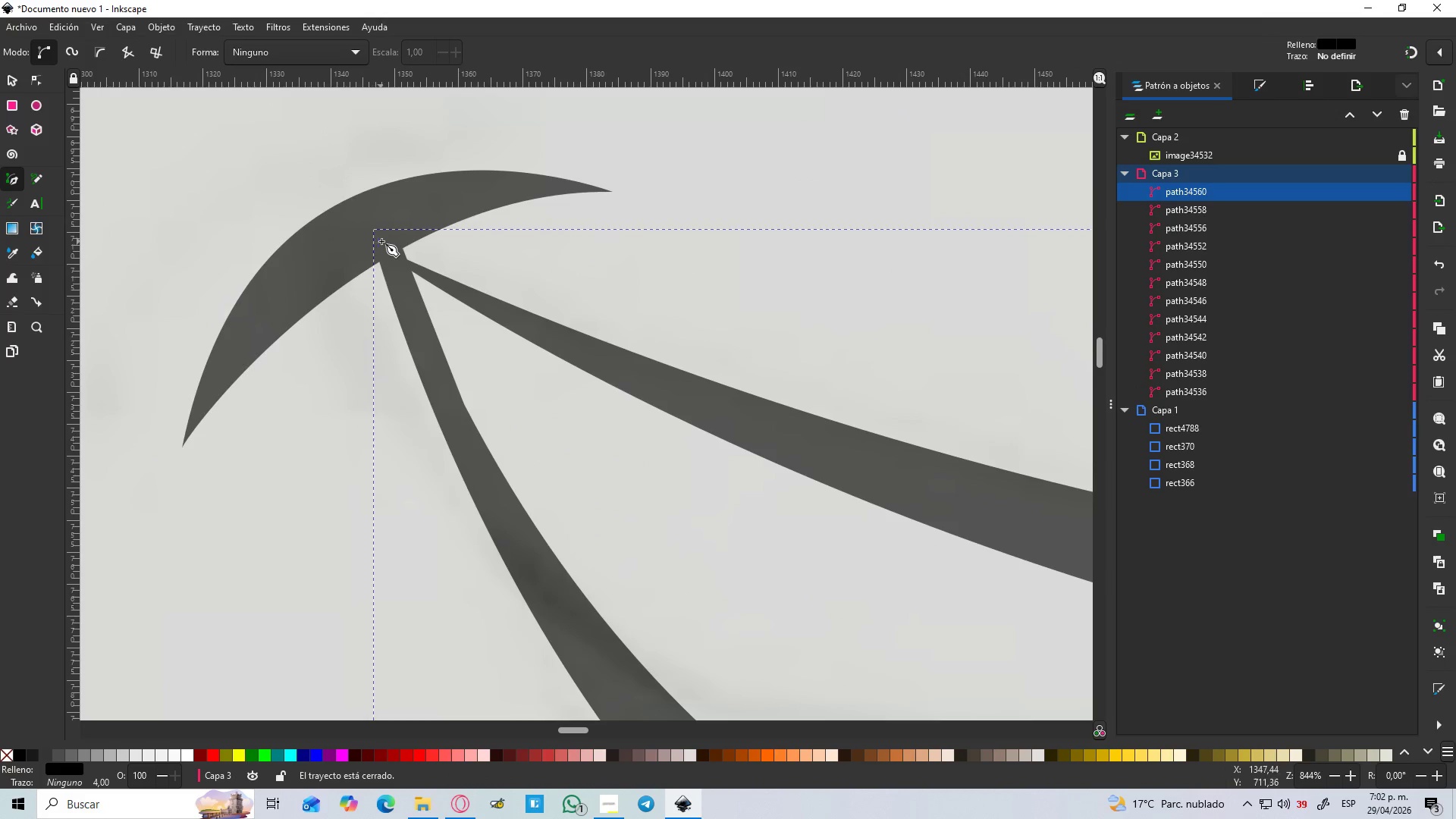 
hold_key(key=ControlLeft, duration=1.5)
scroll: coordinate [483, 315], scroll_direction: down, amount: 7.0
 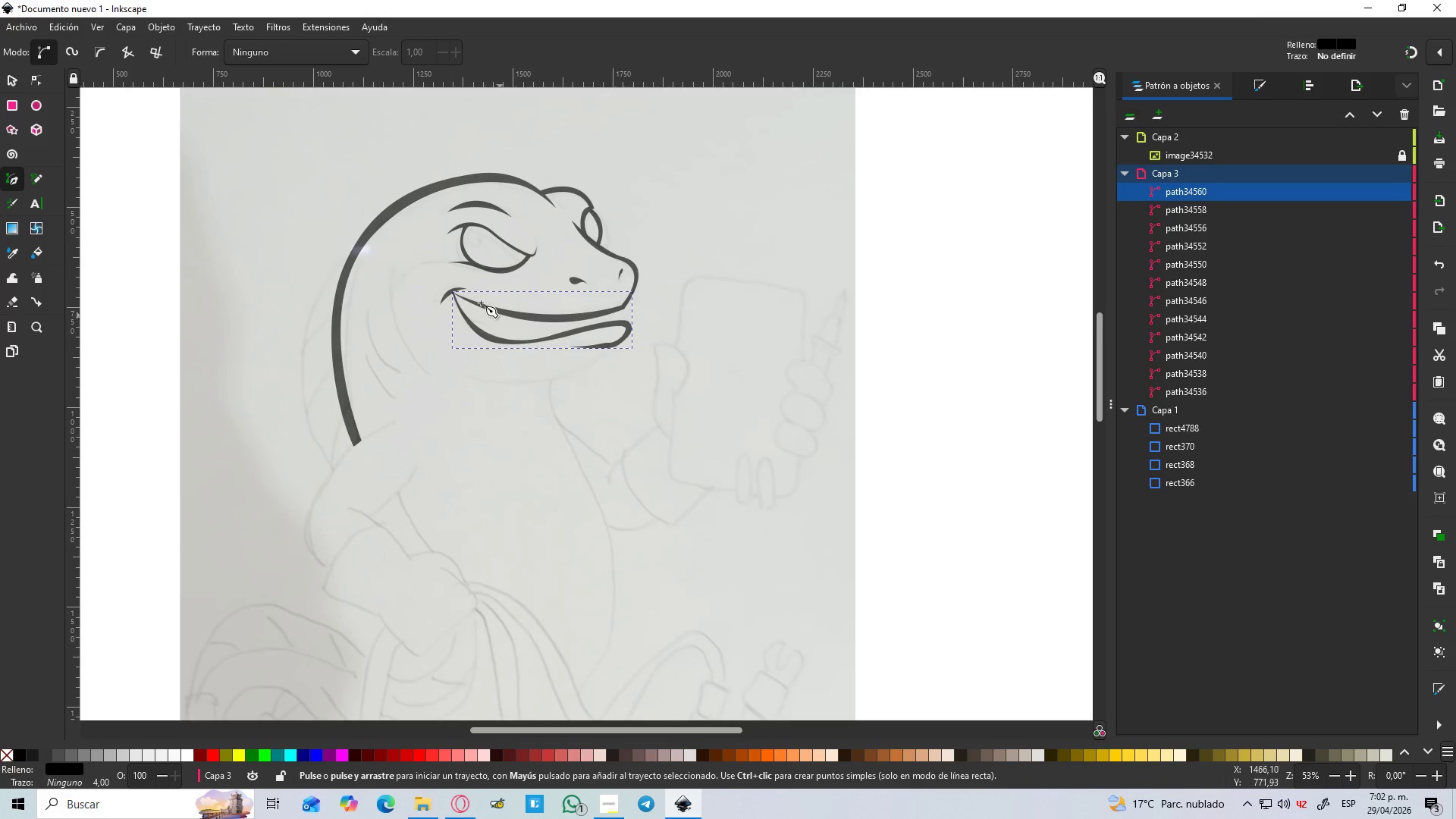 
hold_key(key=ControlLeft, duration=0.89)
scroll: coordinate [591, 307], scroll_direction: up, amount: 2.0
 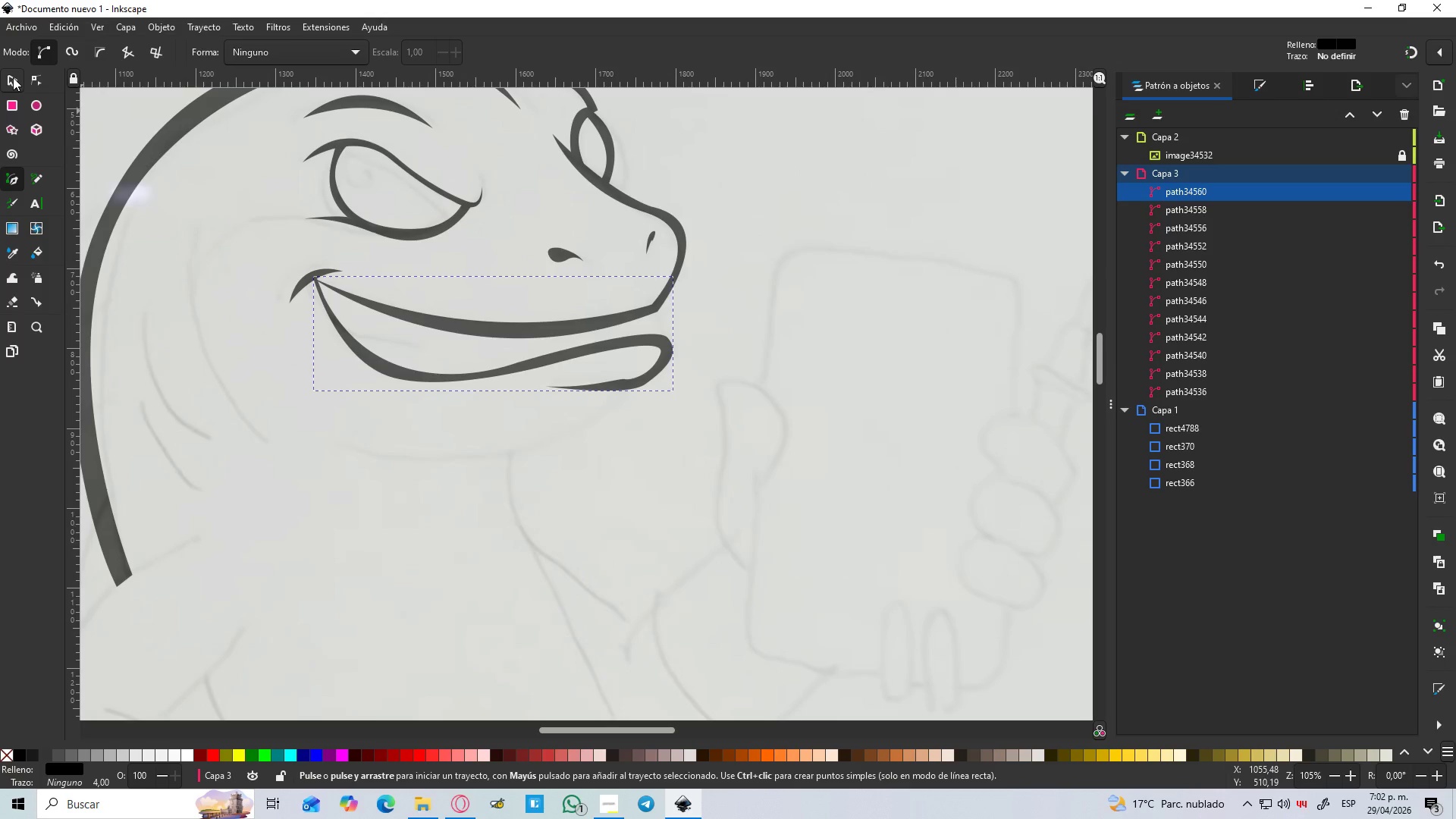 
hold_key(key=ControlLeft, duration=1.5)
scroll: coordinate [502, 340], scroll_direction: up, amount: 1.0
 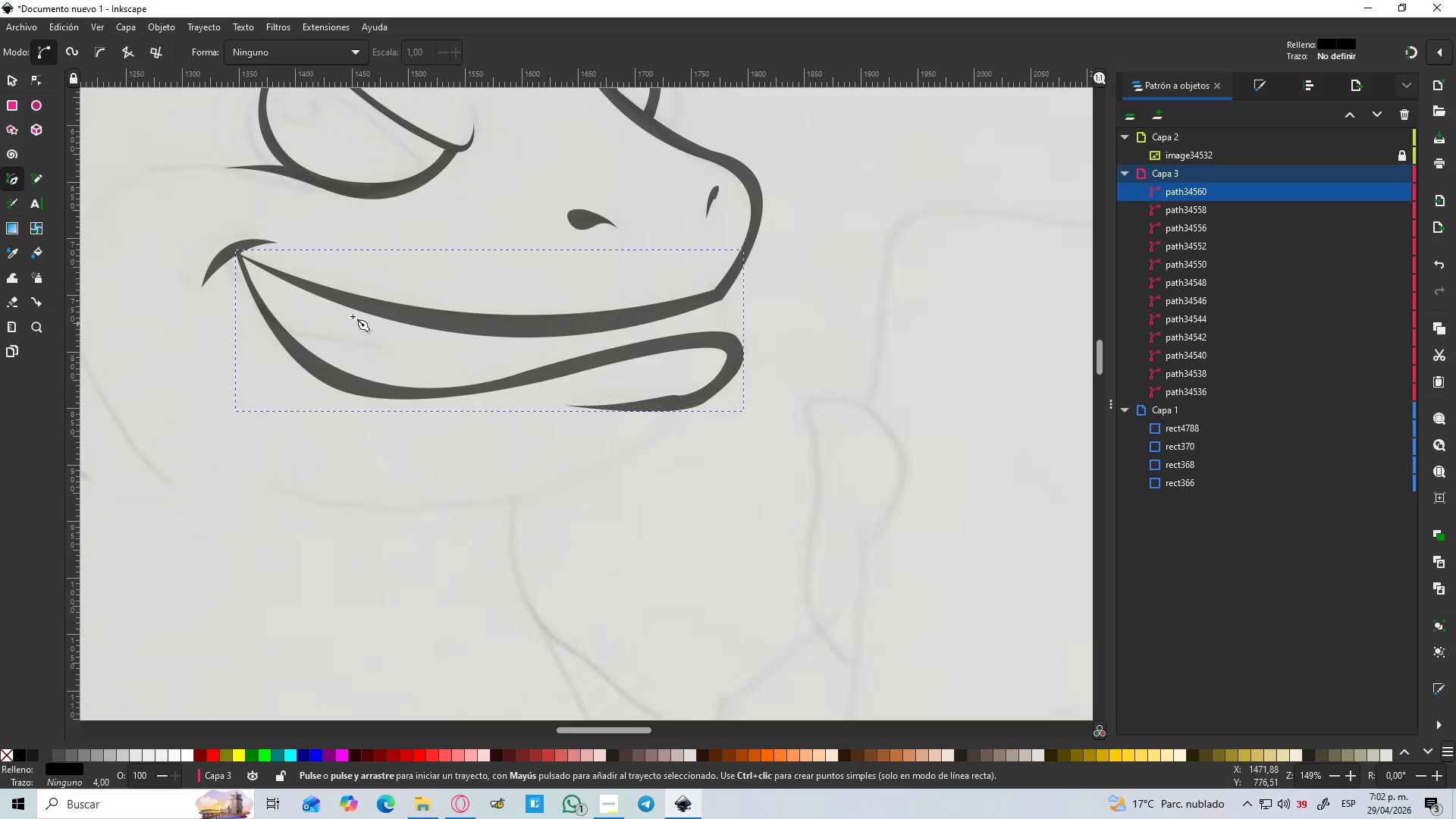 
hold_key(key=ControlLeft, duration=0.81)
scroll: coordinate [281, 300], scroll_direction: up, amount: 2.0
 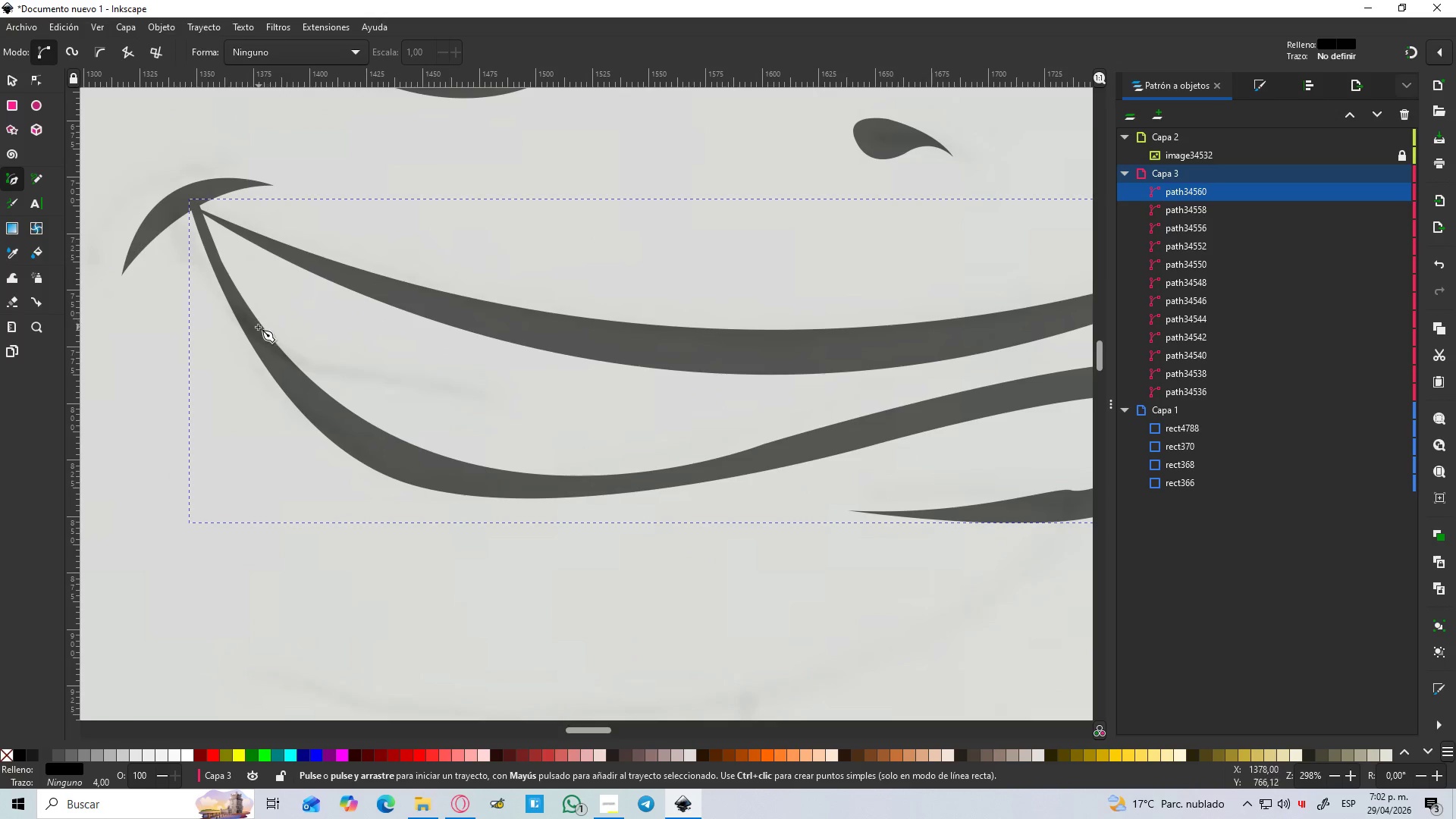 
left_click([254, 320])
 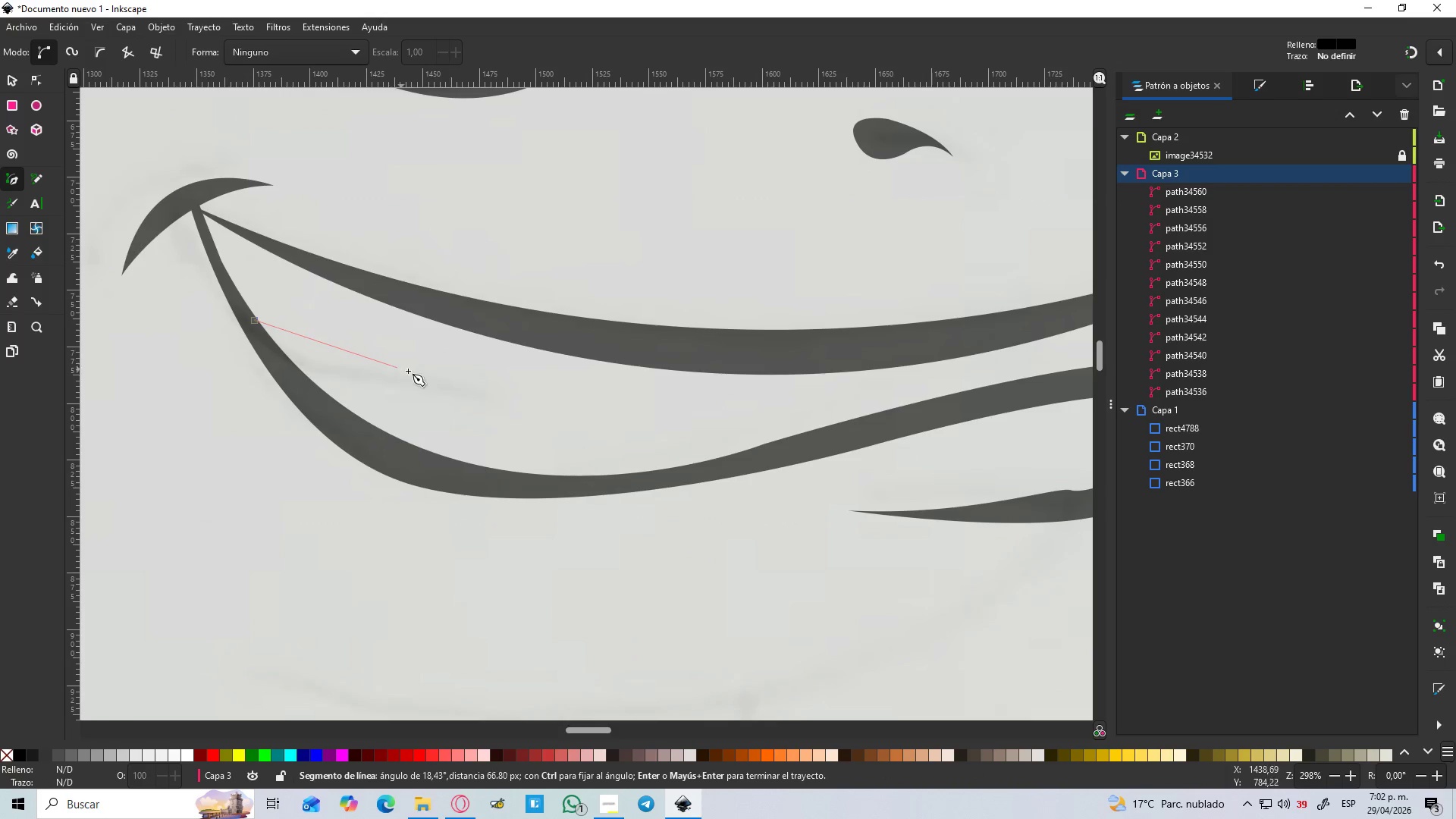 
left_click_drag(start_coordinate=[450, 380], to_coordinate=[523, 380])
 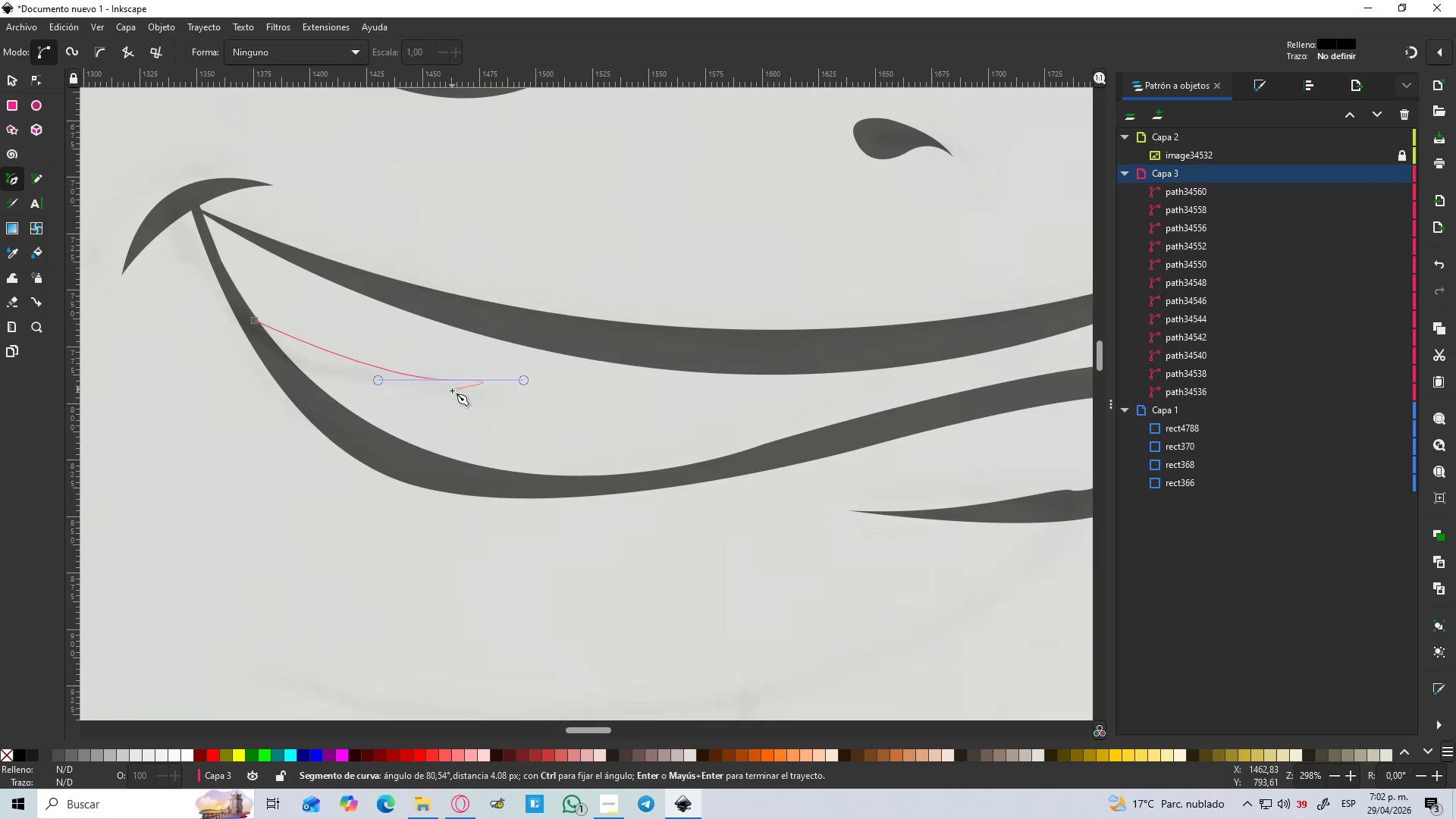 
key(Shift+L)
 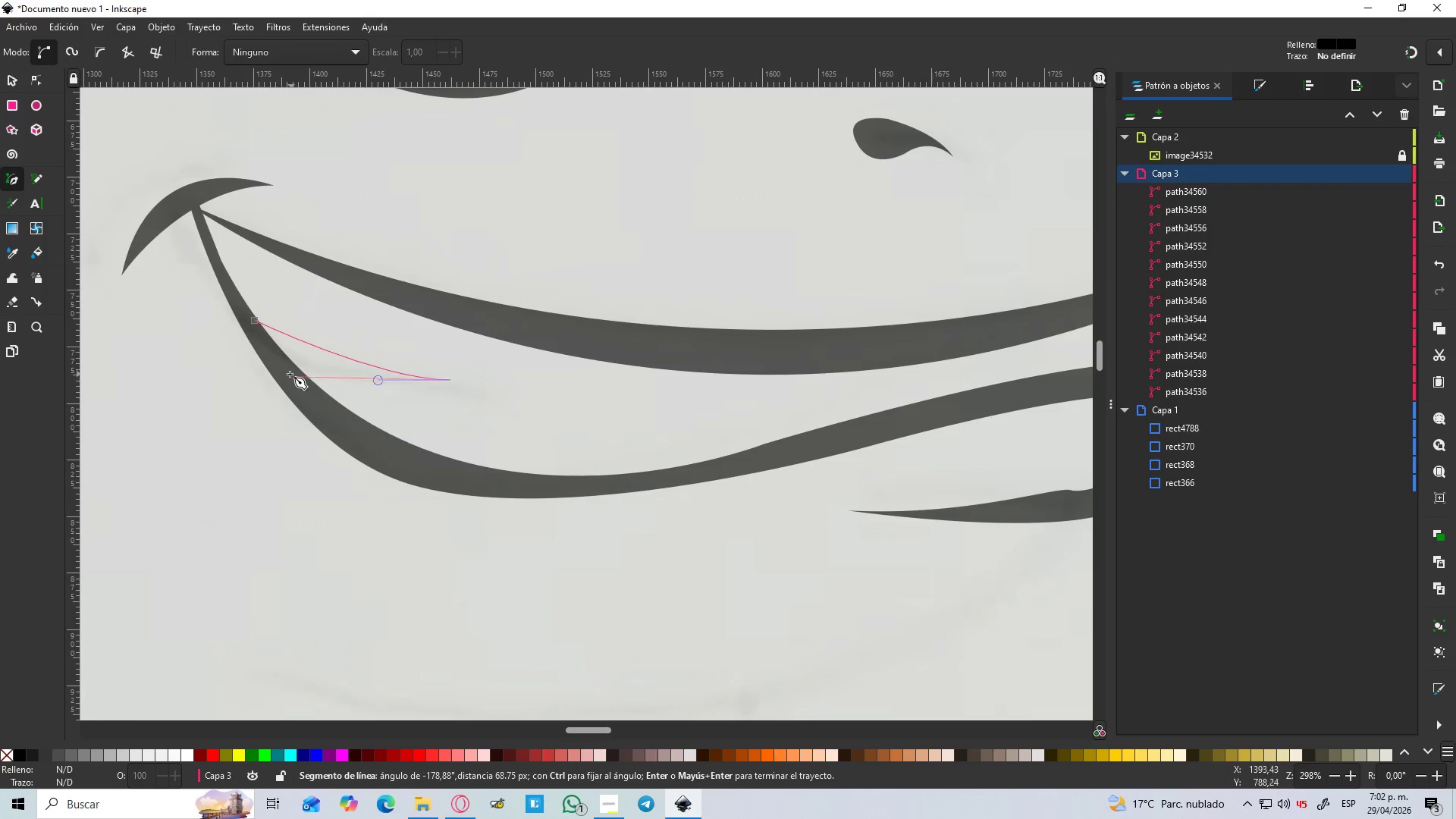 
left_click_drag(start_coordinate=[285, 376], to_coordinate=[260, 353])
 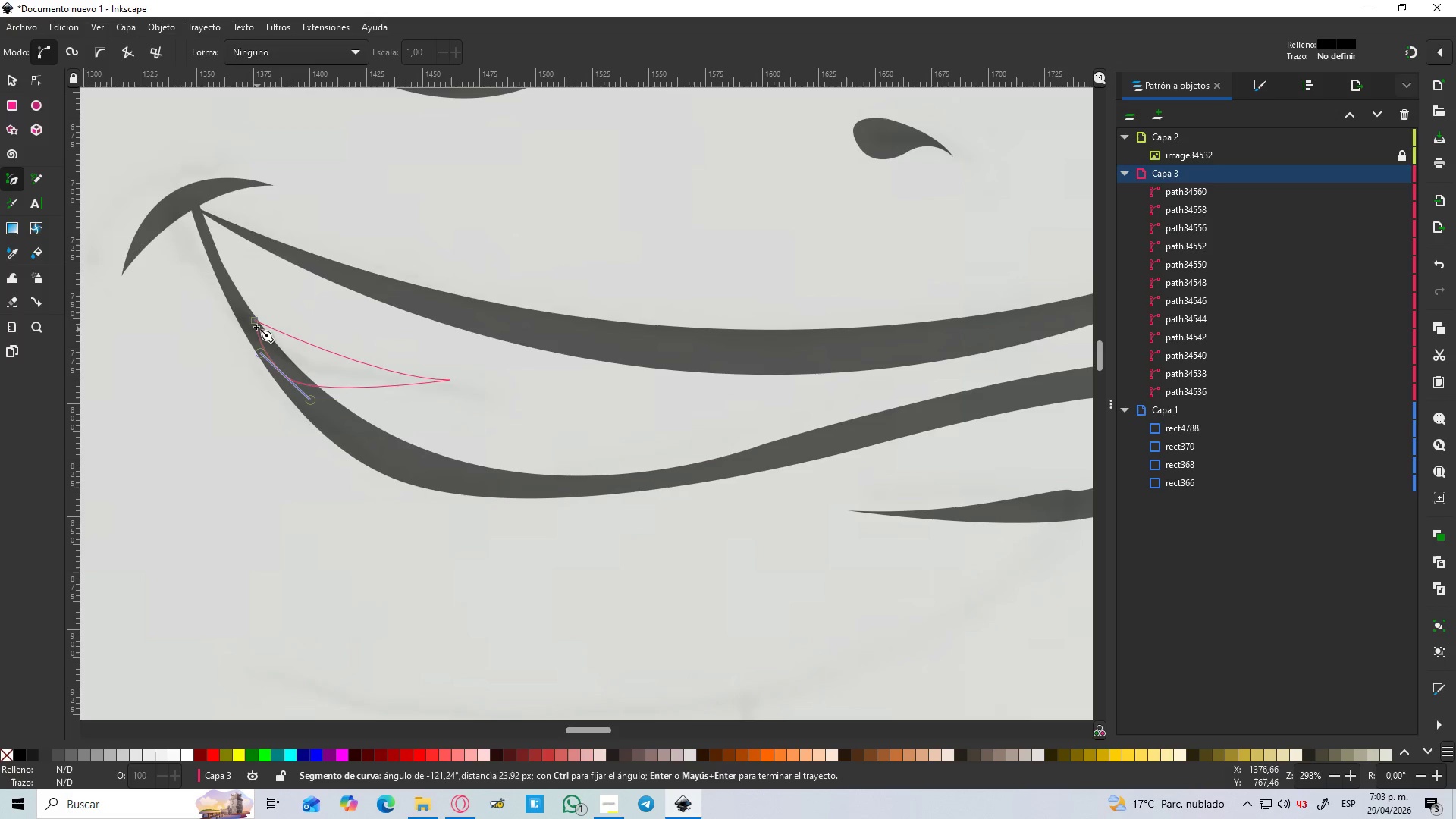 
left_click([255, 323])
 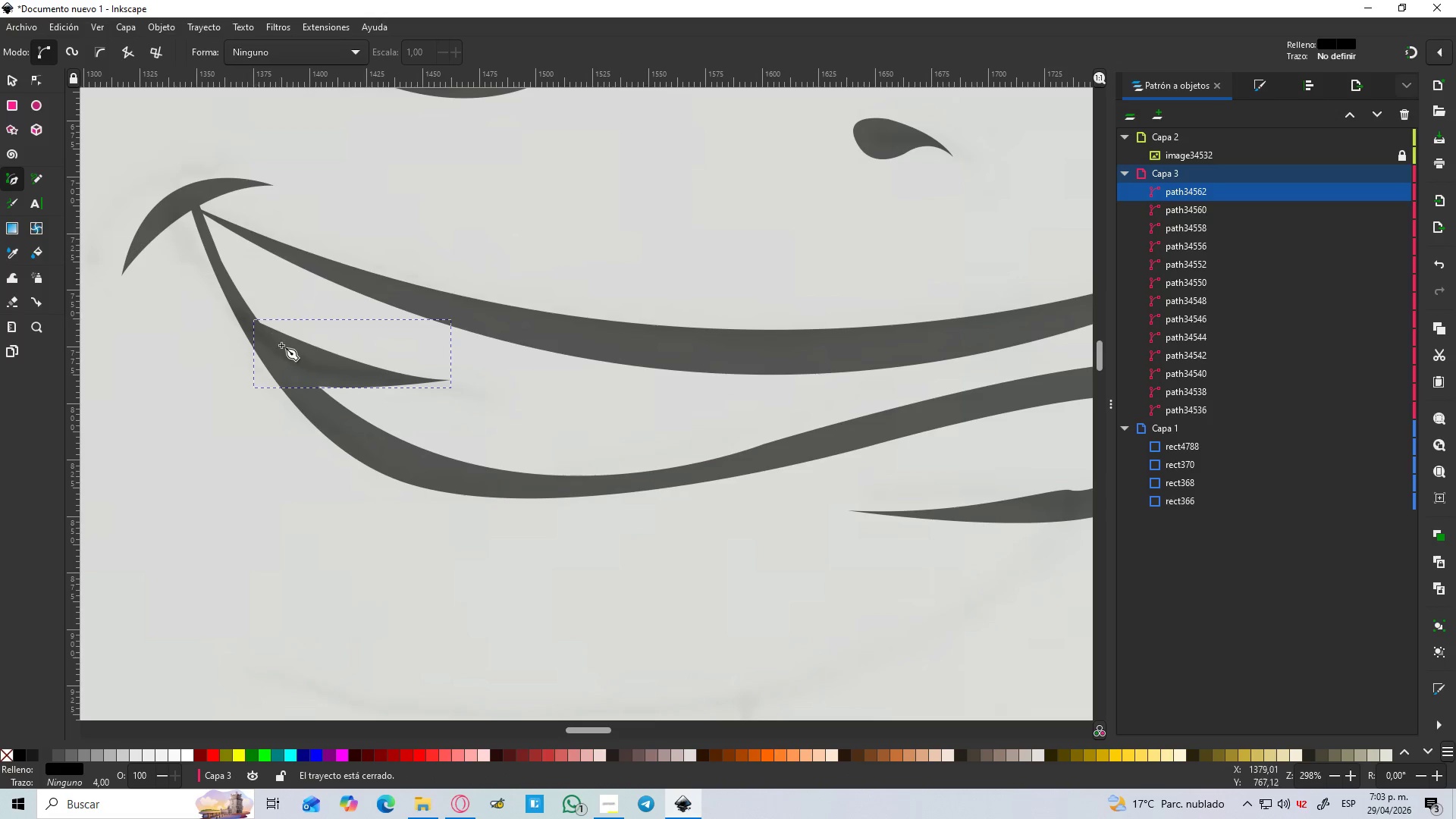 
hold_key(key=ControlLeft, duration=0.97)
scroll: coordinate [369, 404], scroll_direction: down, amount: 5.0
 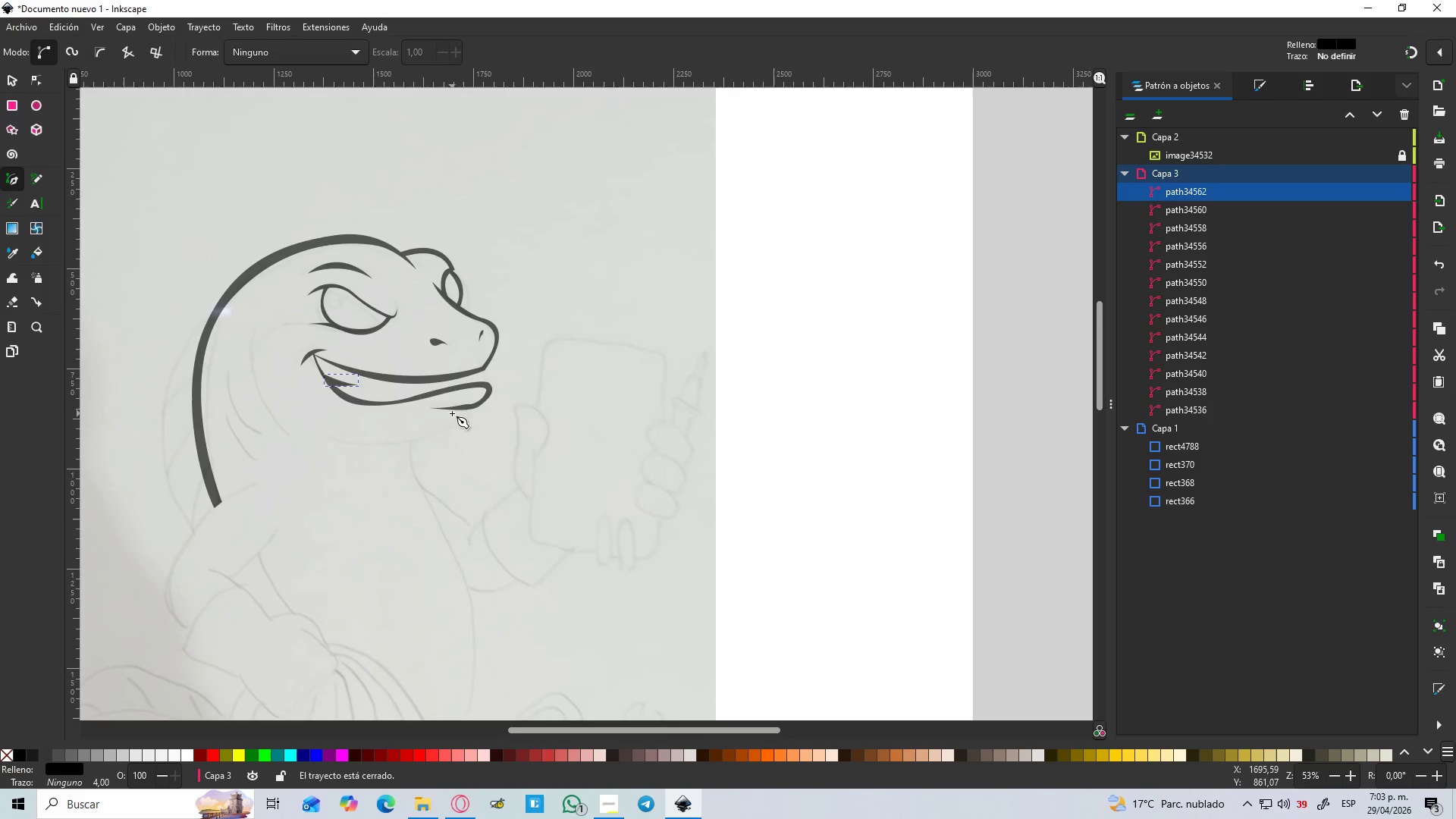 
hold_key(key=ControlLeft, duration=1.5)
 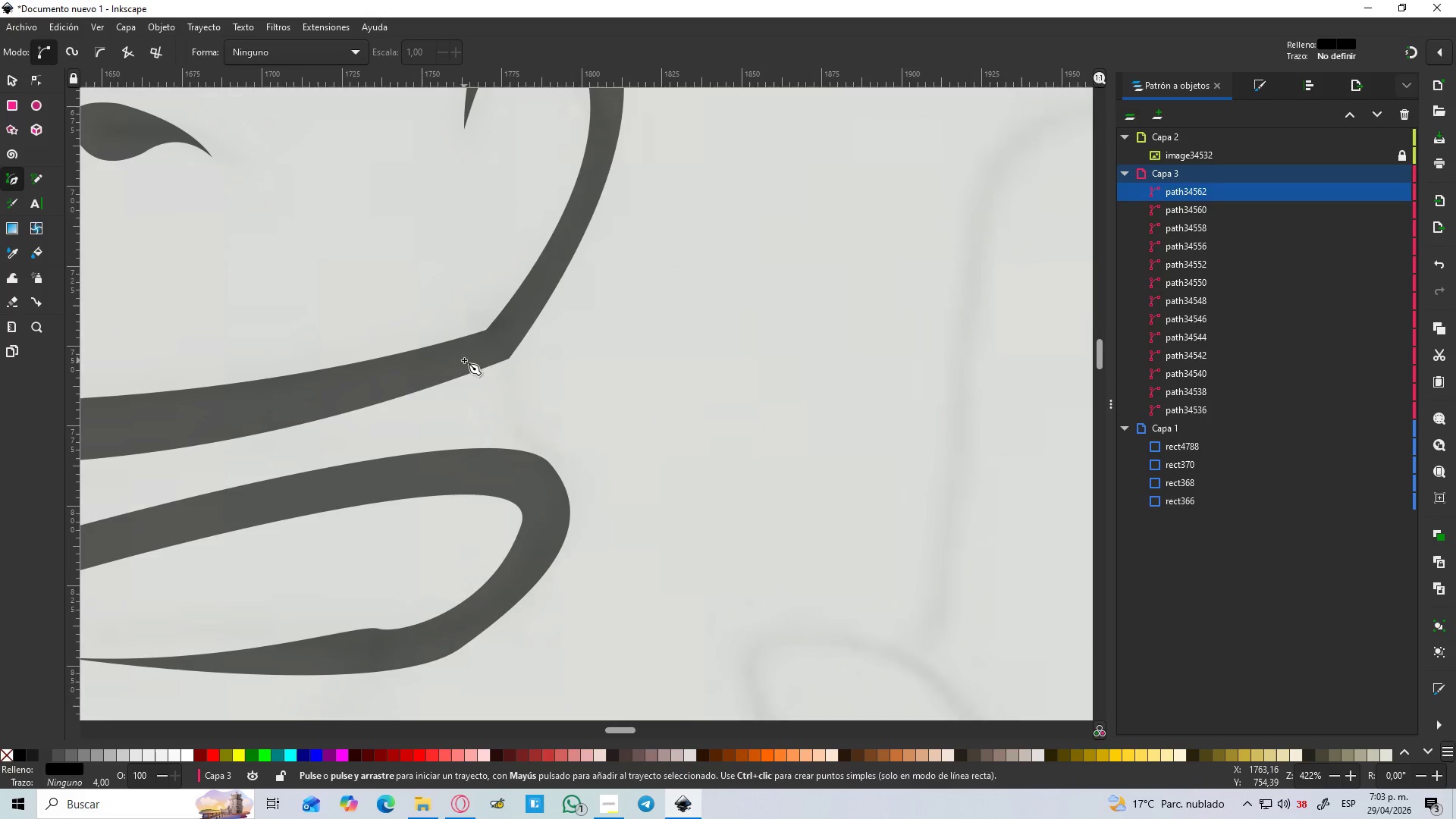 
key(Control+ControlLeft)
 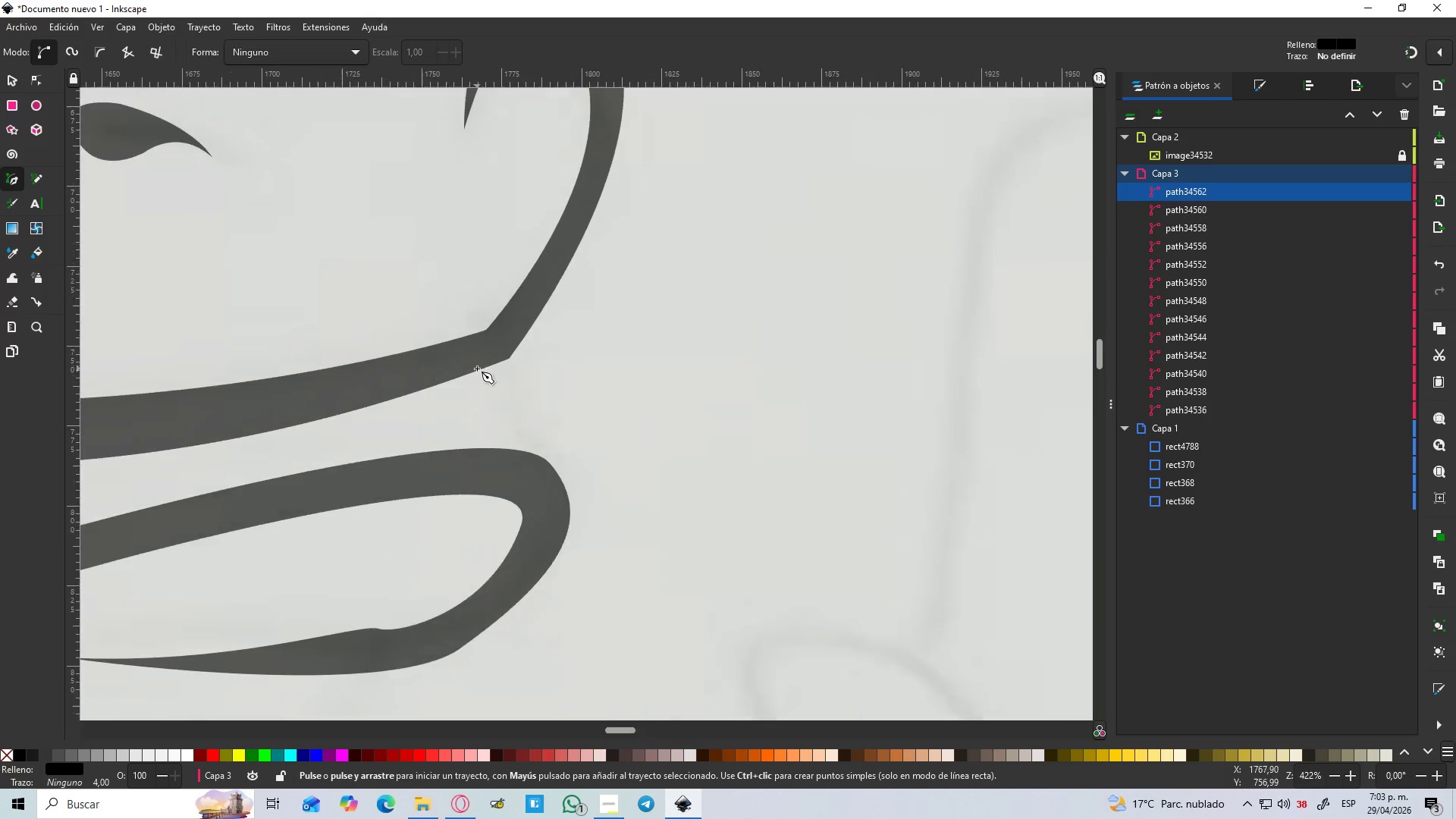 
key(Control+ControlLeft)
 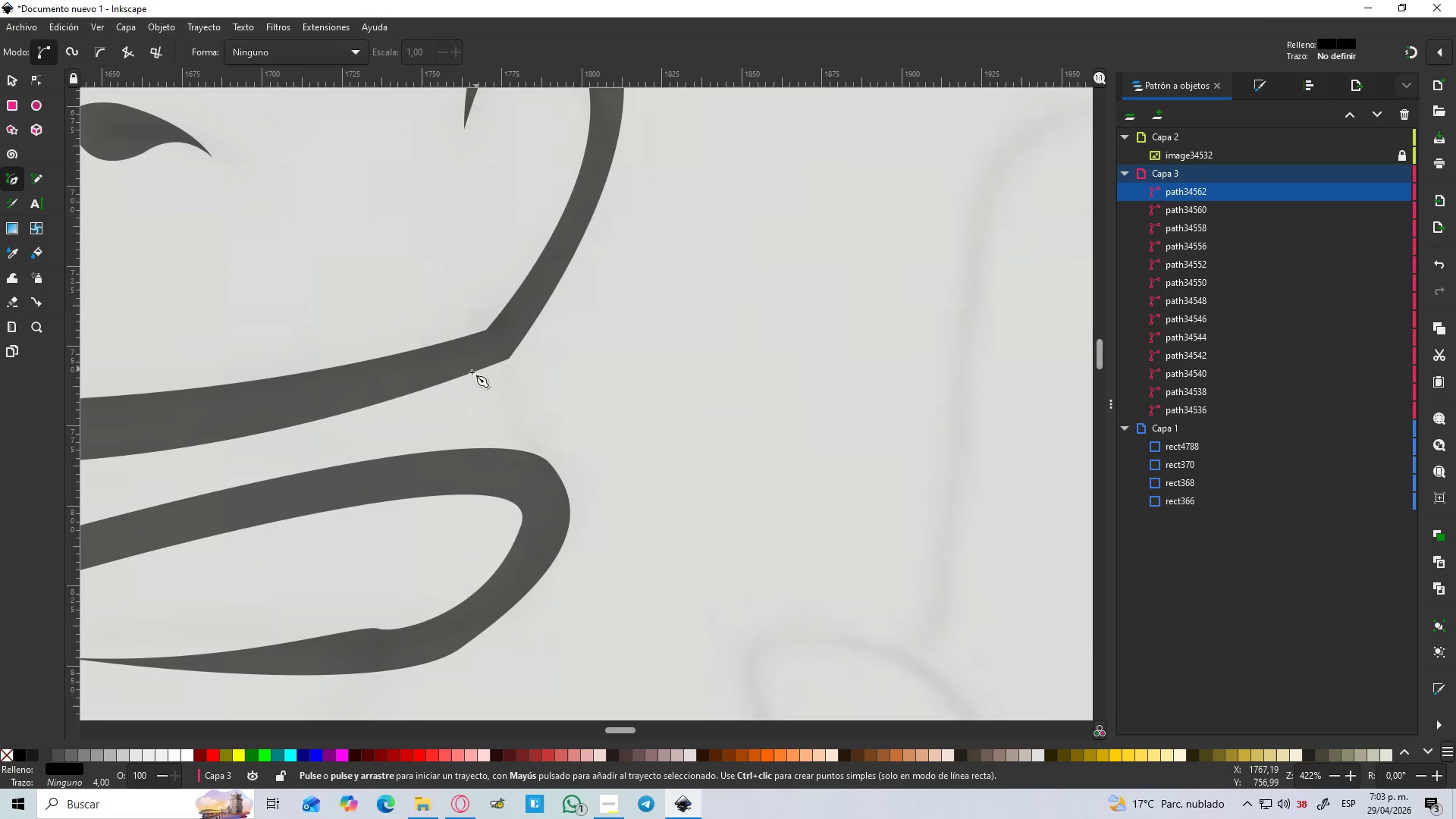 
key(Control+ControlLeft)
 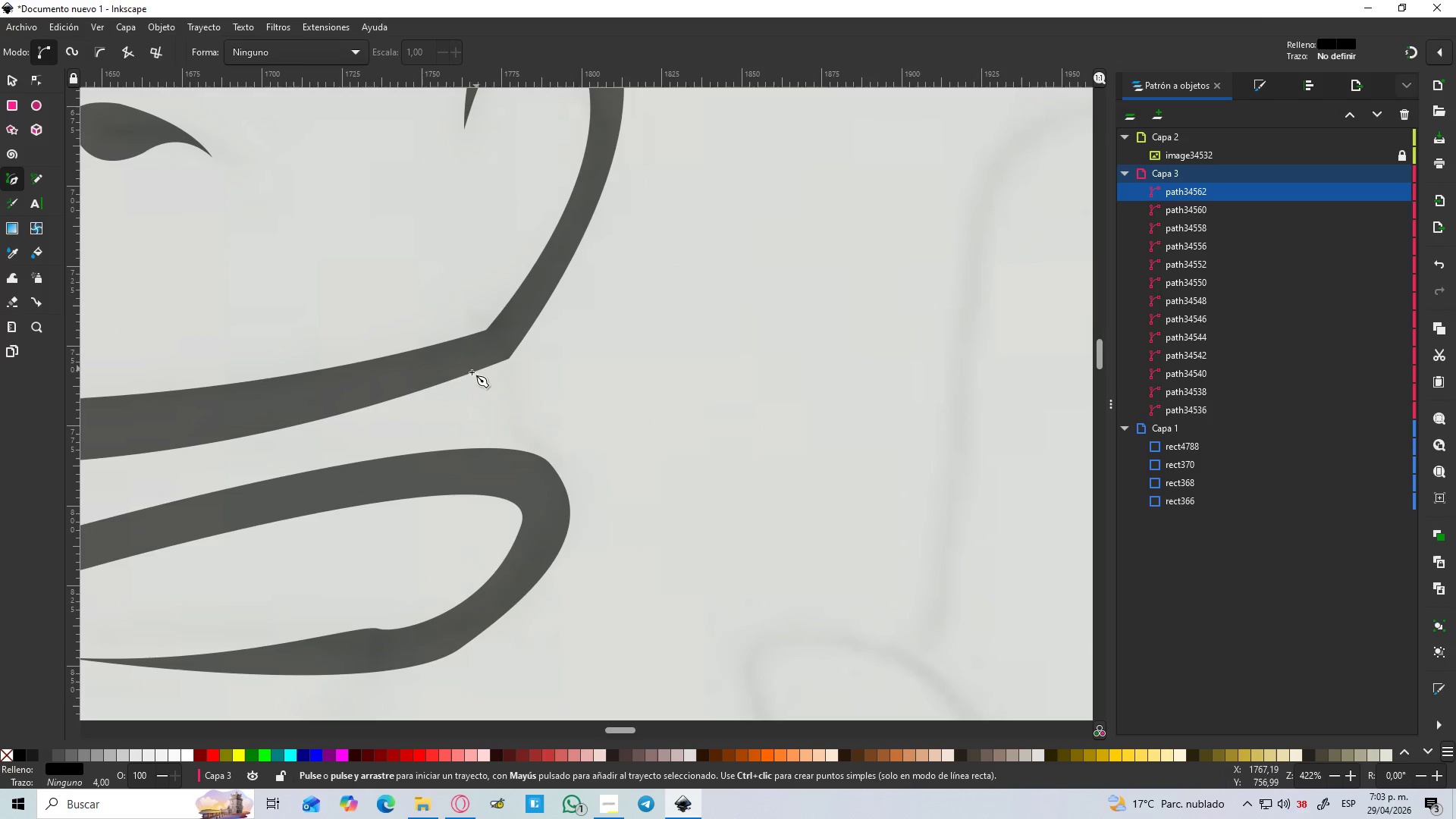 
key(Control+ControlLeft)
 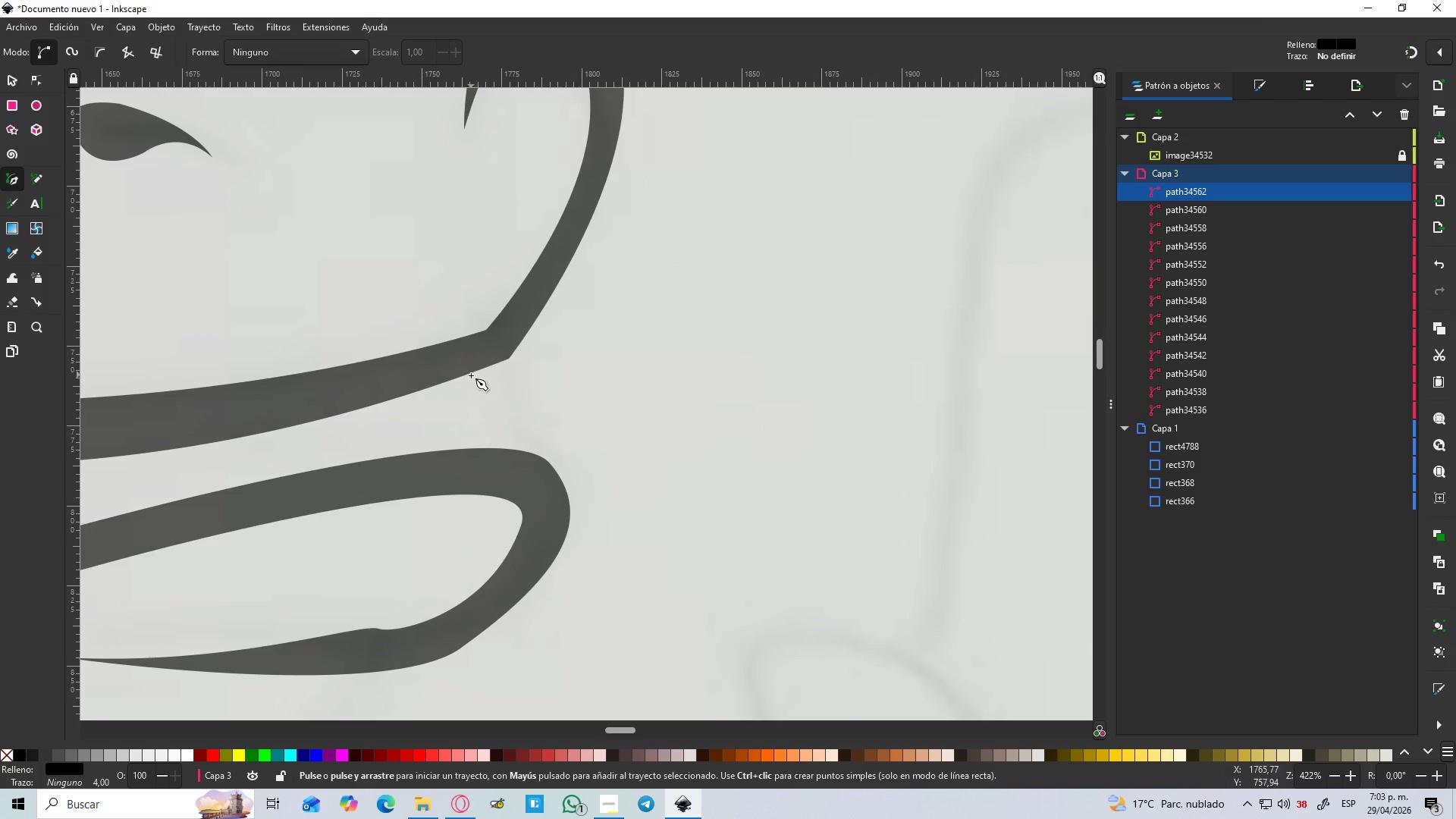 
key(Control+ControlLeft)
 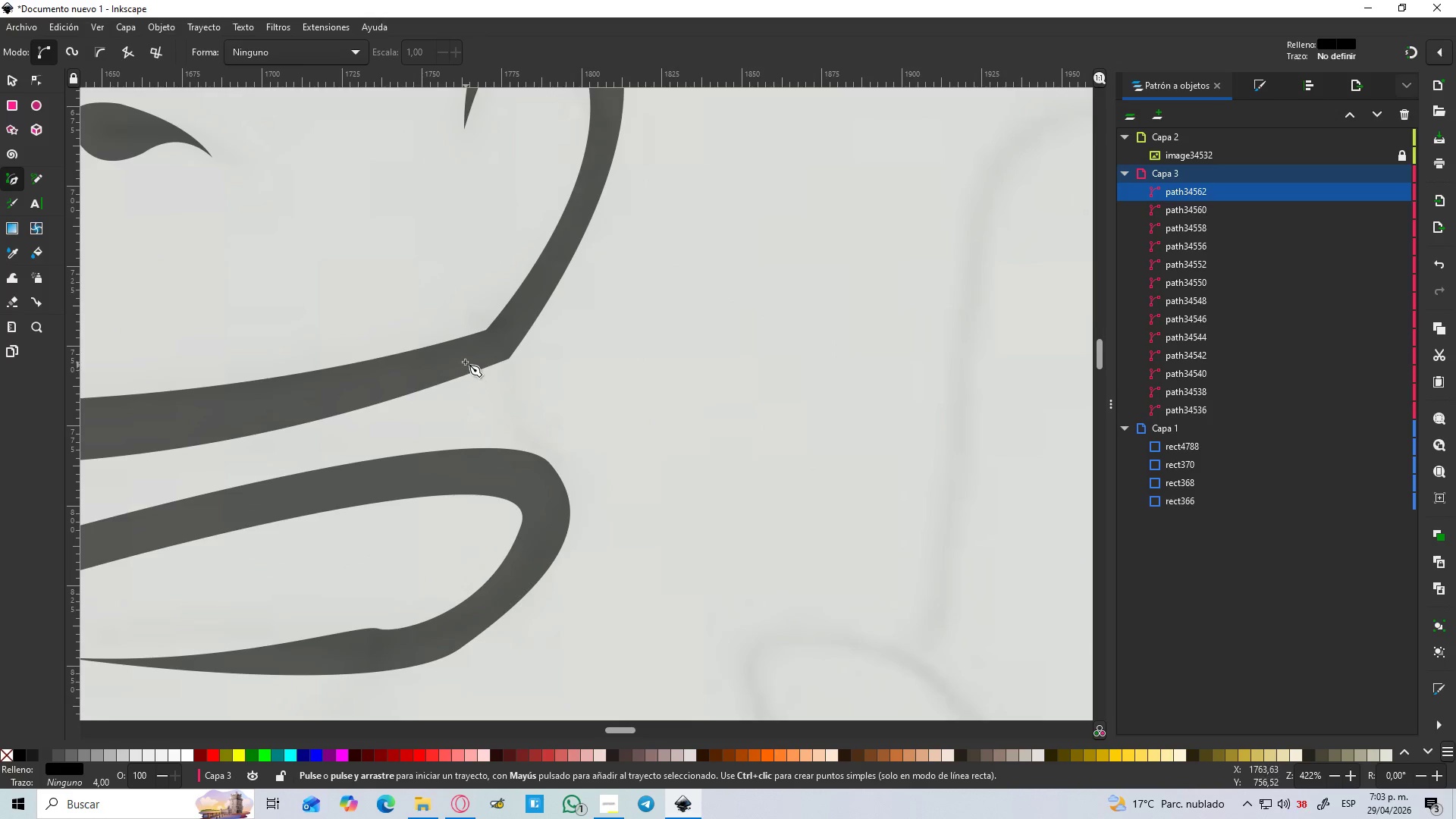 
scroll: coordinate [482, 366], scroll_direction: up, amount: 6.0
 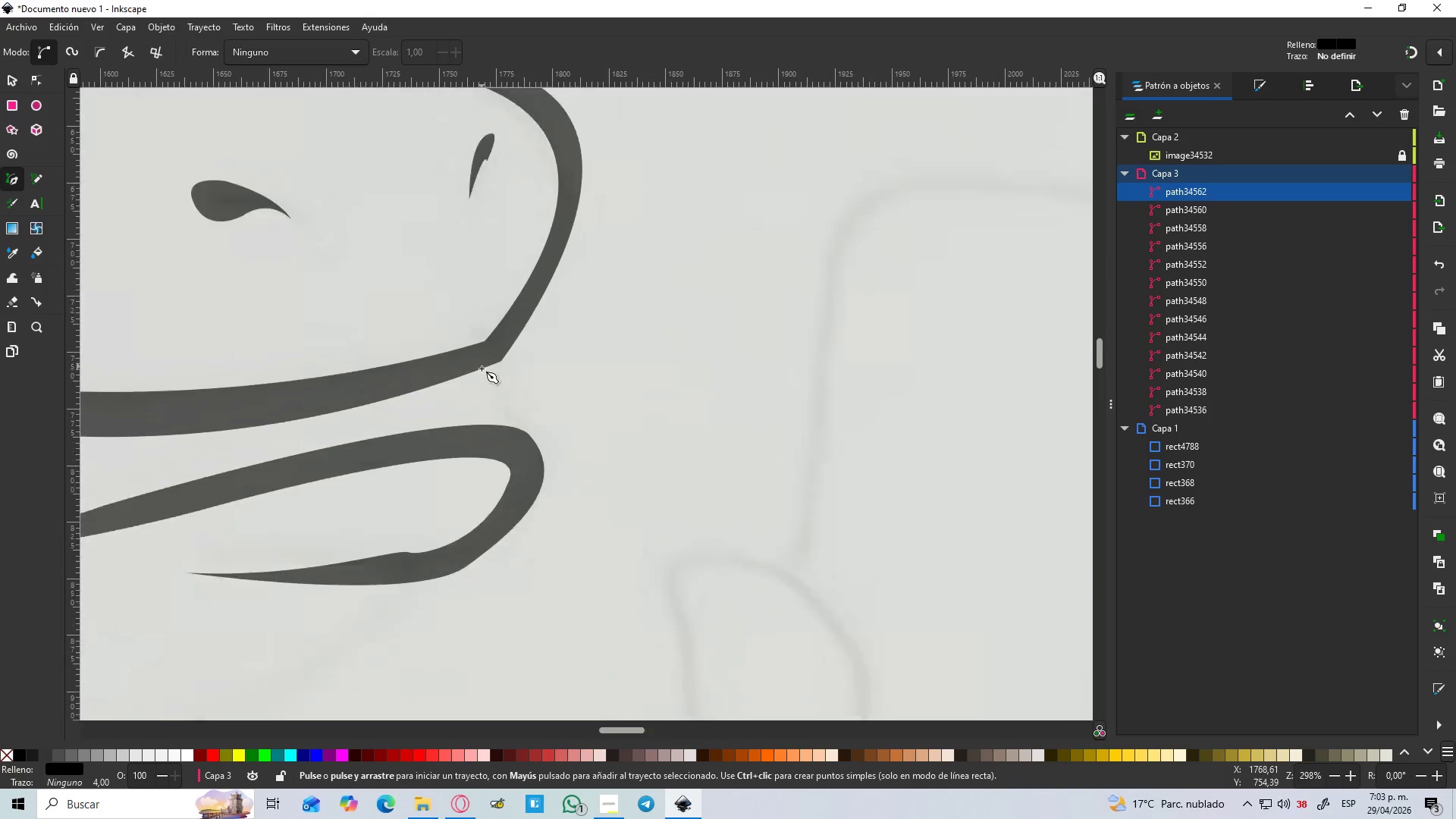 
left_click_drag(start_coordinate=[464, 360], to_coordinate=[463, 369])
 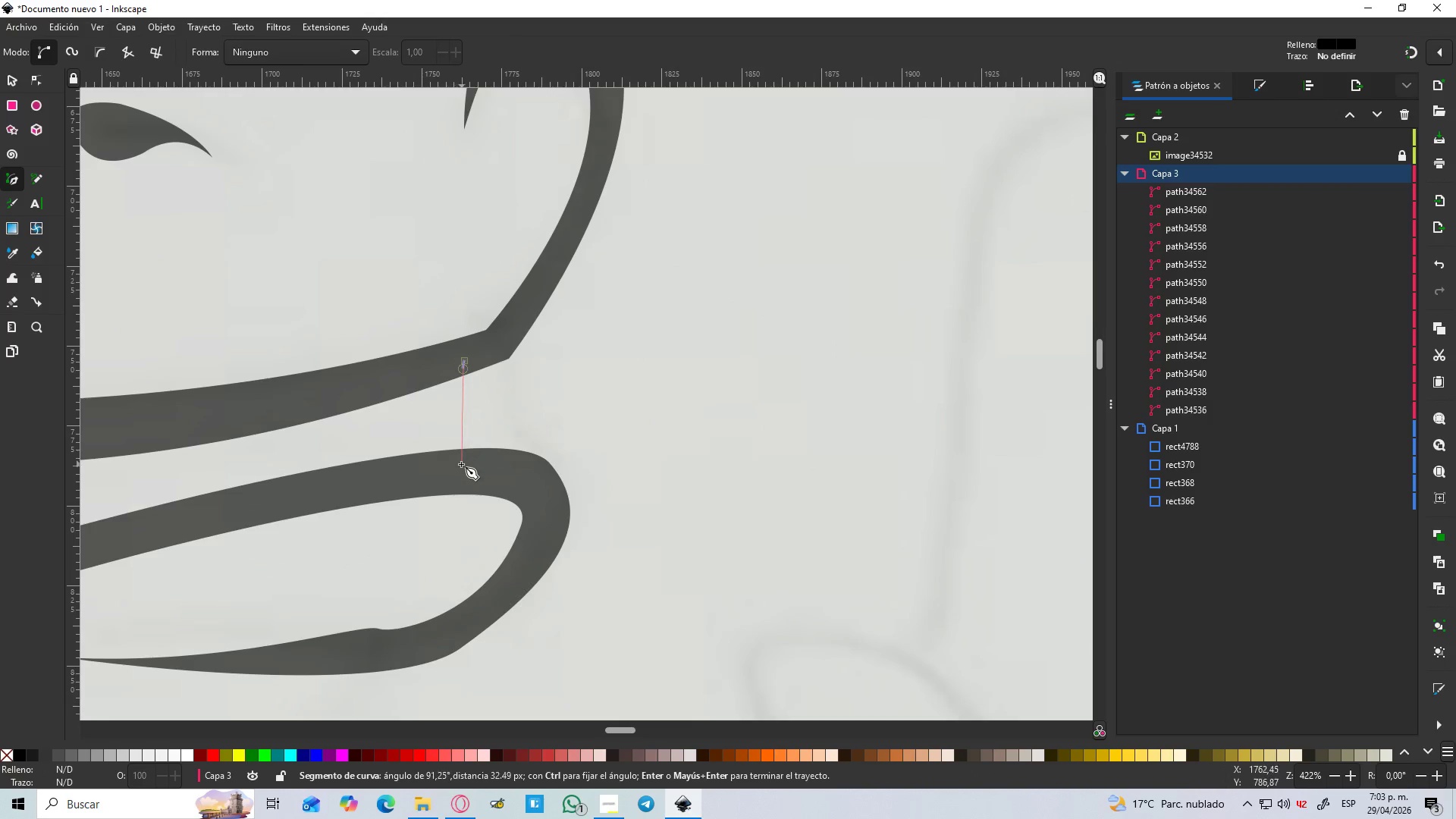 
left_click([460, 468])
 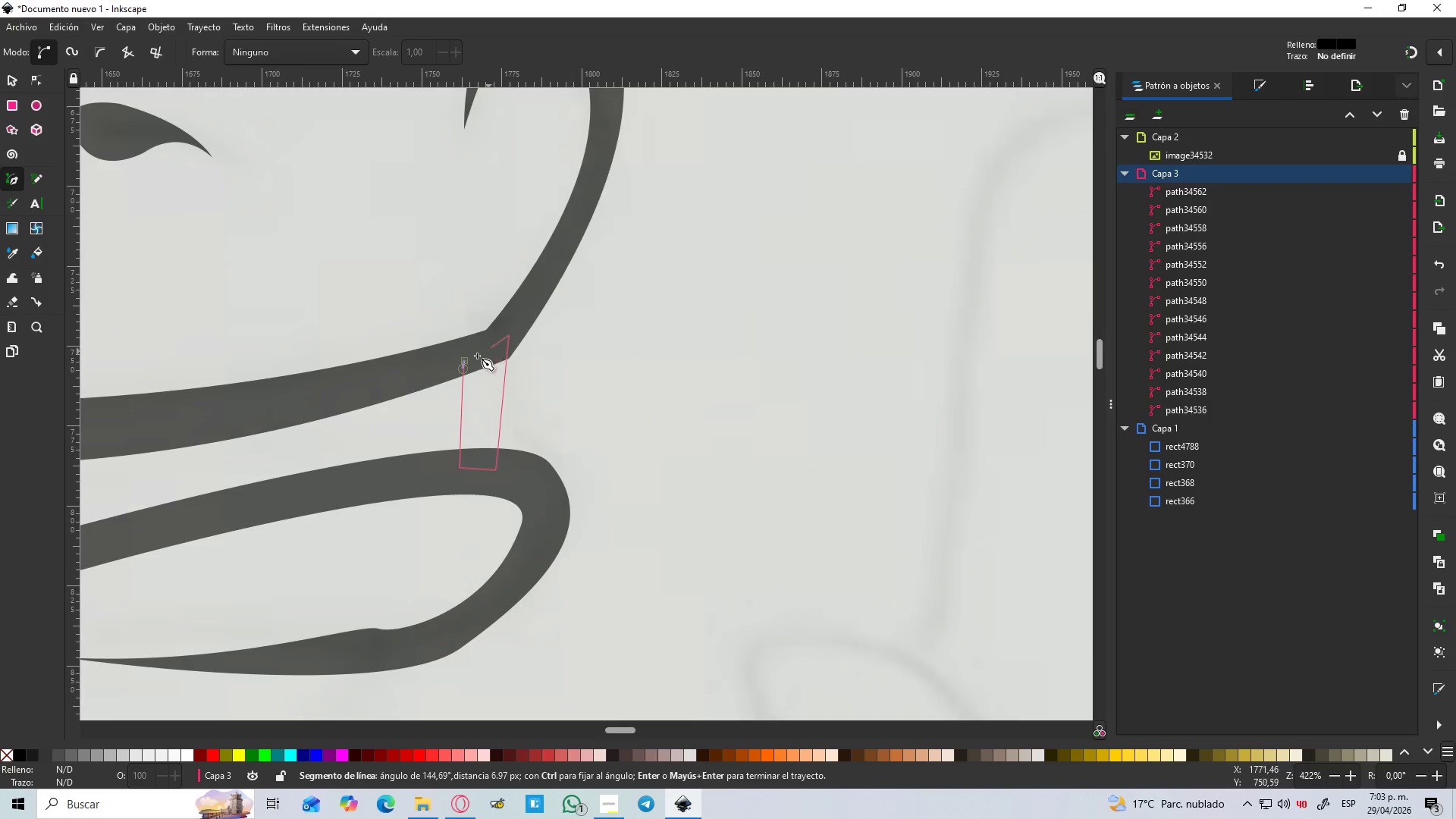 
left_click([466, 362])
 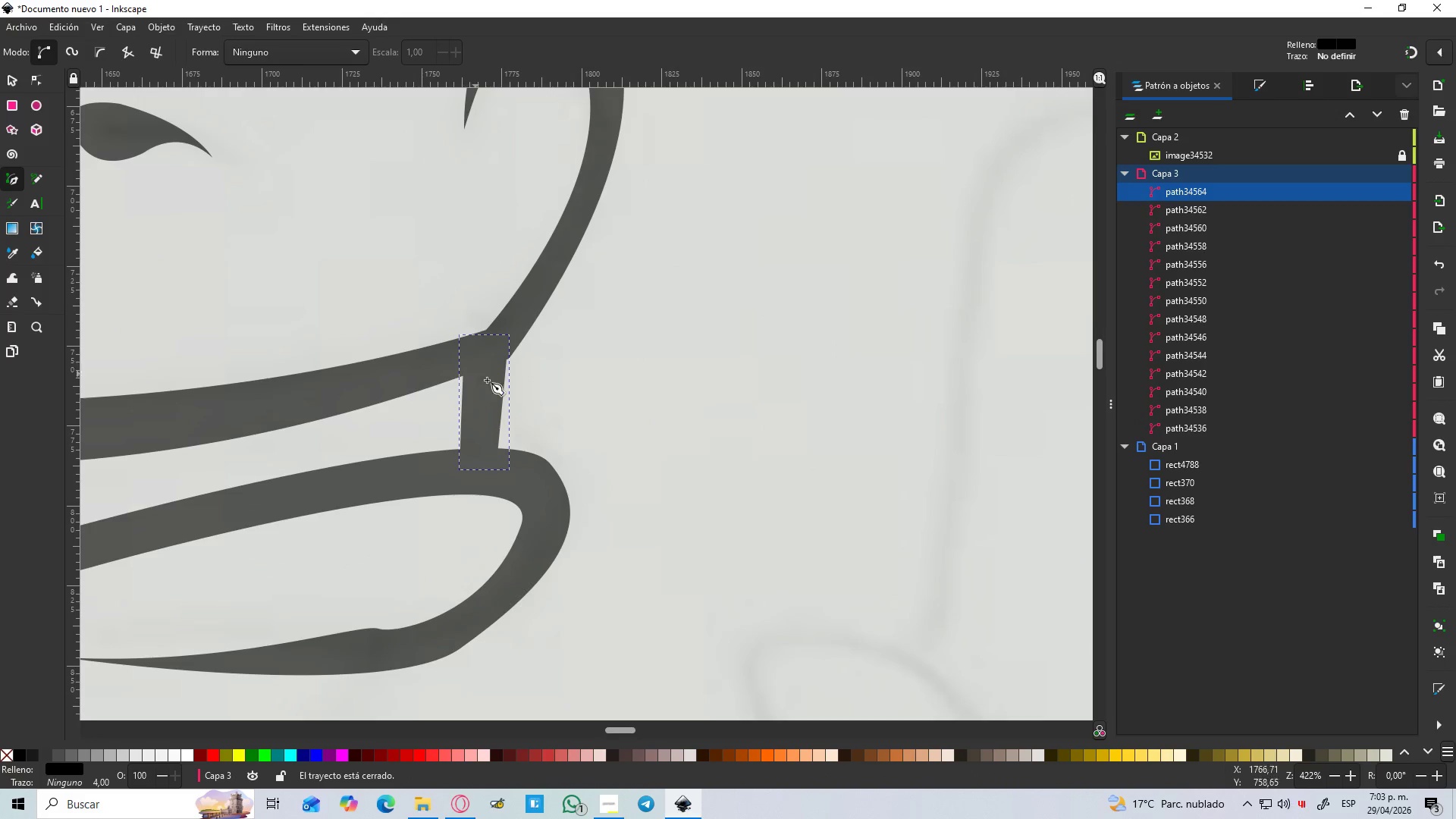 
hold_key(key=ControlLeft, duration=1.28)
scroll: coordinate [488, 414], scroll_direction: down, amount: 7.0
 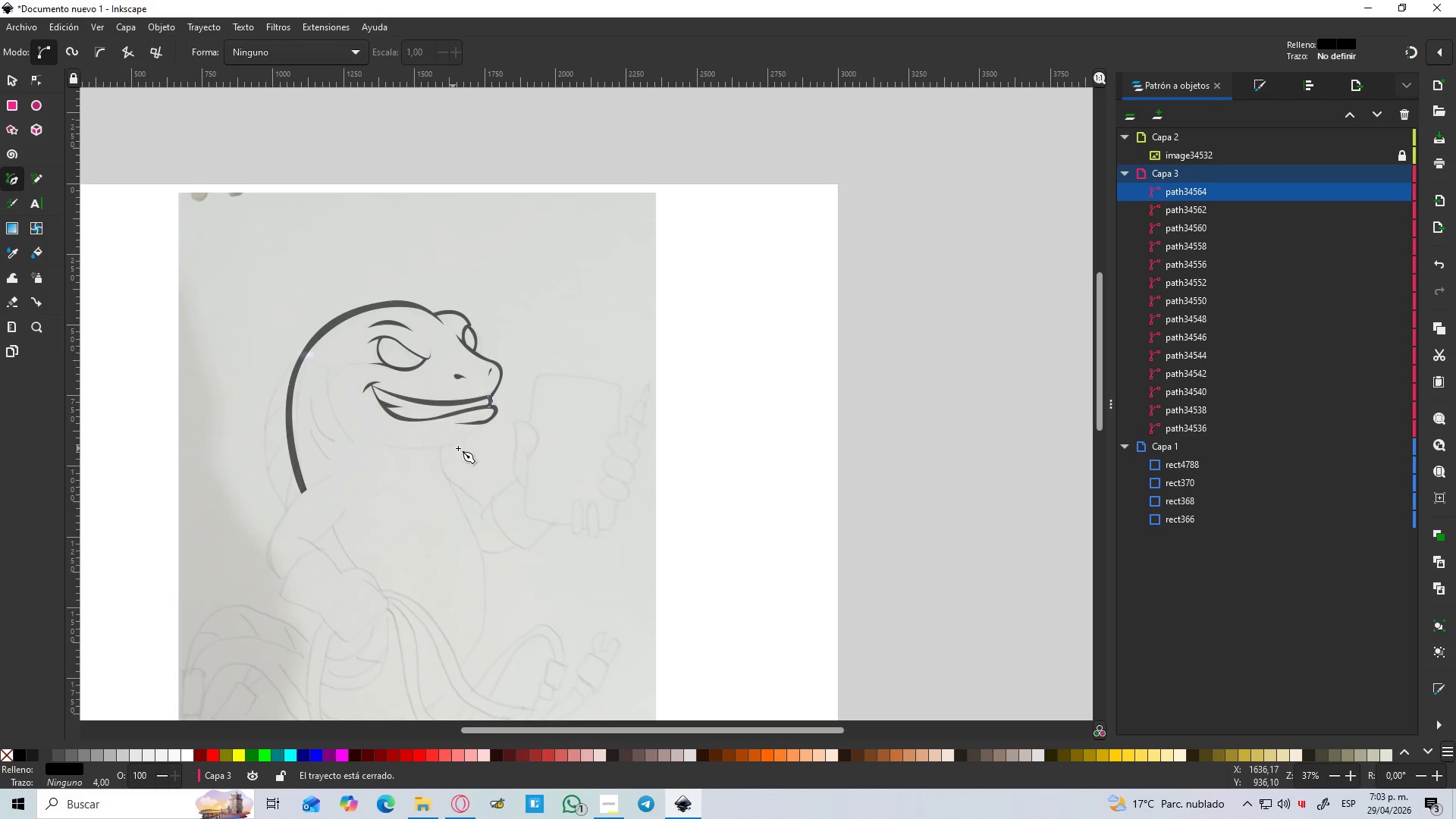 
hold_key(key=ControlLeft, duration=1.51)
 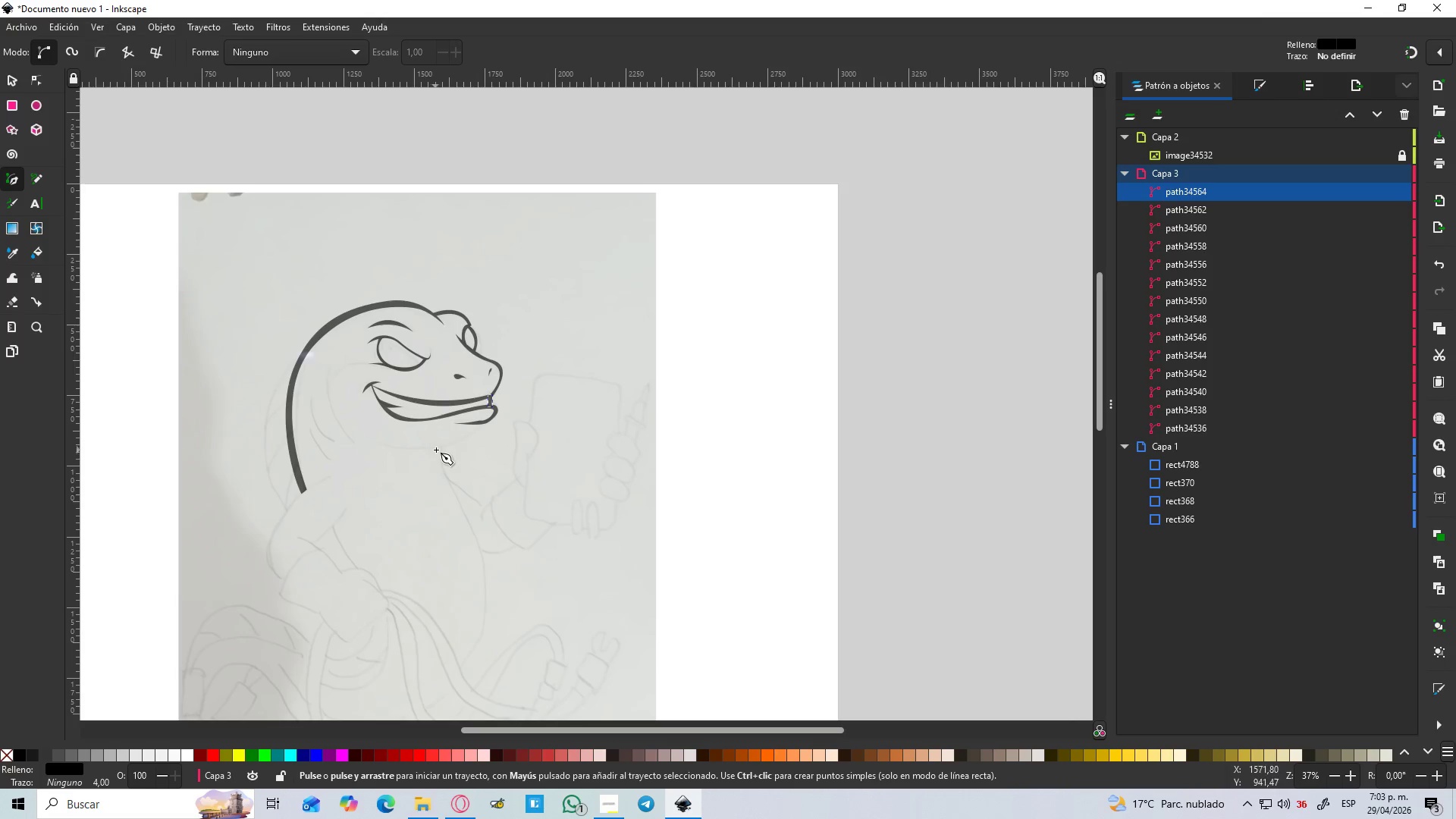 
hold_key(key=ControlLeft, duration=1.52)
 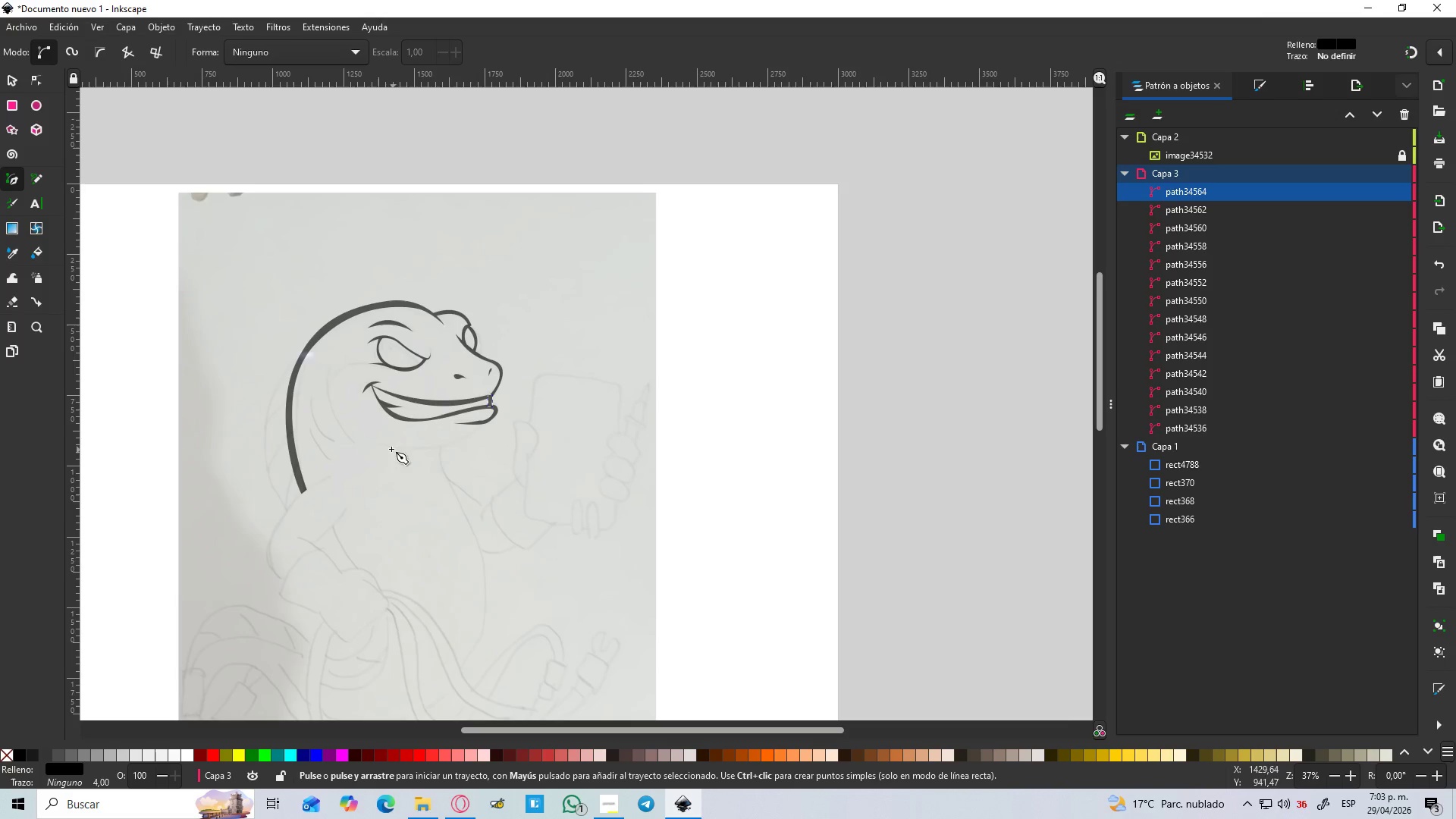 
hold_key(key=ControlLeft, duration=1.5)
scroll: coordinate [421, 451], scroll_direction: up, amount: 3.0
 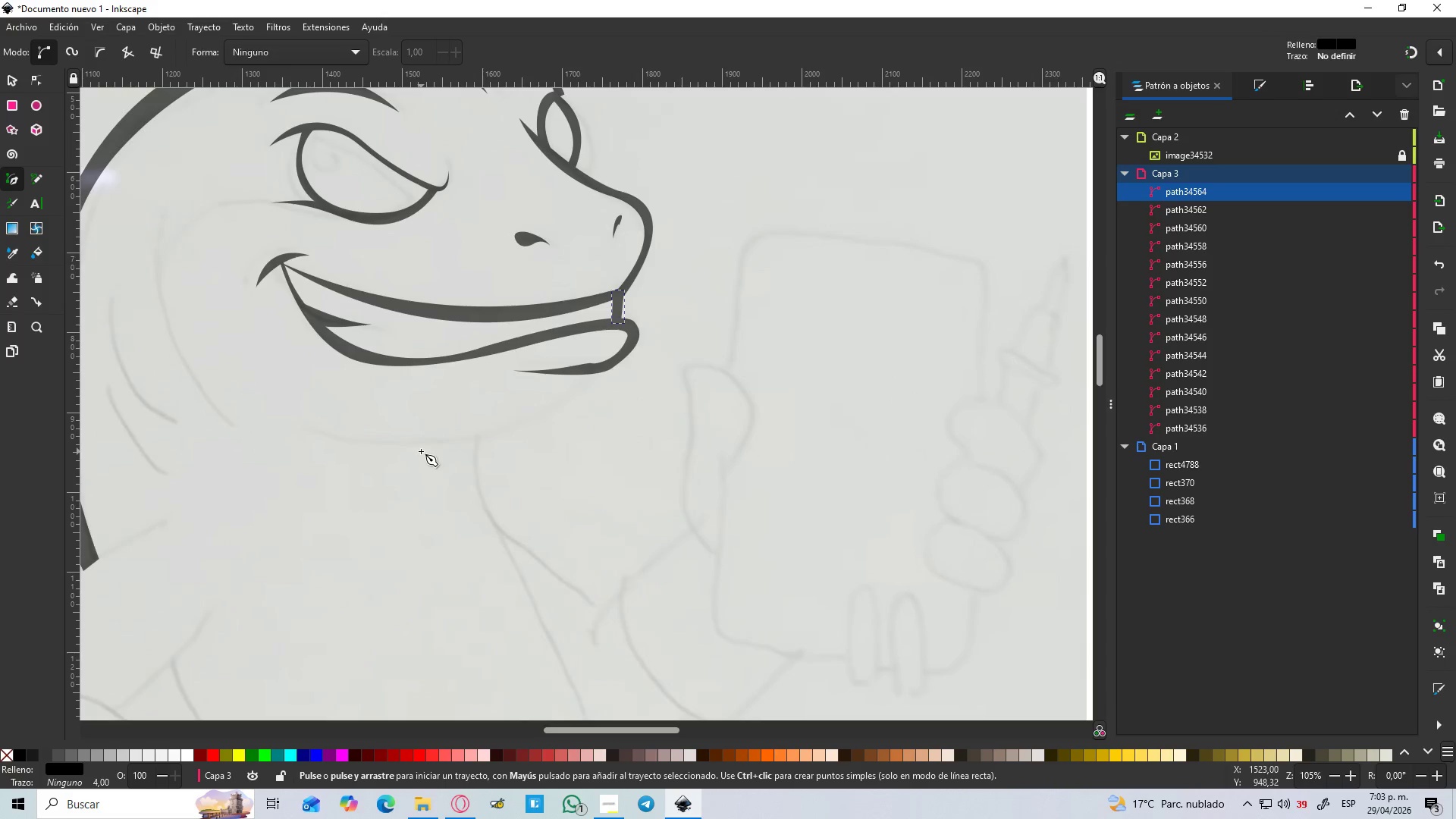 
hold_key(key=ControlLeft, duration=0.94)
scroll: coordinate [443, 451], scroll_direction: up, amount: 1.0
 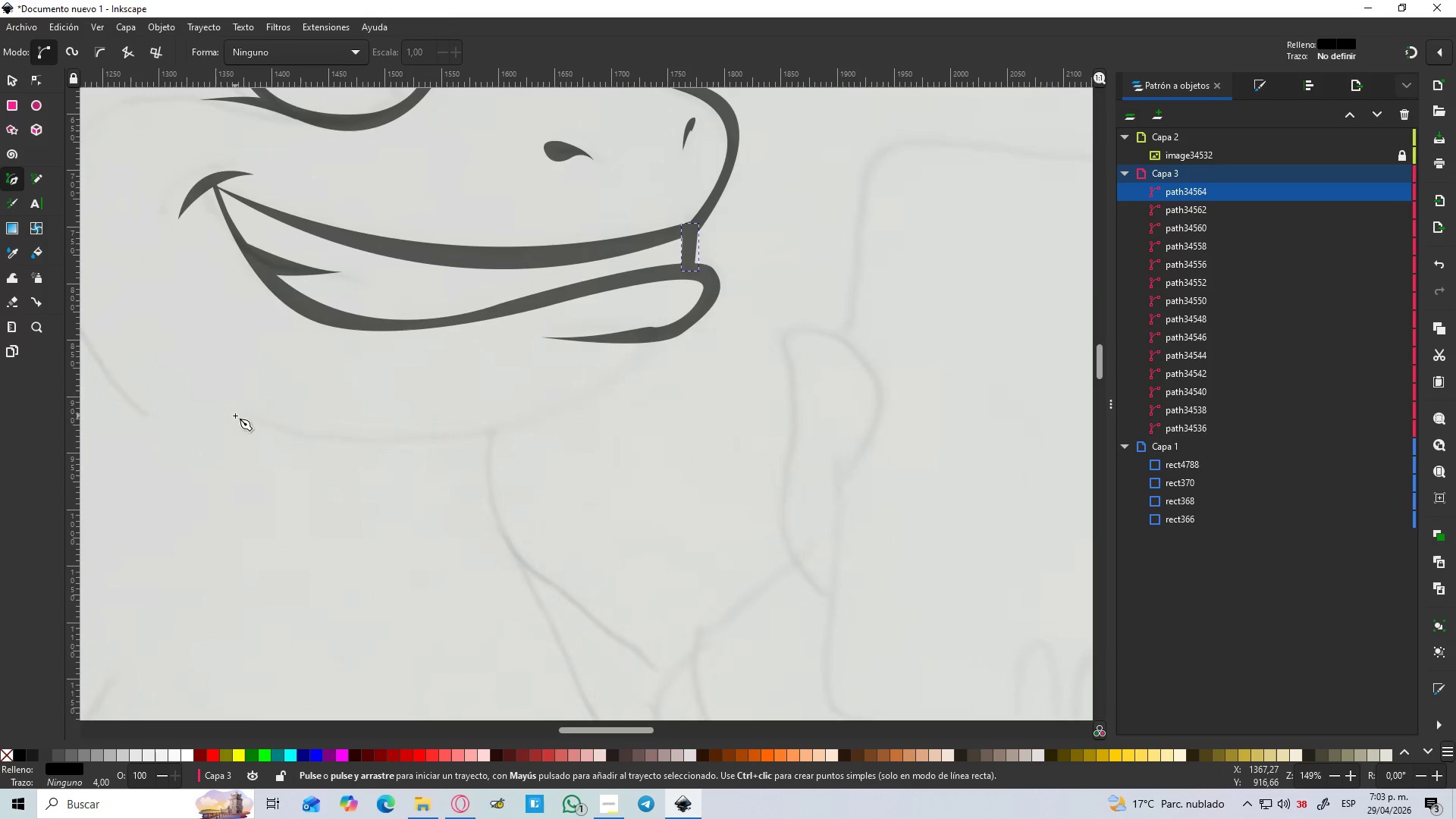 
left_click_drag(start_coordinate=[237, 413], to_coordinate=[246, 414])
 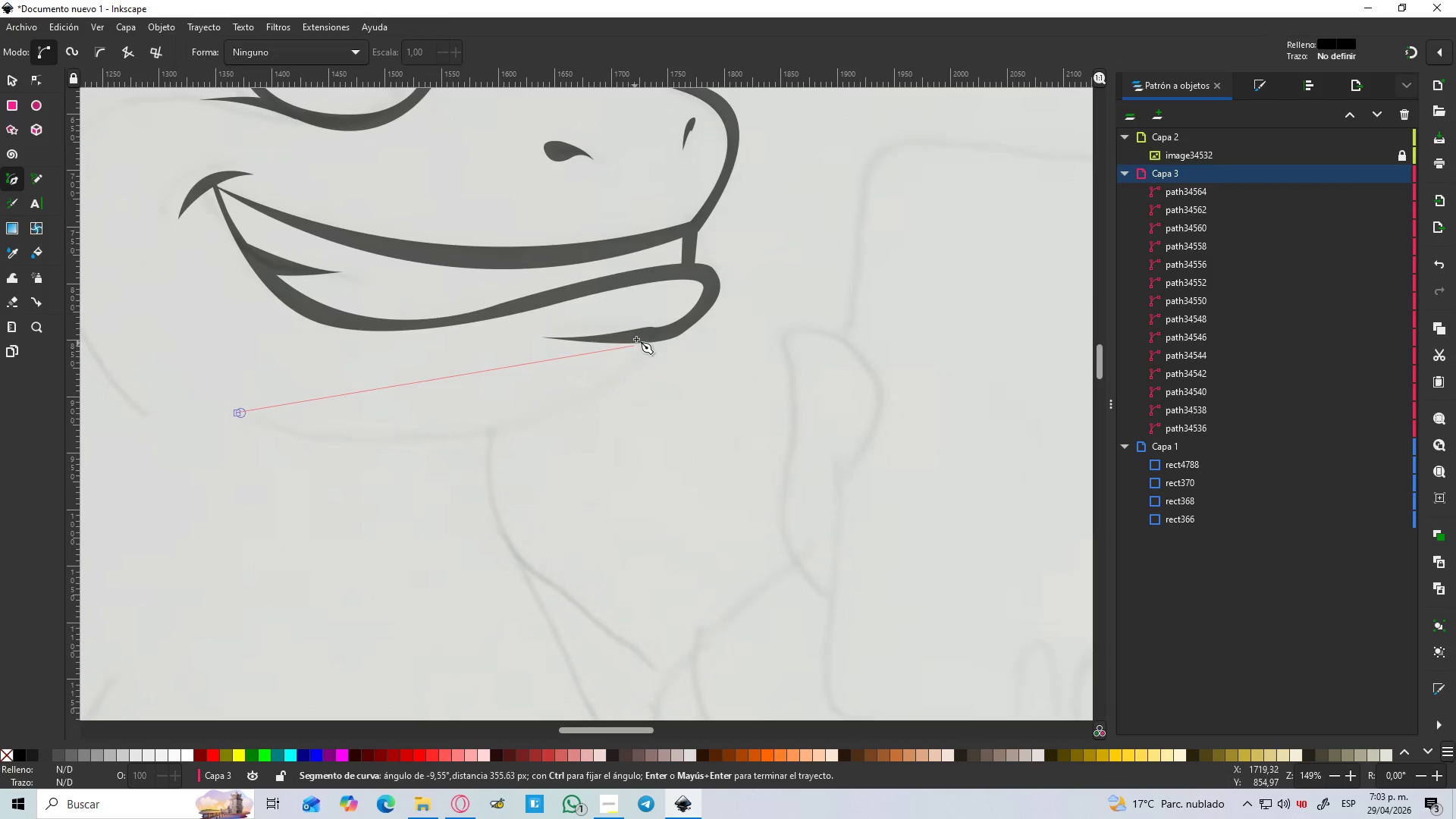 
left_click_drag(start_coordinate=[636, 338], to_coordinate=[767, 207])
 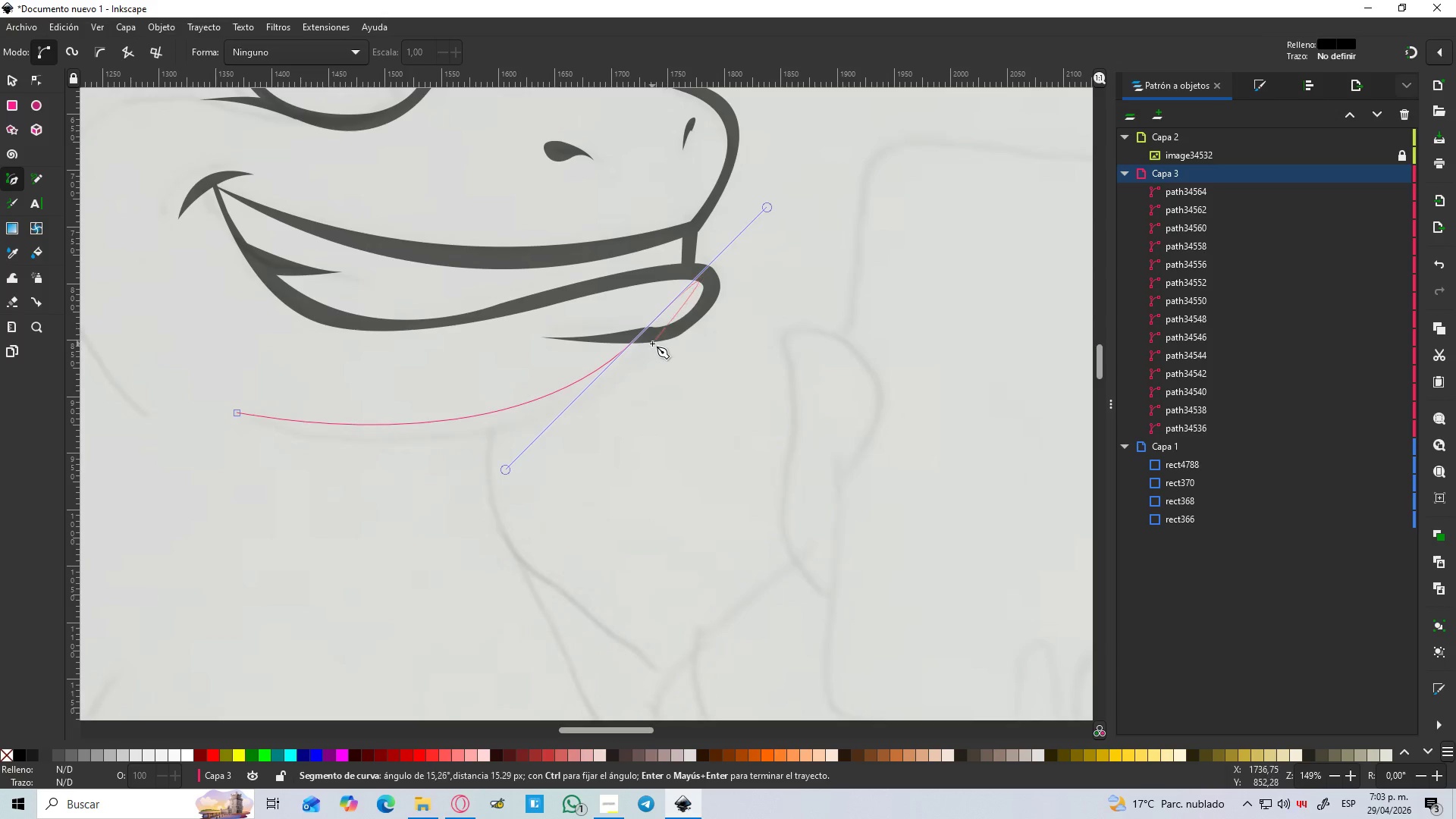 
key(Control+ControlLeft)
 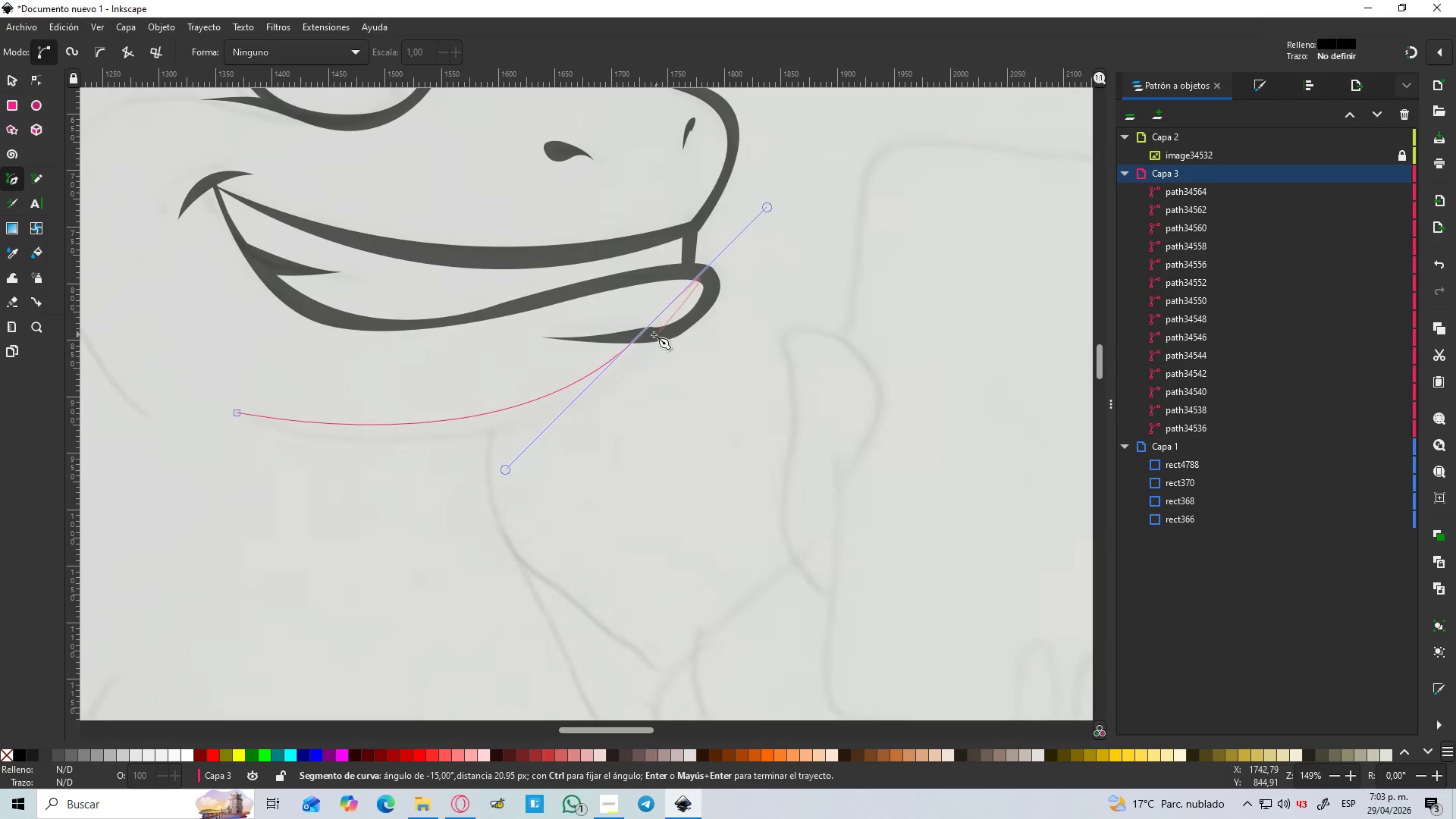 
key(Shift+L)
 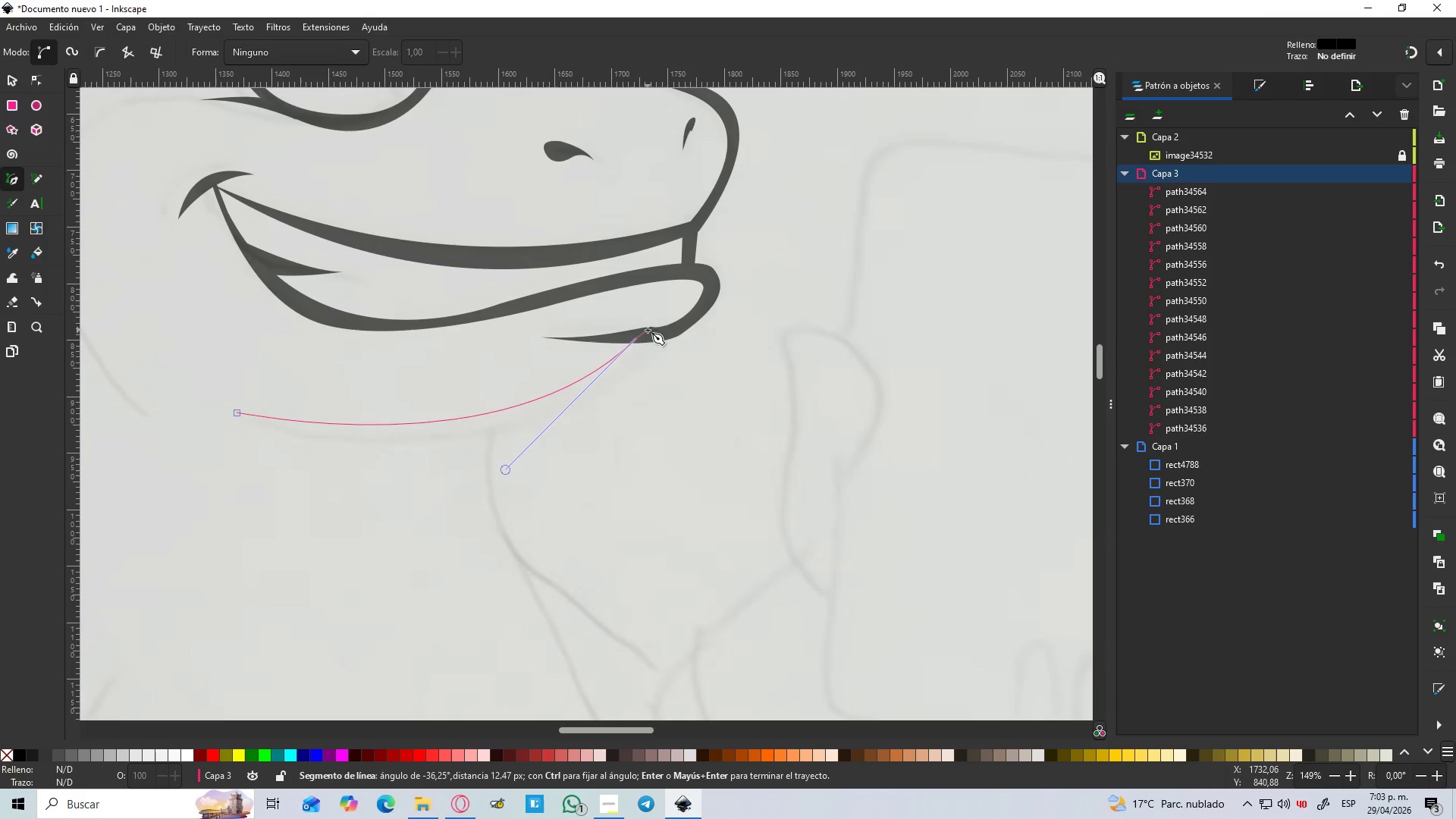 
left_click([651, 339])
 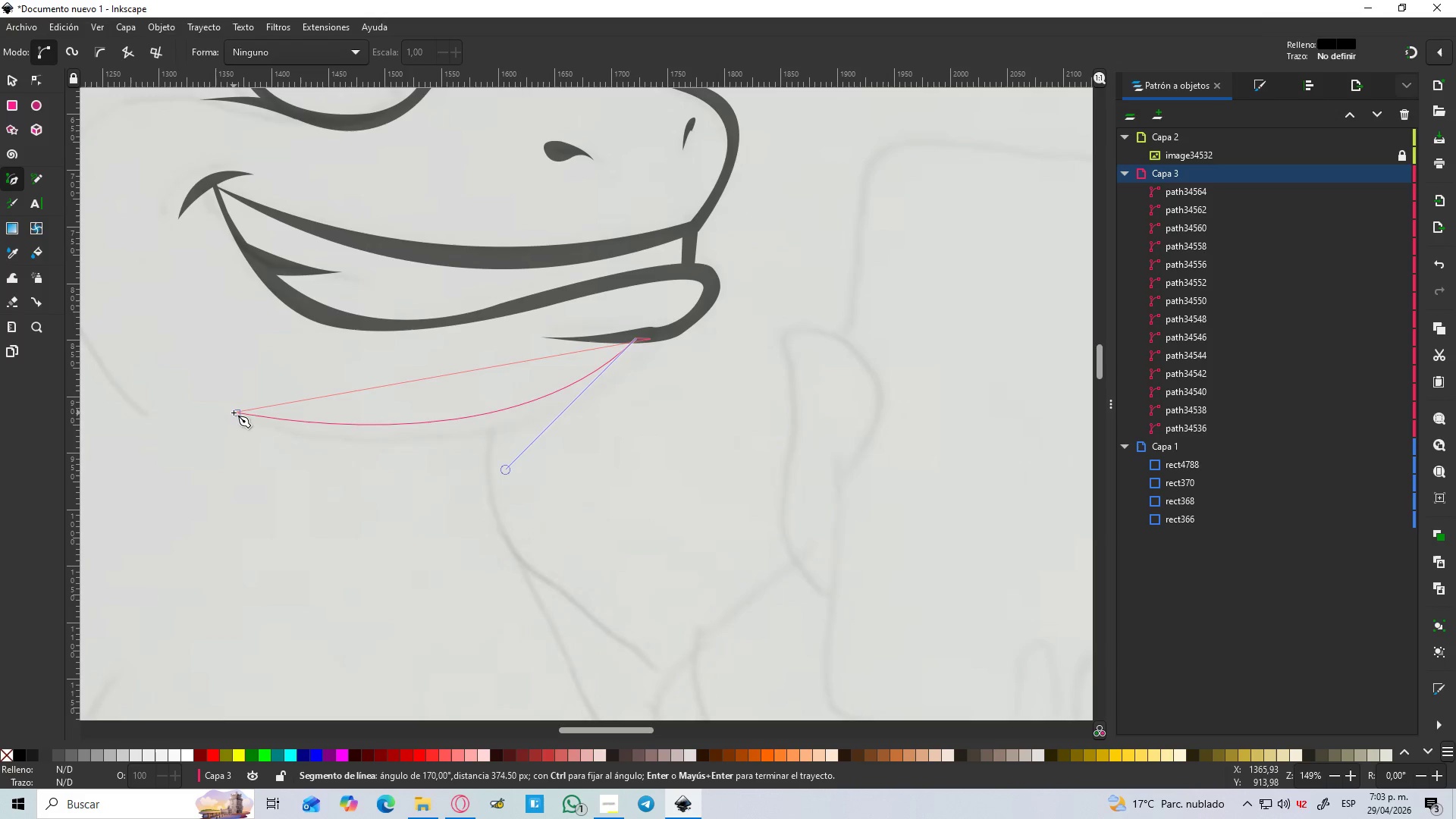 
left_click_drag(start_coordinate=[235, 413], to_coordinate=[0, 310])
 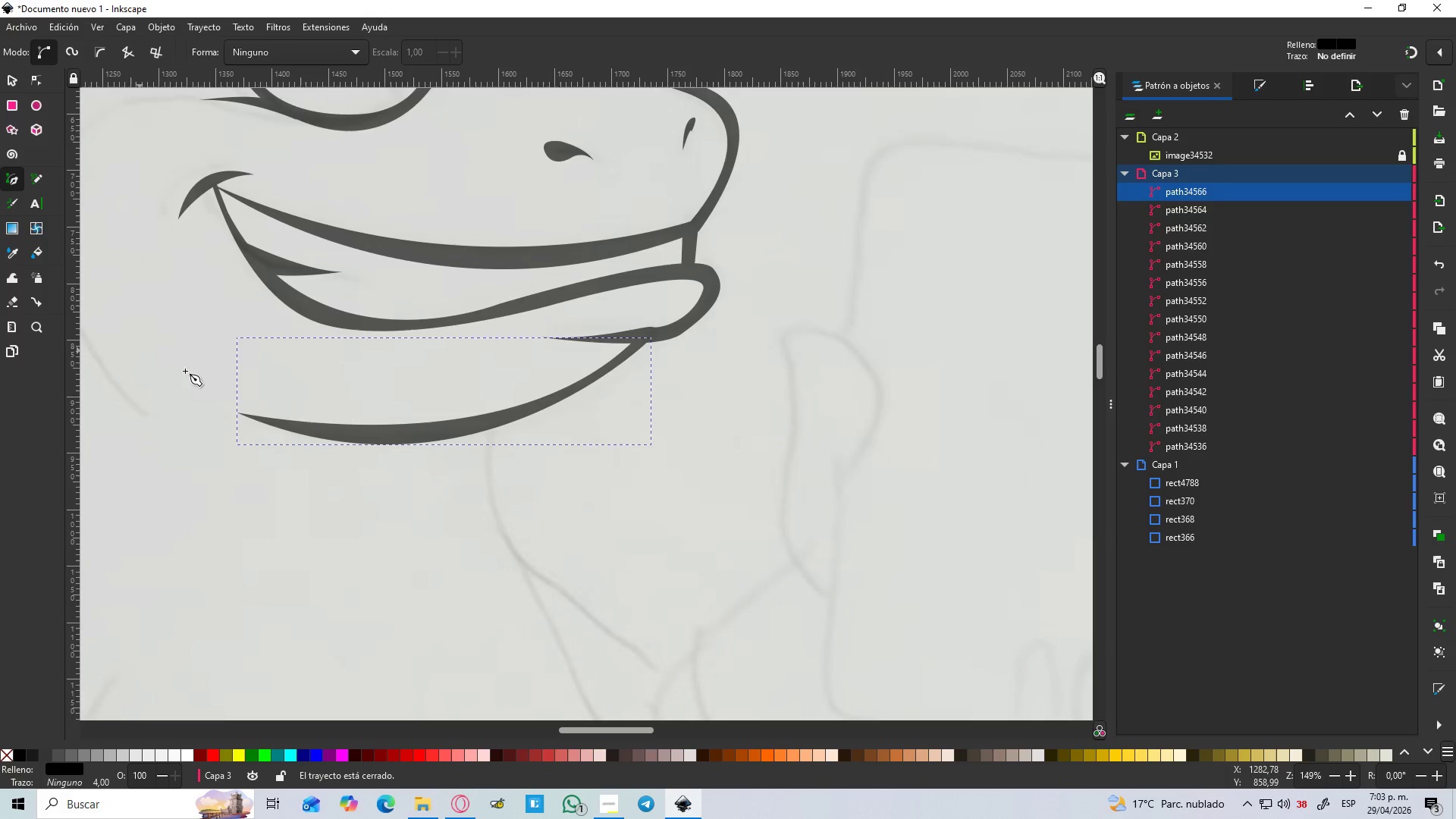 
key(Control+Z)
 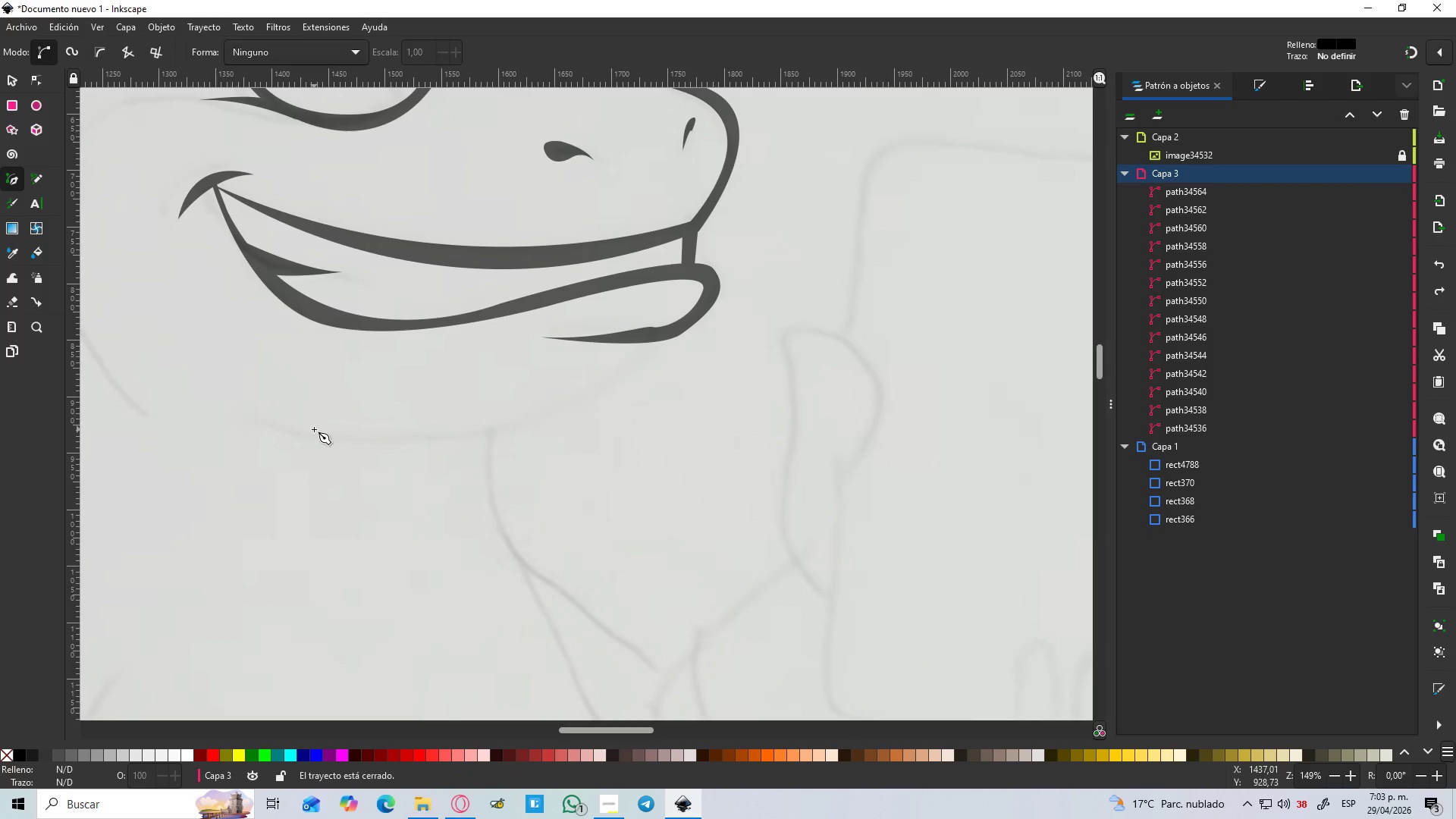 
hold_key(key=ShiftLeft, duration=0.44)
scroll: coordinate [322, 426], scroll_direction: down, amount: 3.0
 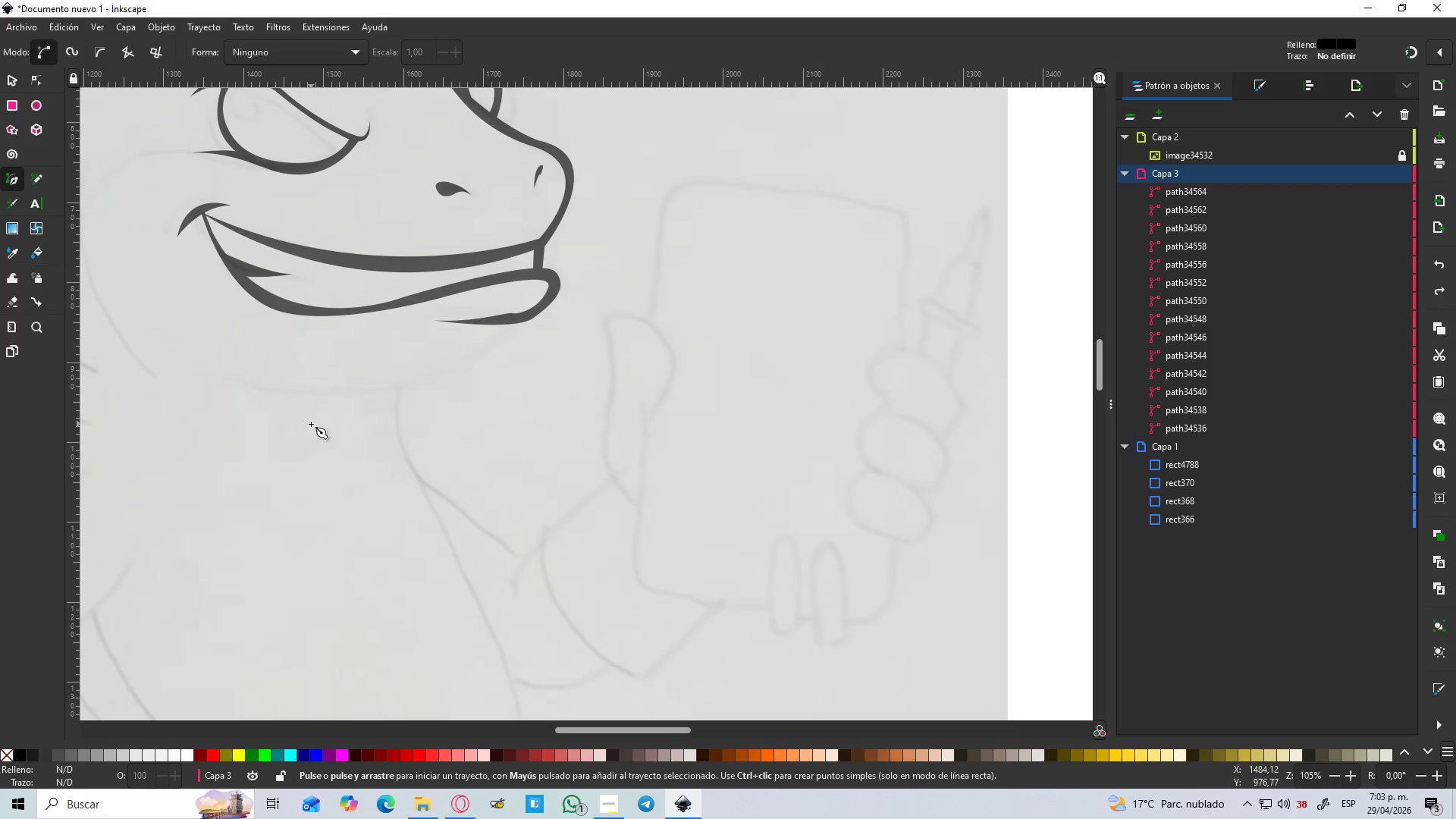 
hold_key(key=Space, duration=0.77)
 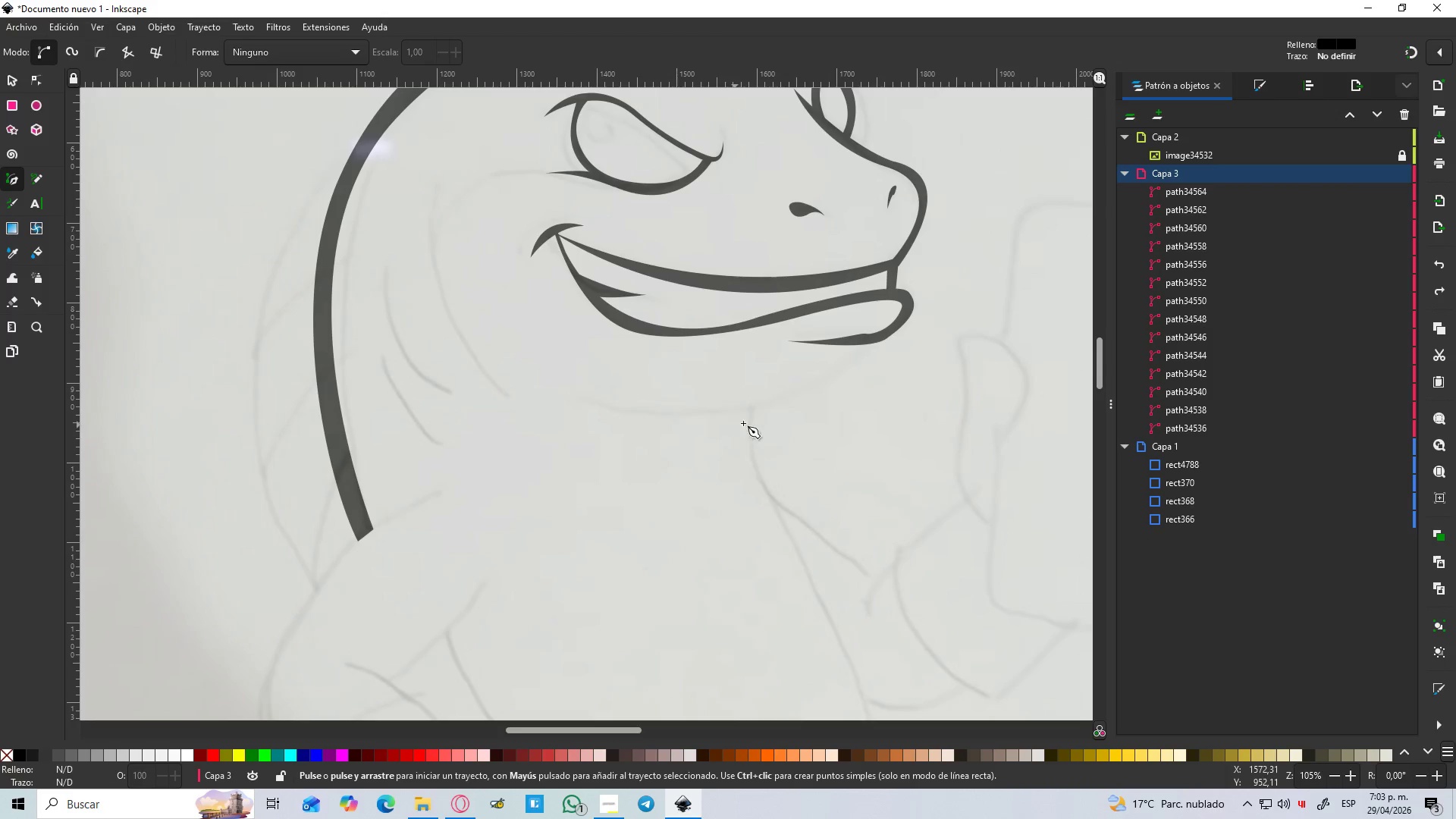 
key(B)
 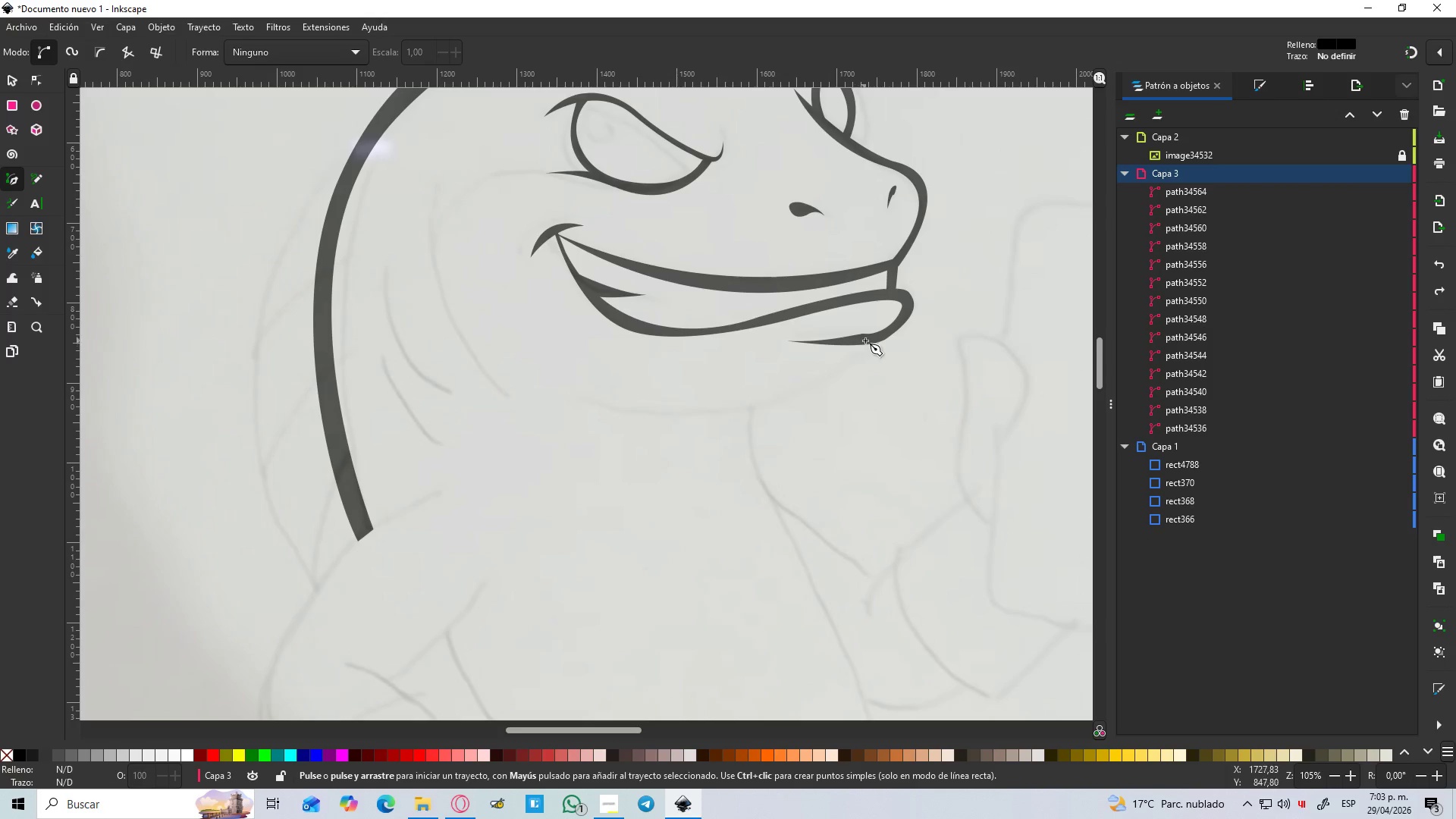 
left_click([866, 339])
 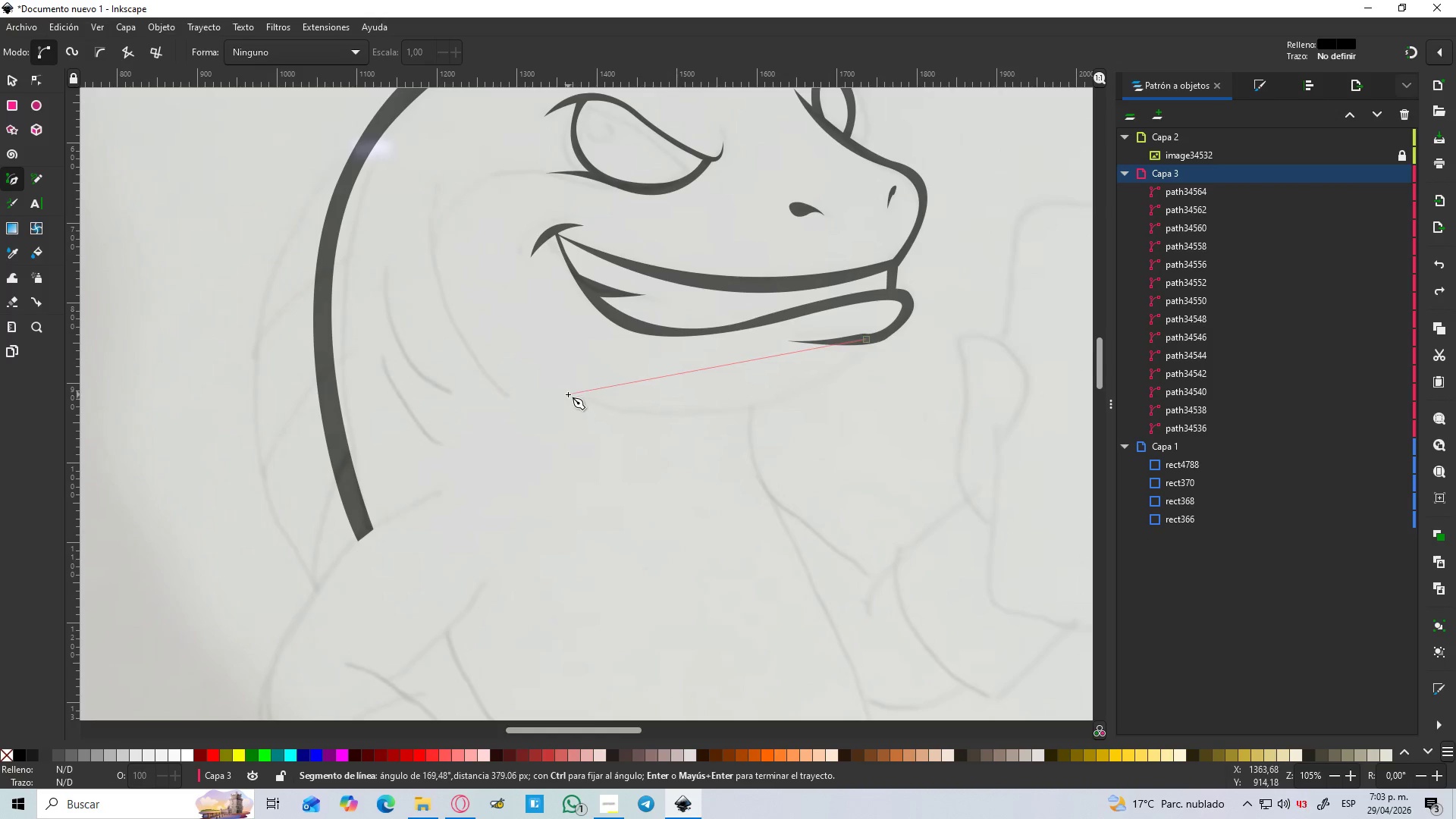 
left_click_drag(start_coordinate=[572, 394], to_coordinate=[354, 359])
 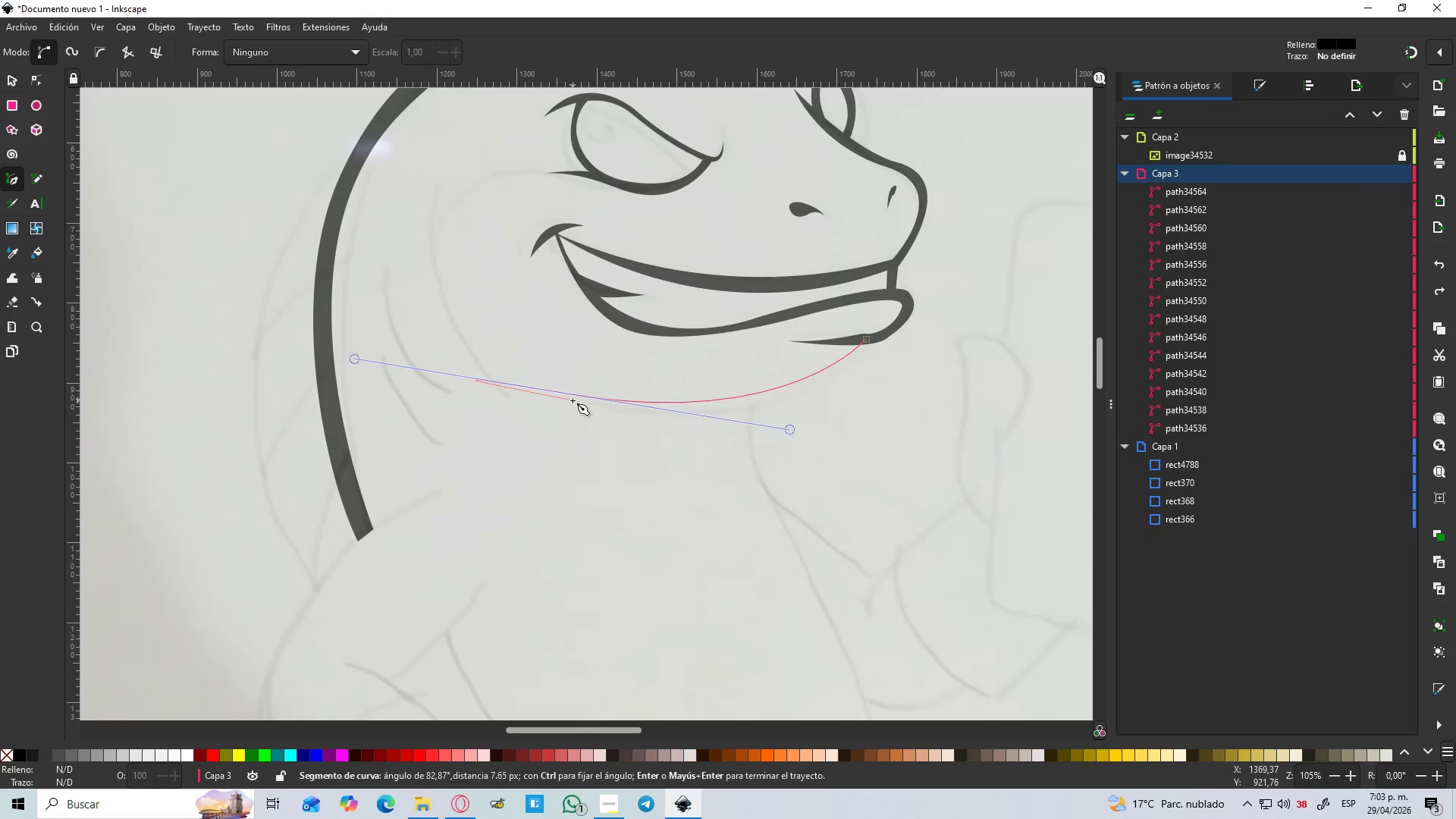 
key(Shift+L)
 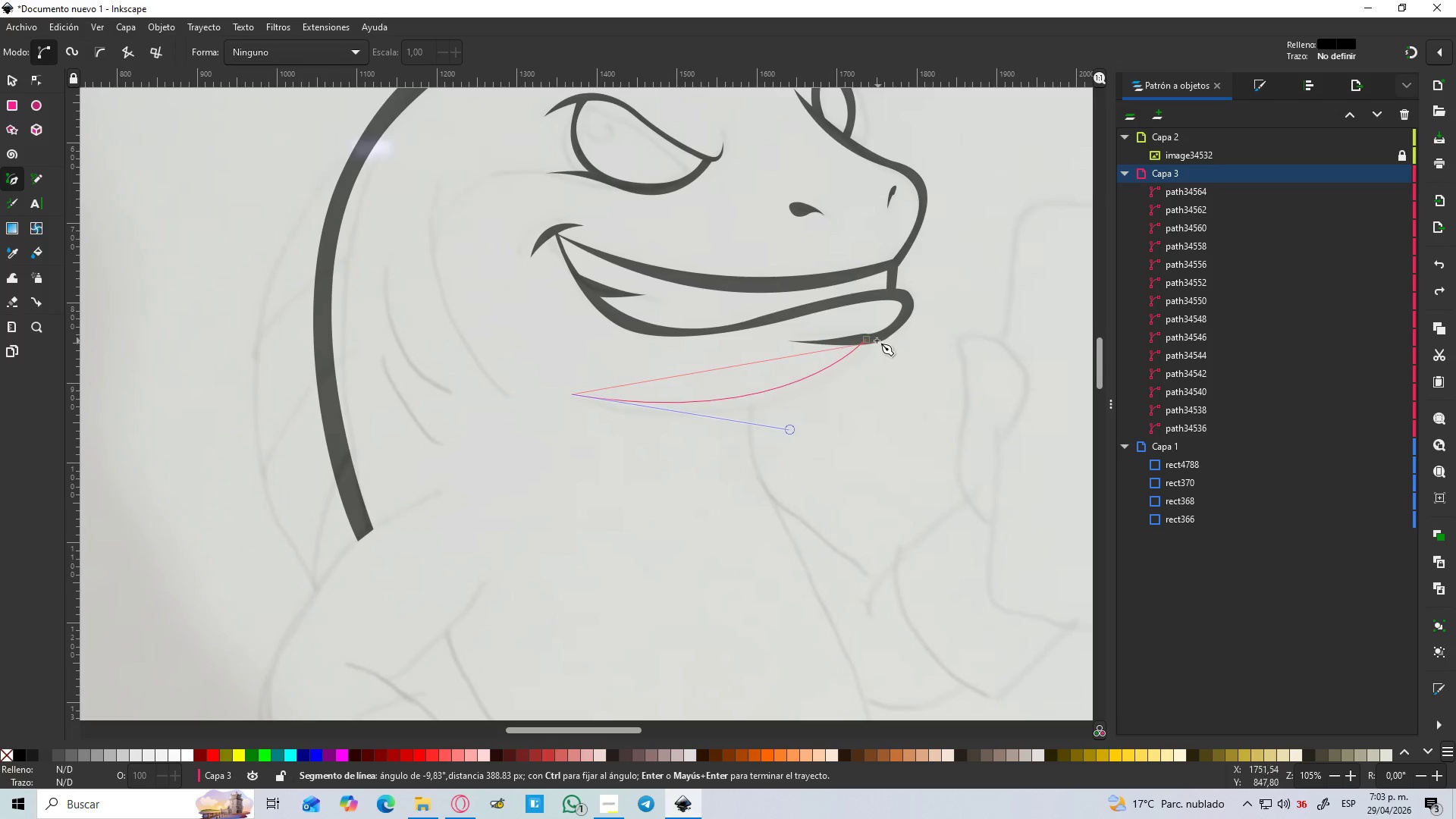 
left_click_drag(start_coordinate=[875, 339], to_coordinate=[972, 217])
 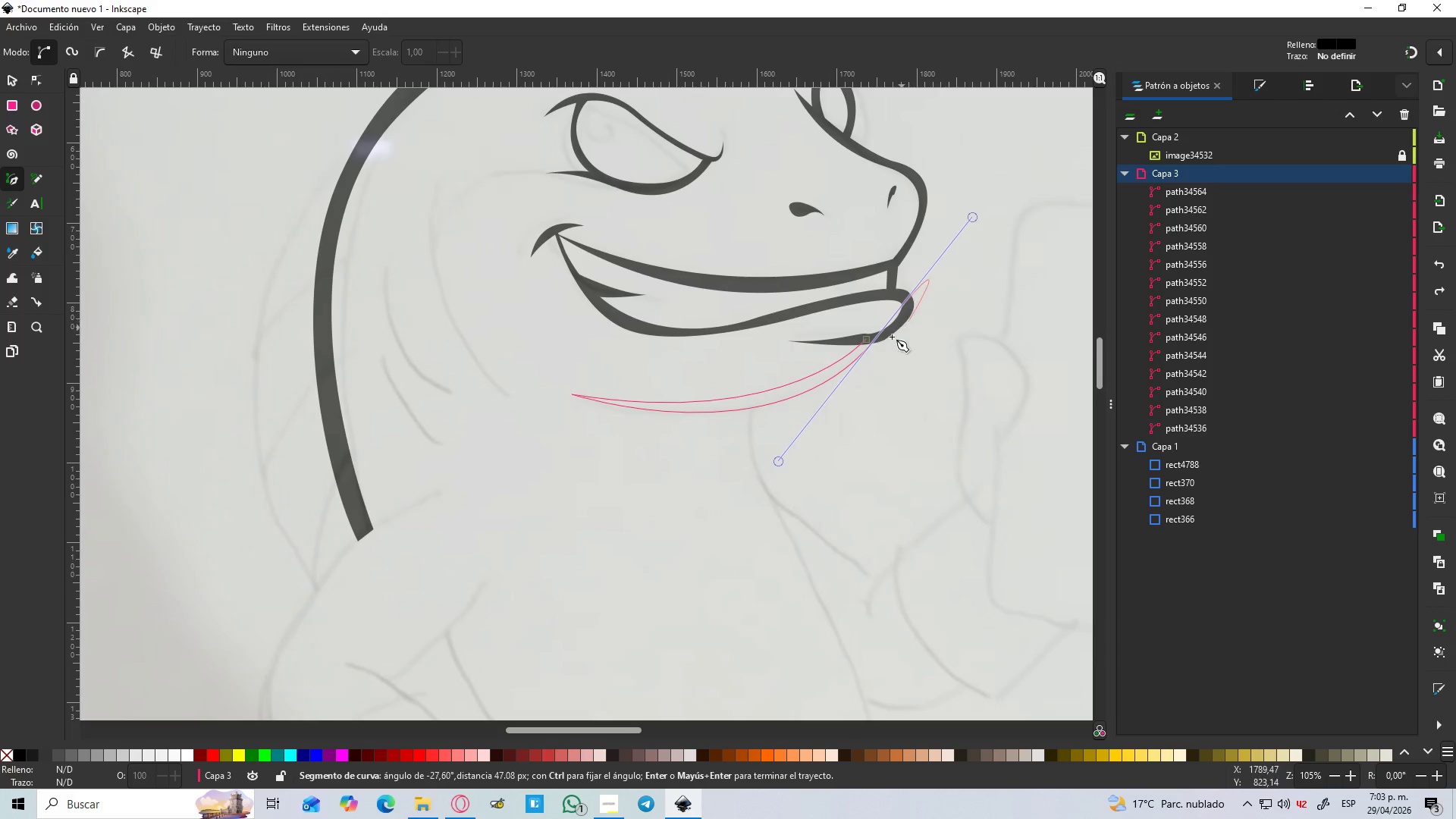 
hold_key(key=ControlLeft, duration=0.45)
scroll: coordinate [873, 349], scroll_direction: up, amount: 3.0
 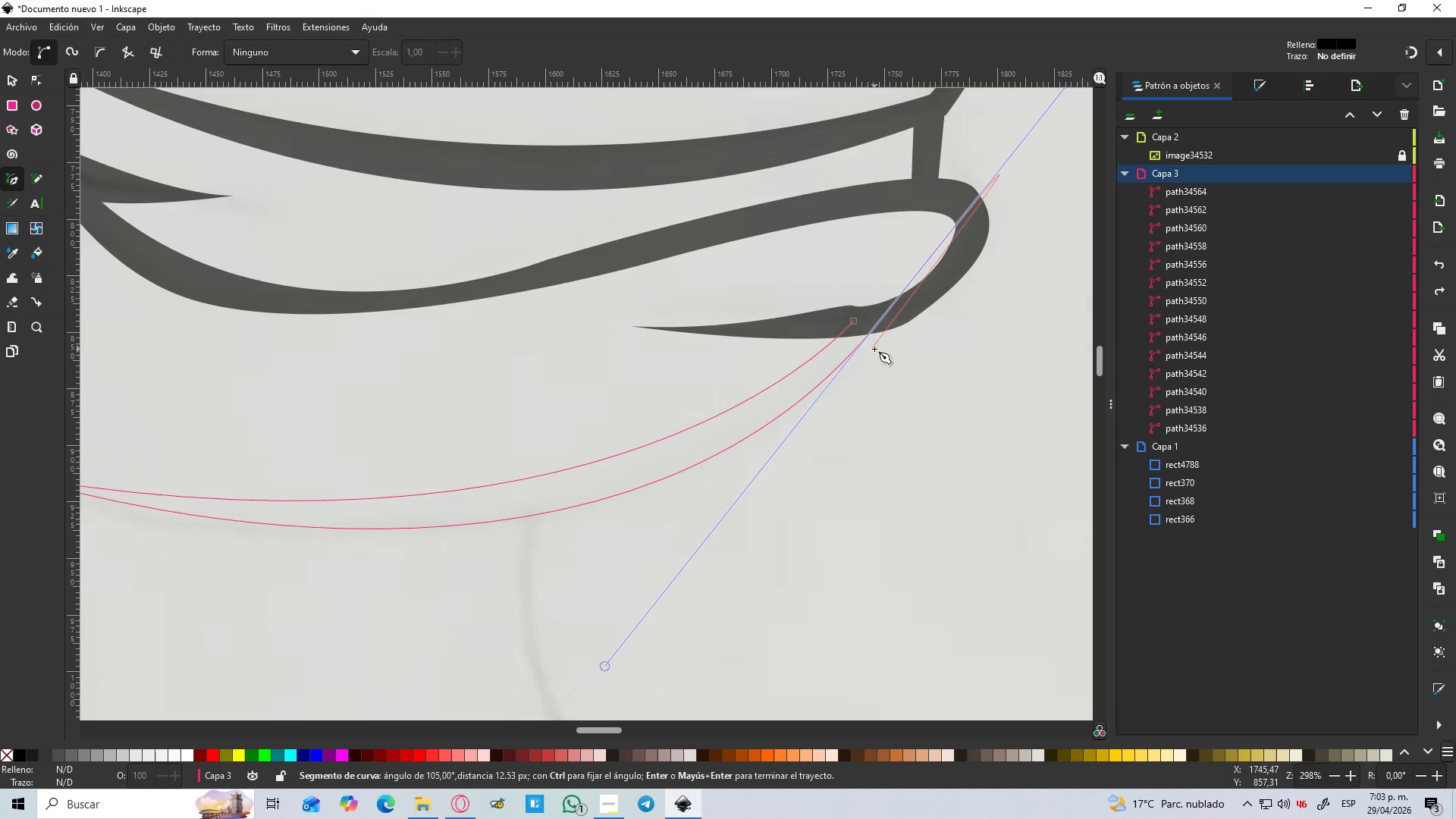 
key(Shift+L)
 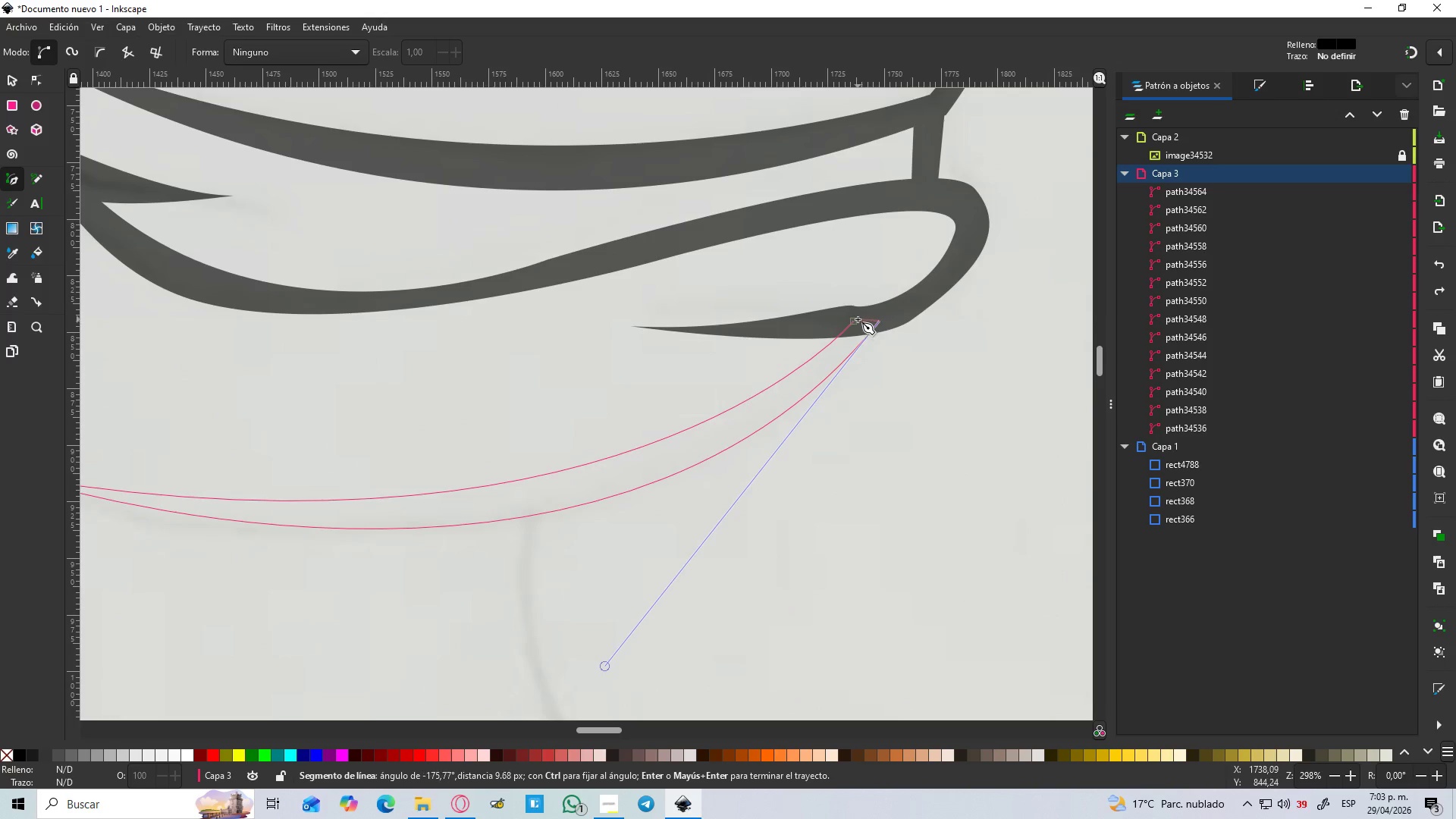 
left_click([849, 319])
 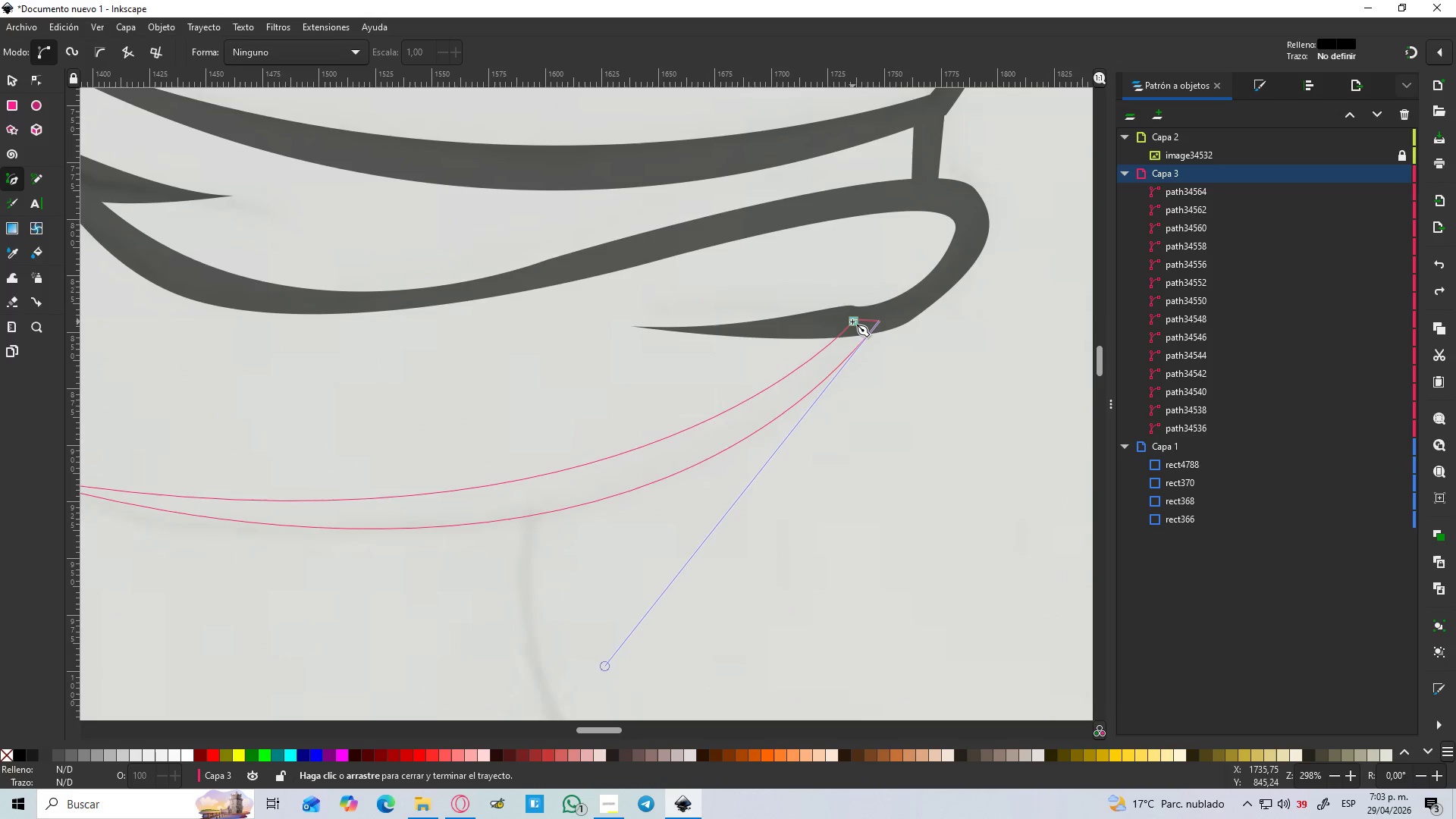 
left_click([852, 322])
 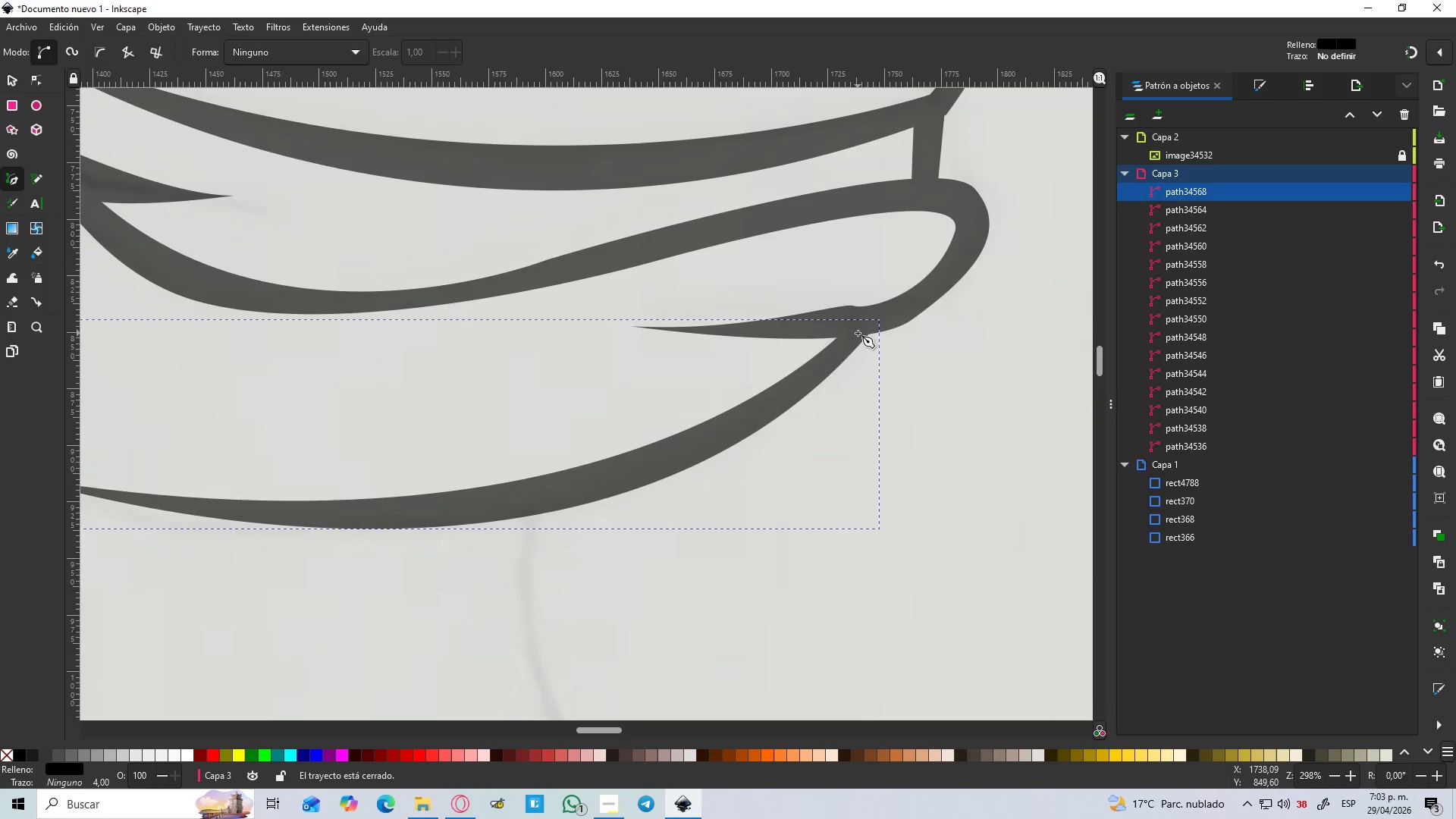 
hold_key(key=ControlLeft, duration=0.94)
scroll: coordinate [838, 350], scroll_direction: down, amount: 3.0
 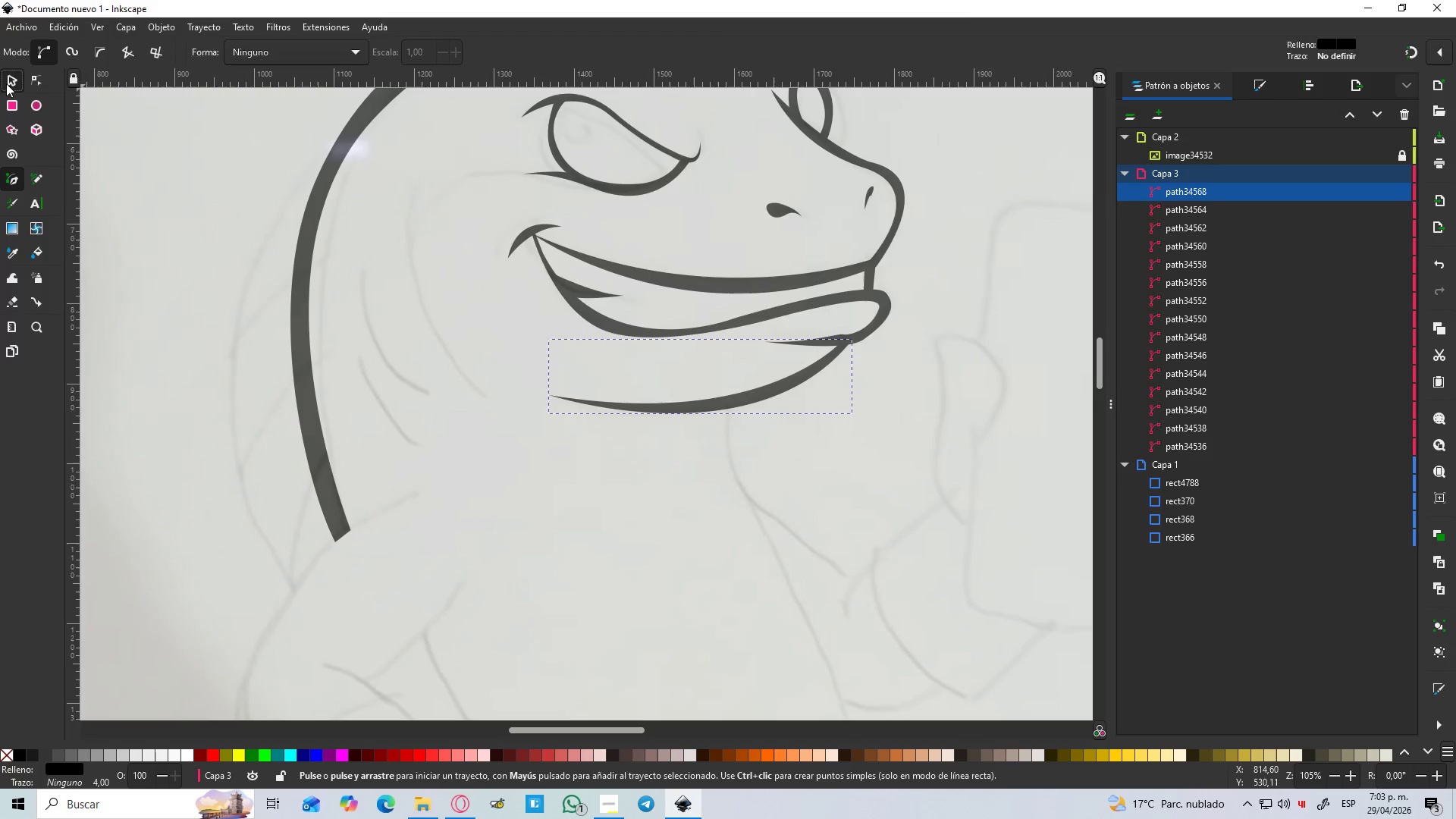 
hold_key(key=ControlLeft, duration=1.5)
scroll: coordinate [551, 453], scroll_direction: down, amount: 3.0
 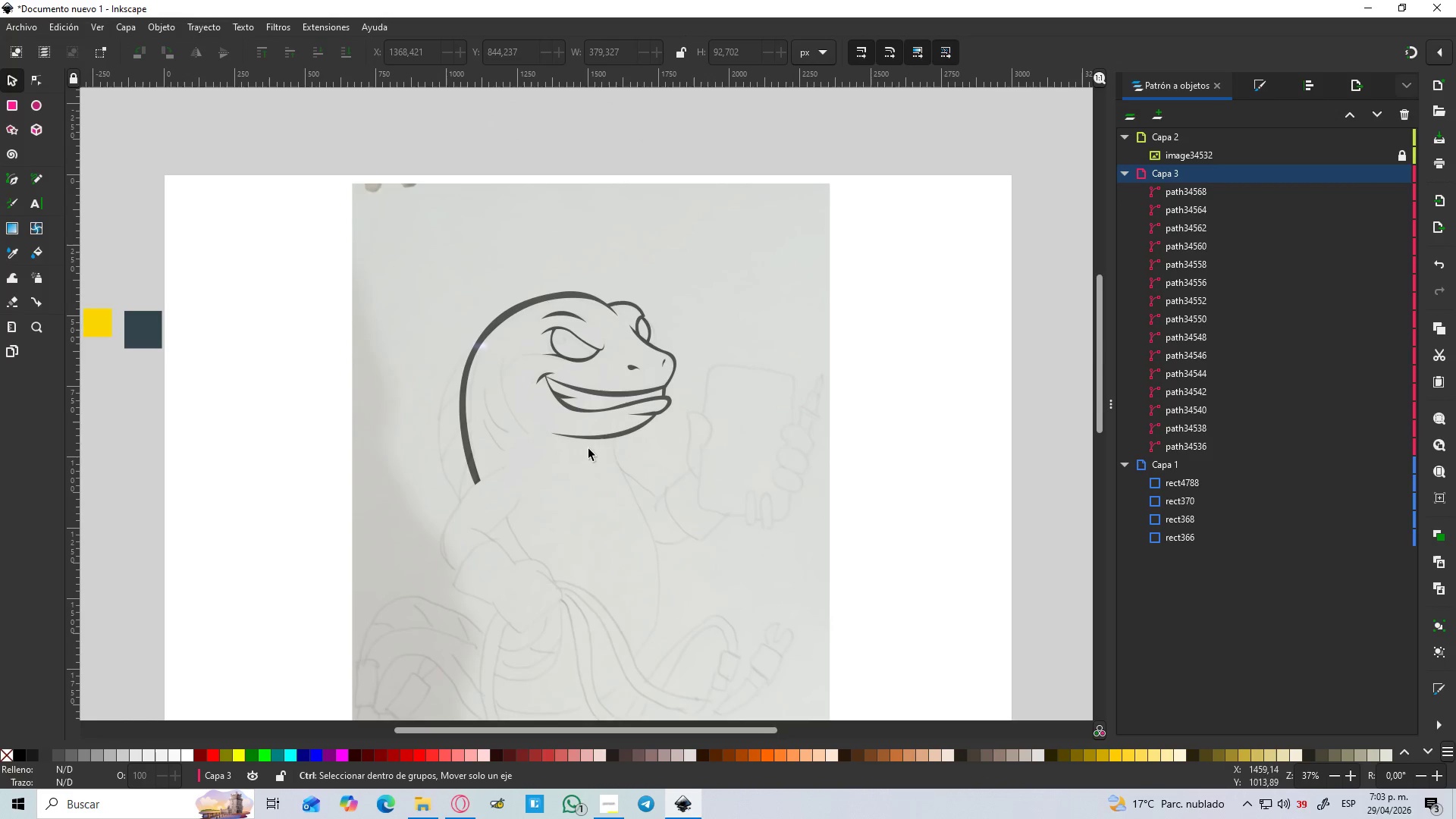 
hold_key(key=ControlLeft, duration=1.51)
 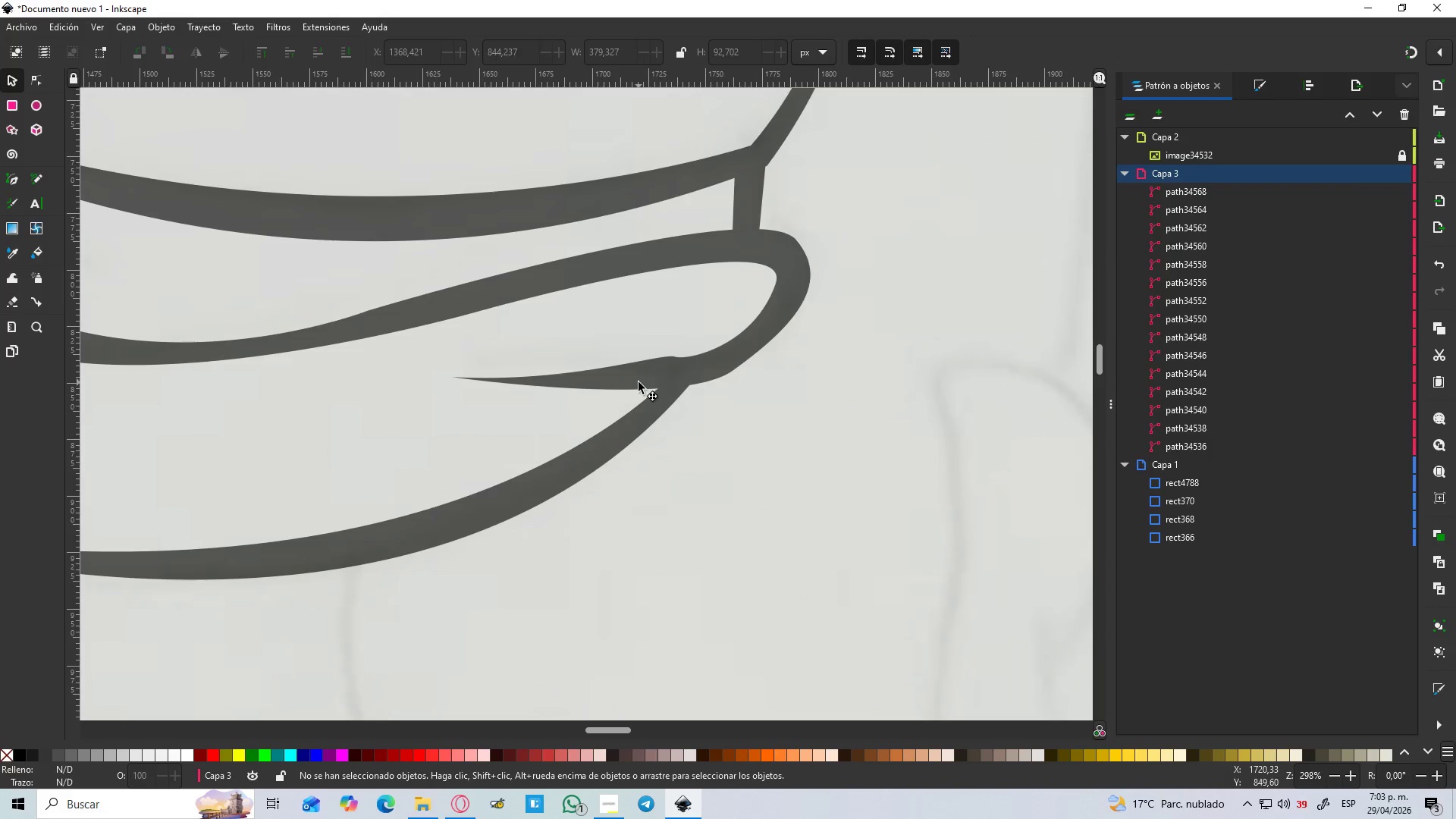 
scroll: coordinate [645, 403], scroll_direction: up, amount: 5.0
 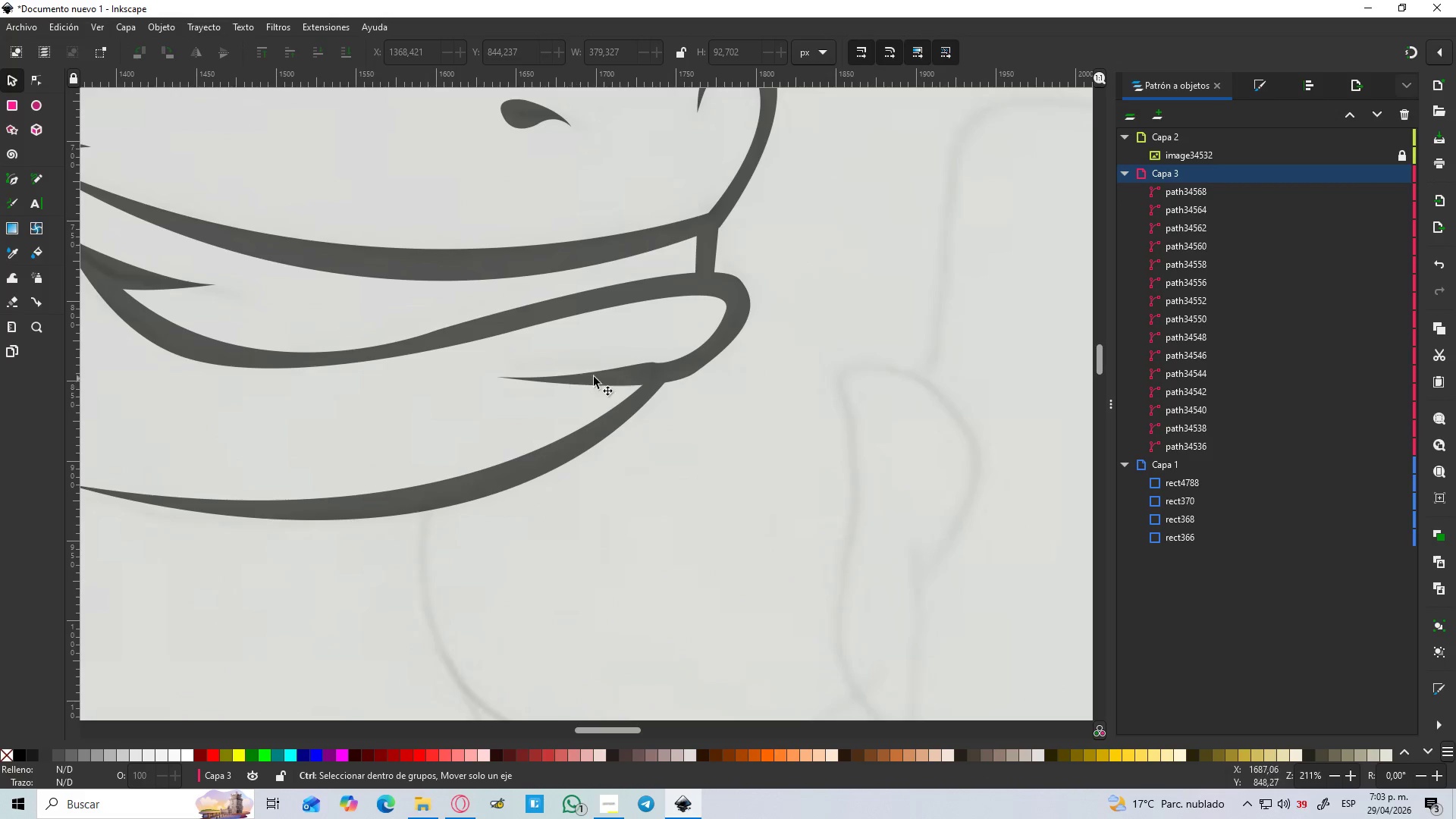 
key(Control+ControlLeft)
 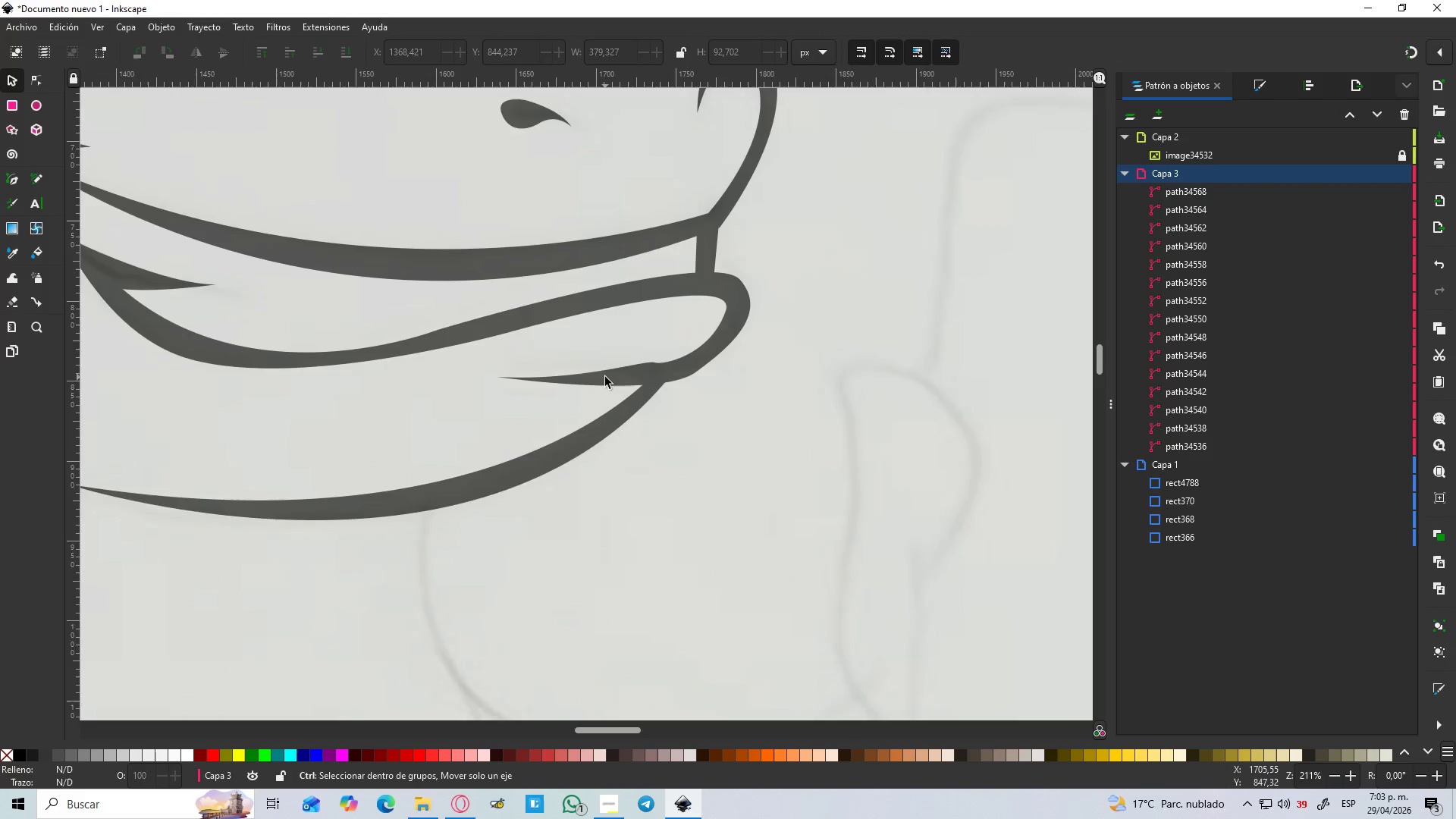 
key(Control+ControlLeft)
 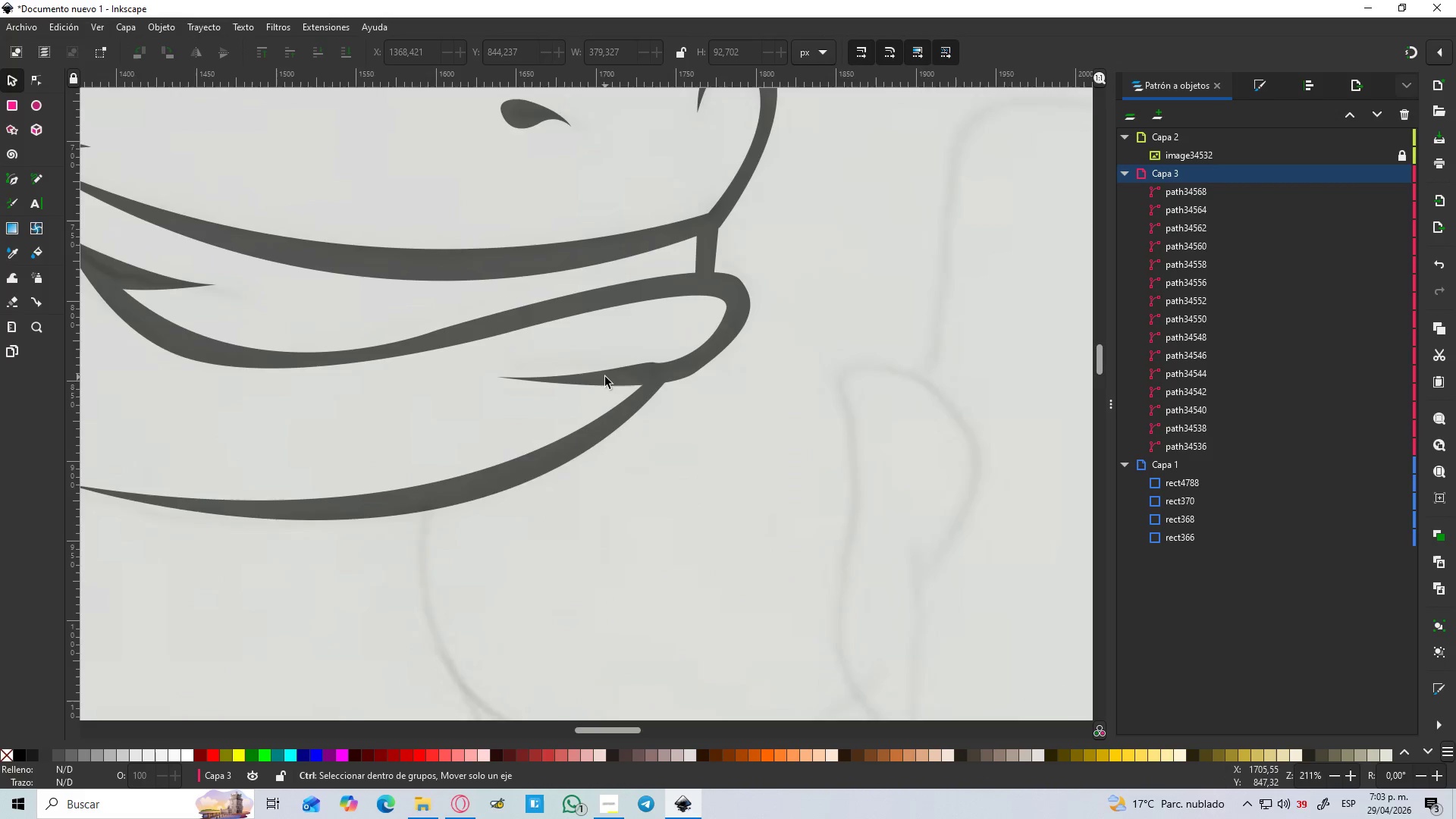 
key(Control+ControlLeft)
 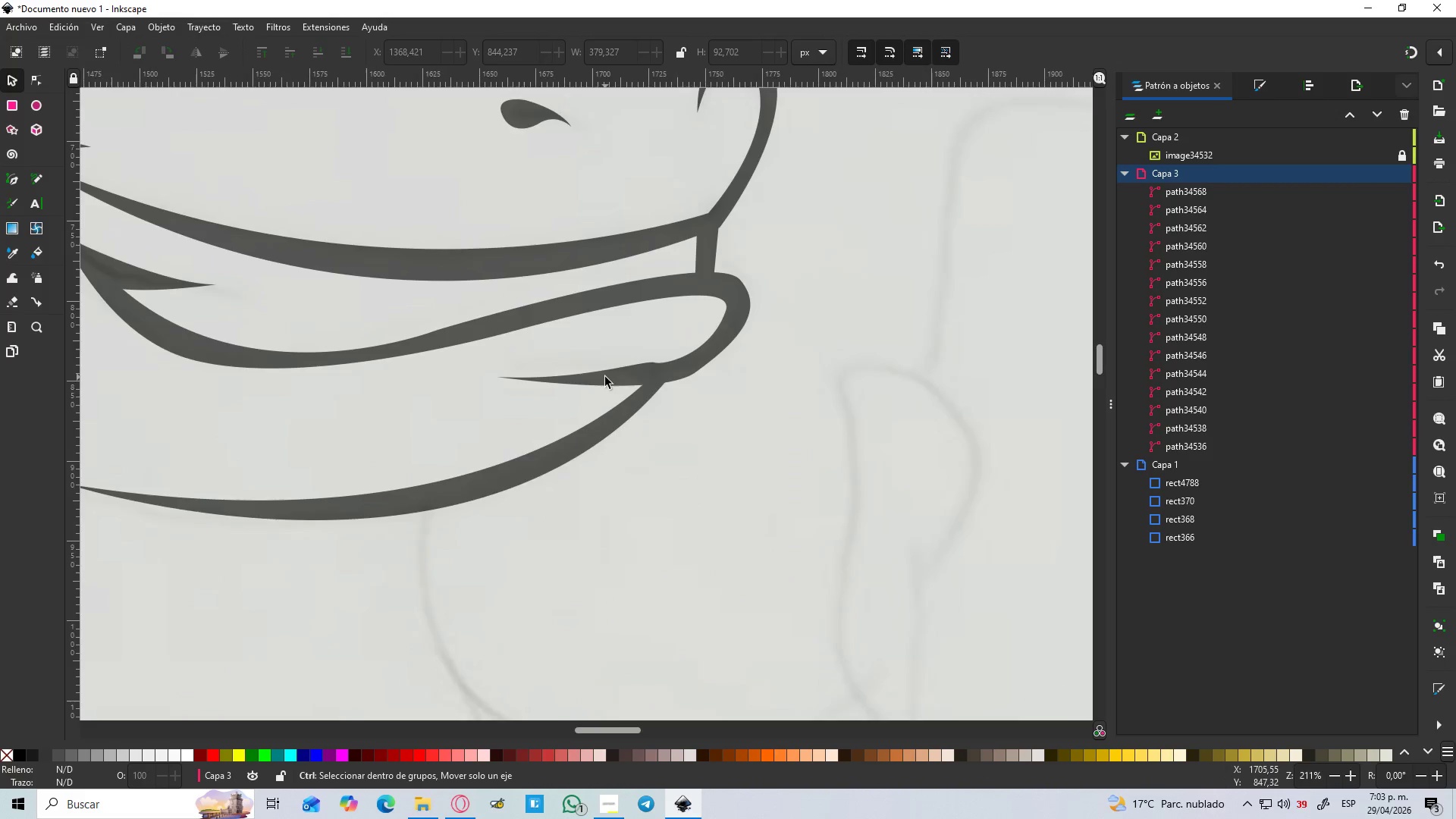 
key(Control+ControlLeft)
 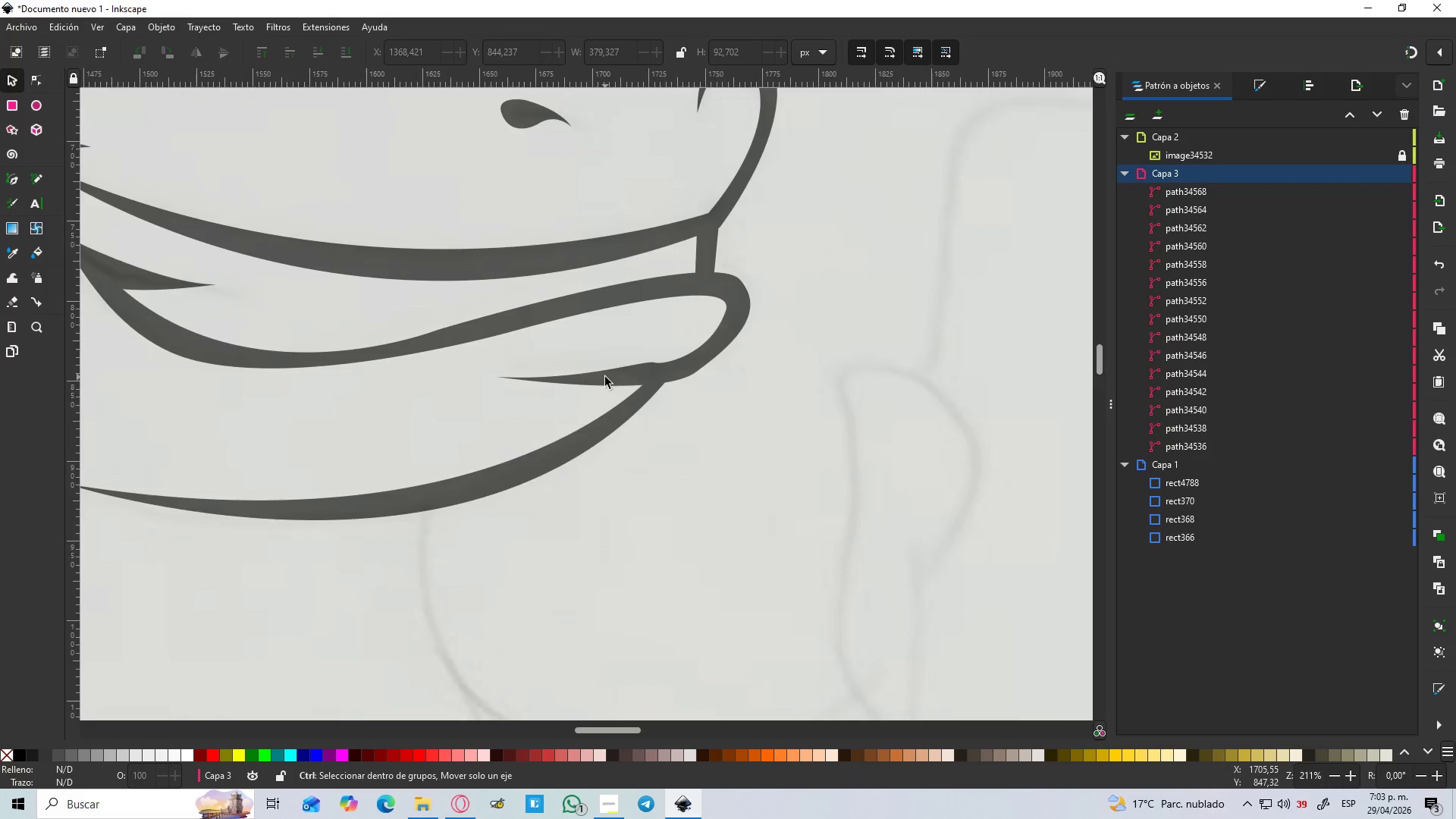 
key(Control+ControlLeft)
 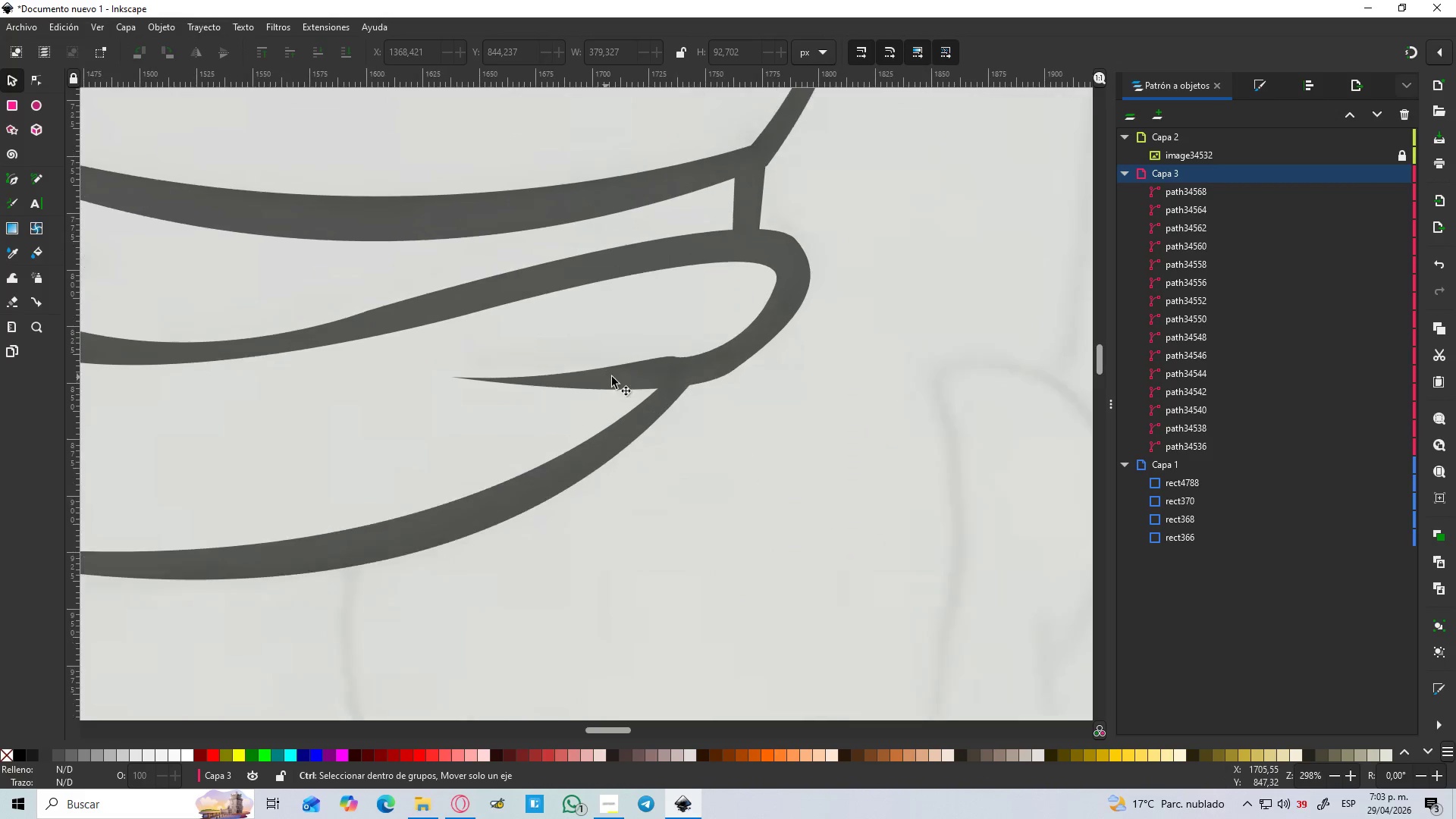 
key(Control+ControlLeft)
 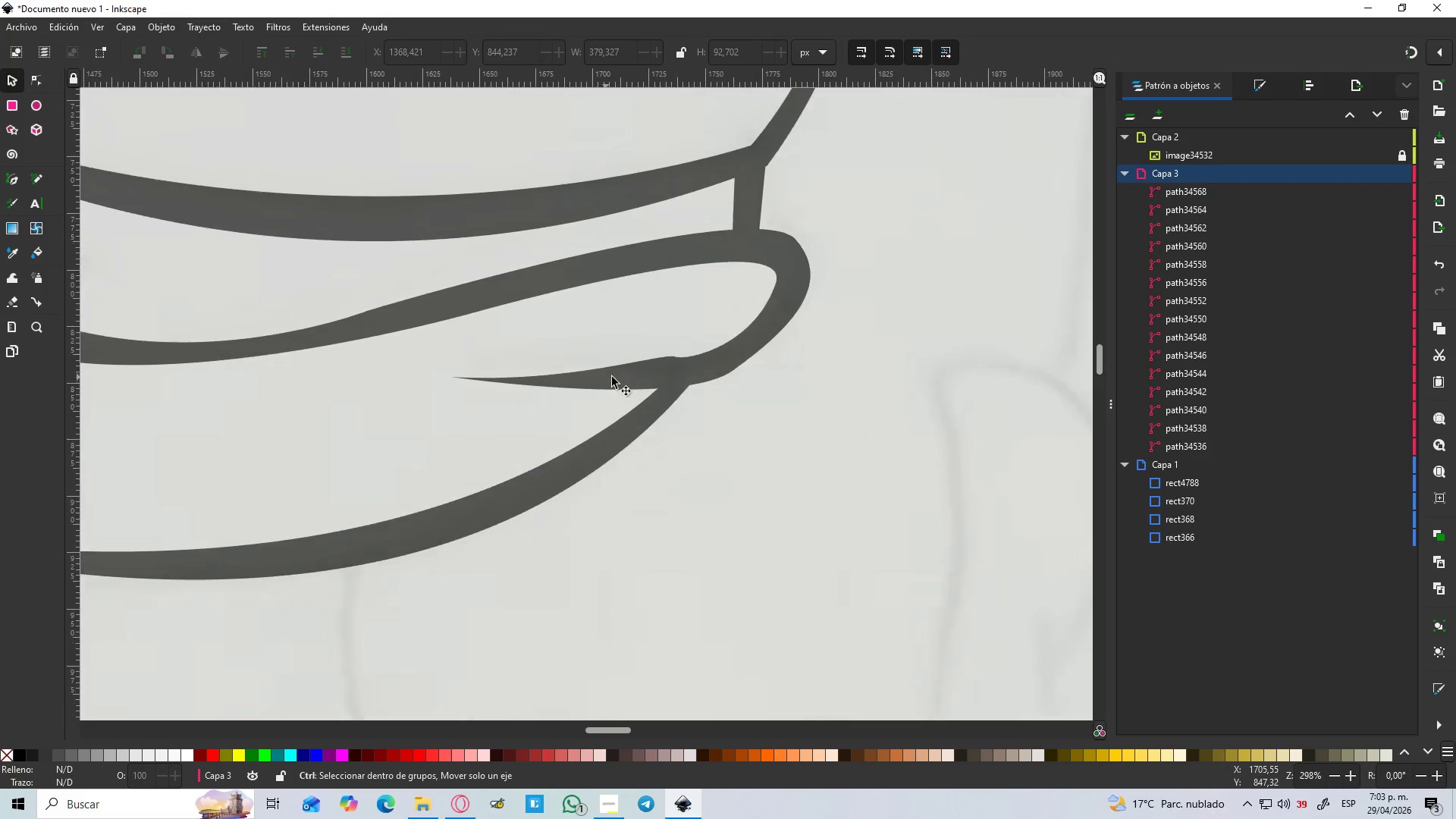 
key(Control+ControlLeft)
 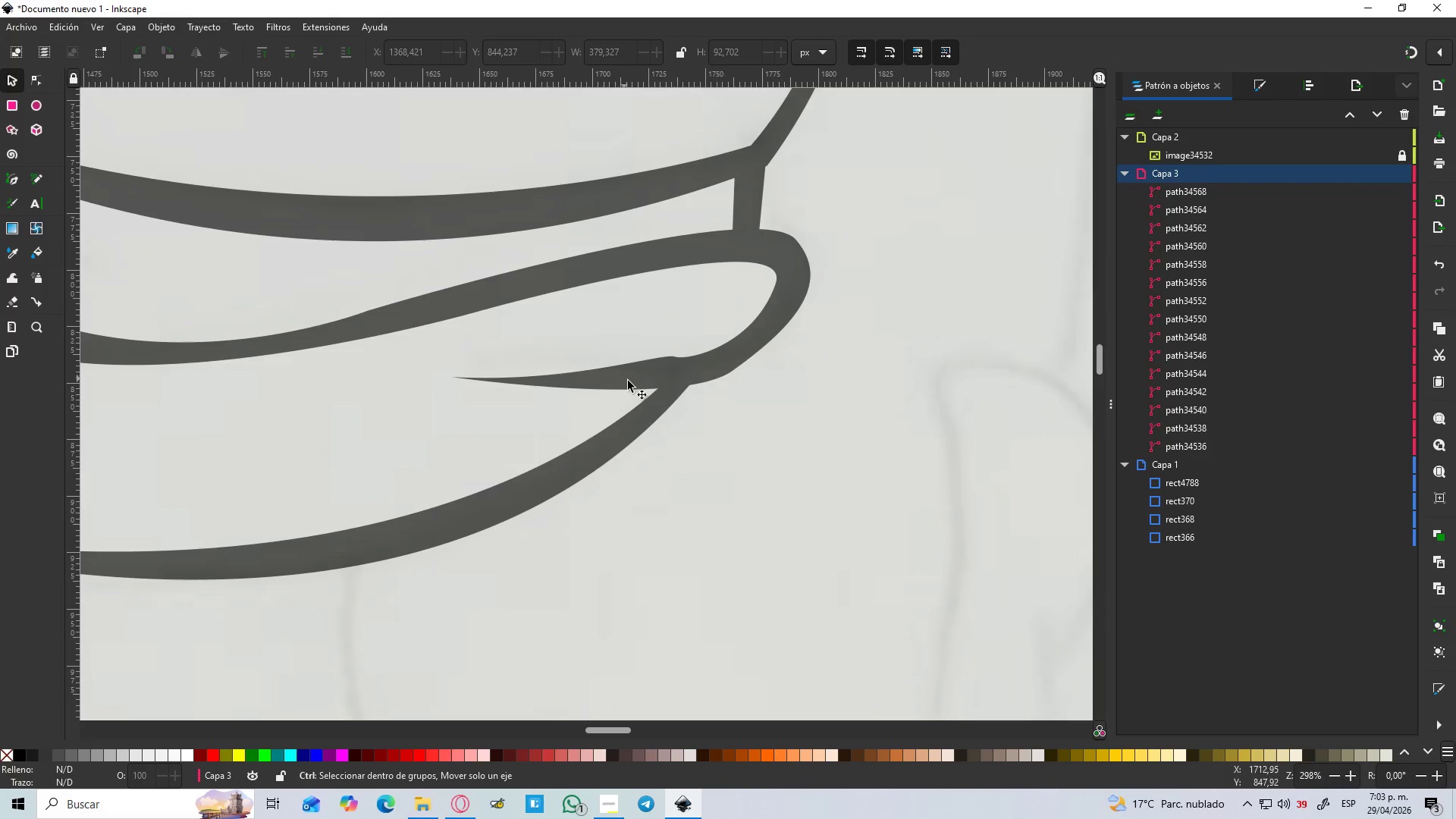 
left_click([639, 382])
 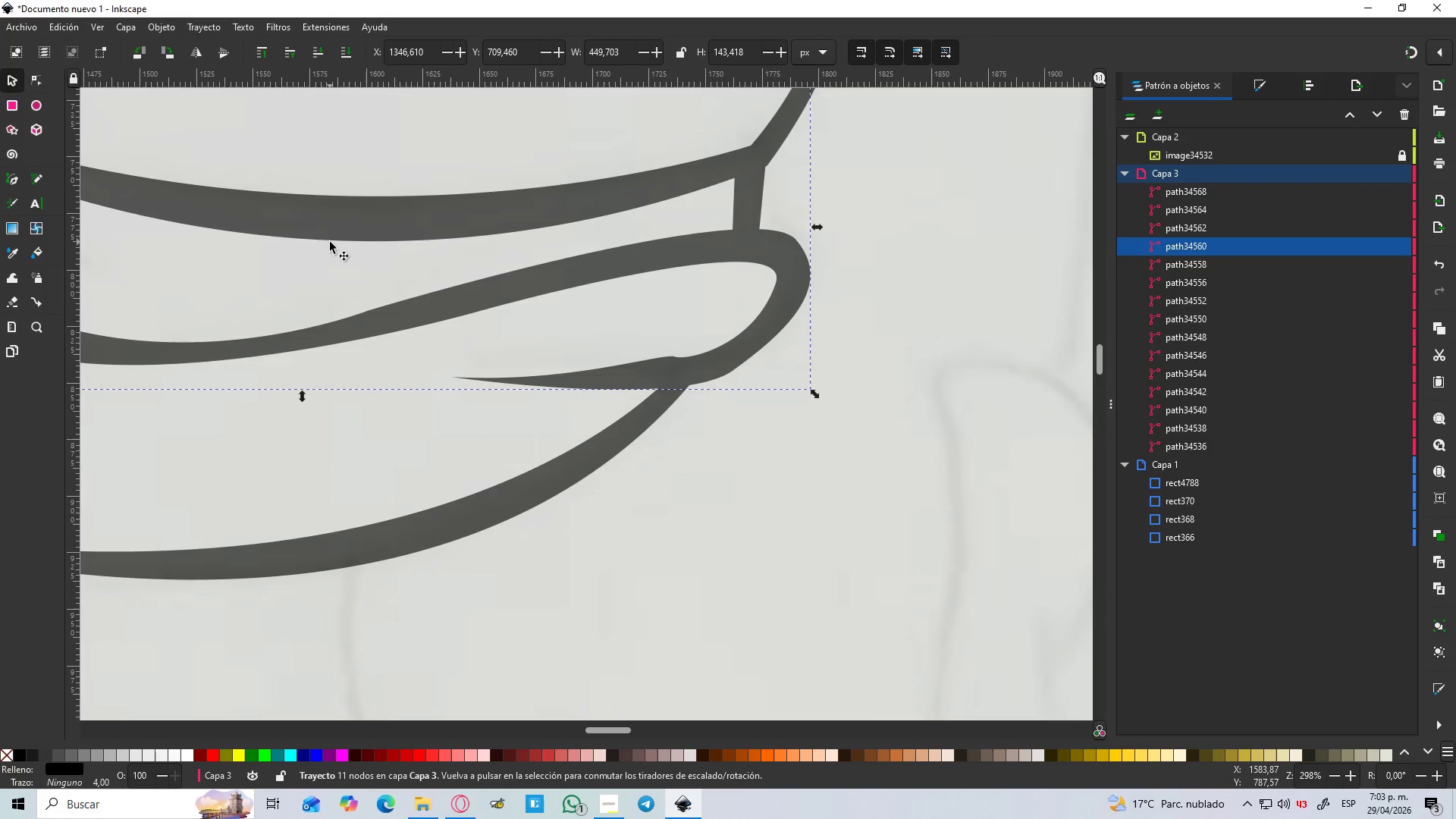 
scroll: coordinate [605, 377], scroll_direction: up, amount: 1.0
 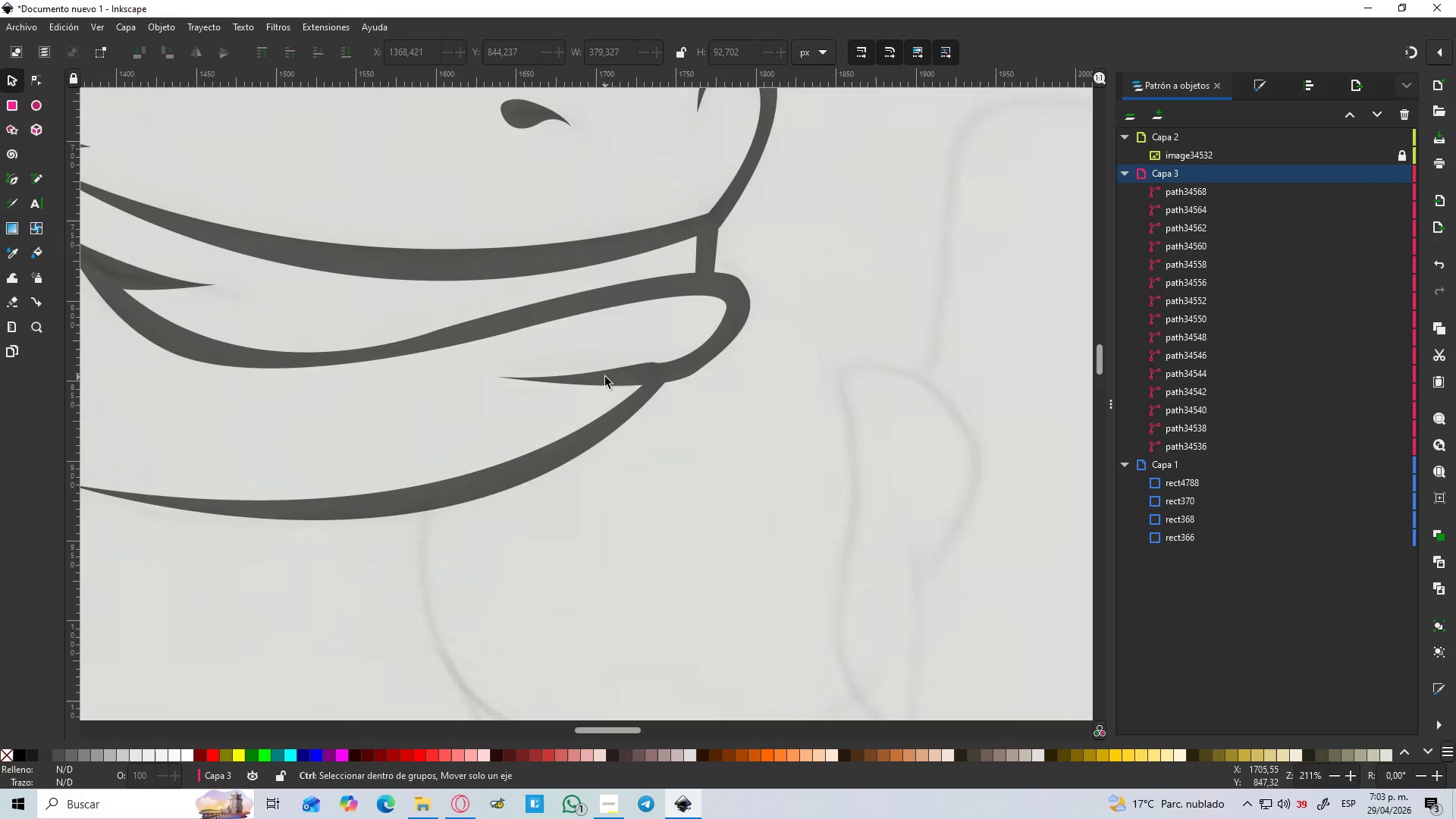 
key(N)
 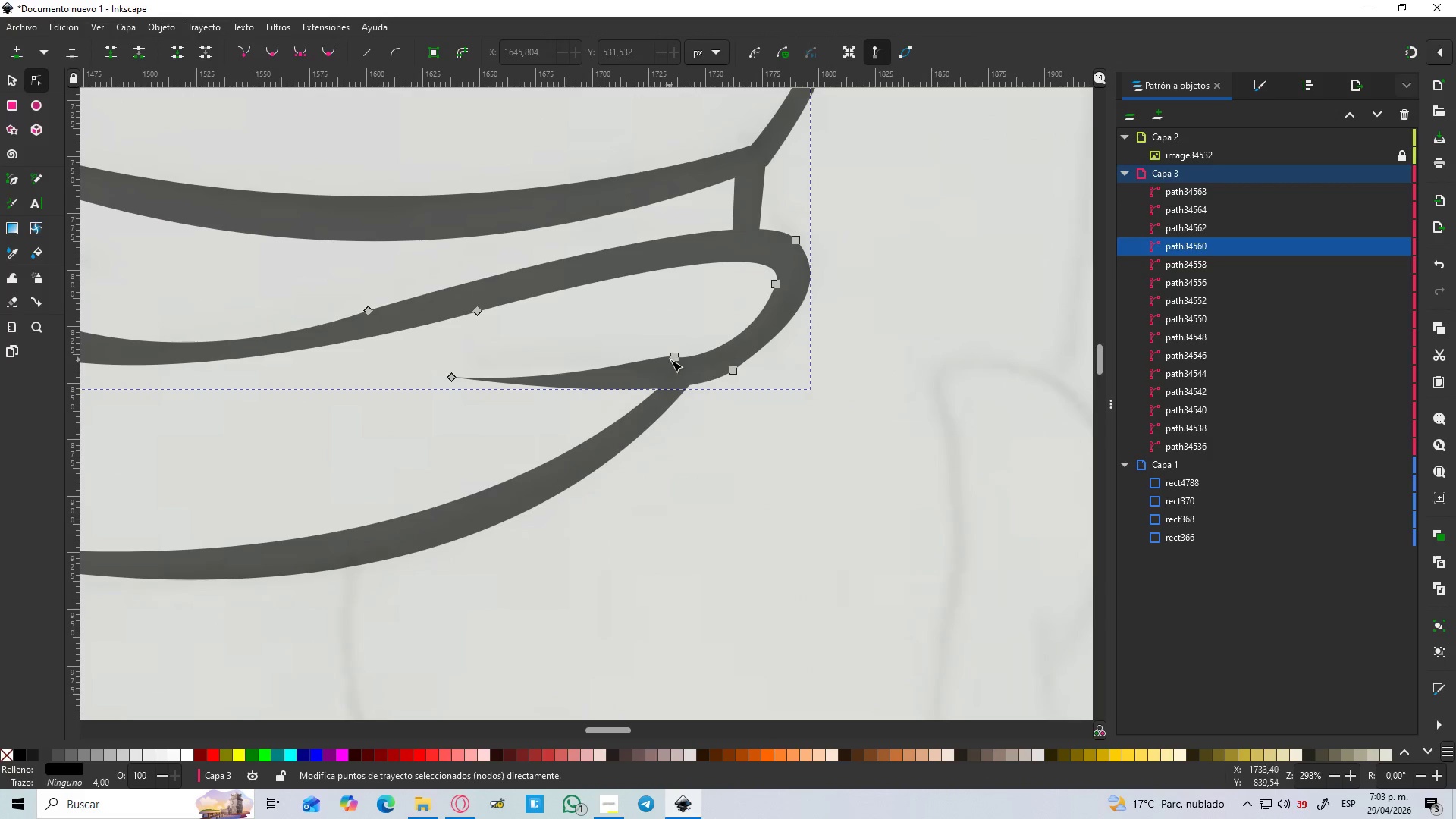 
left_click([679, 359])
 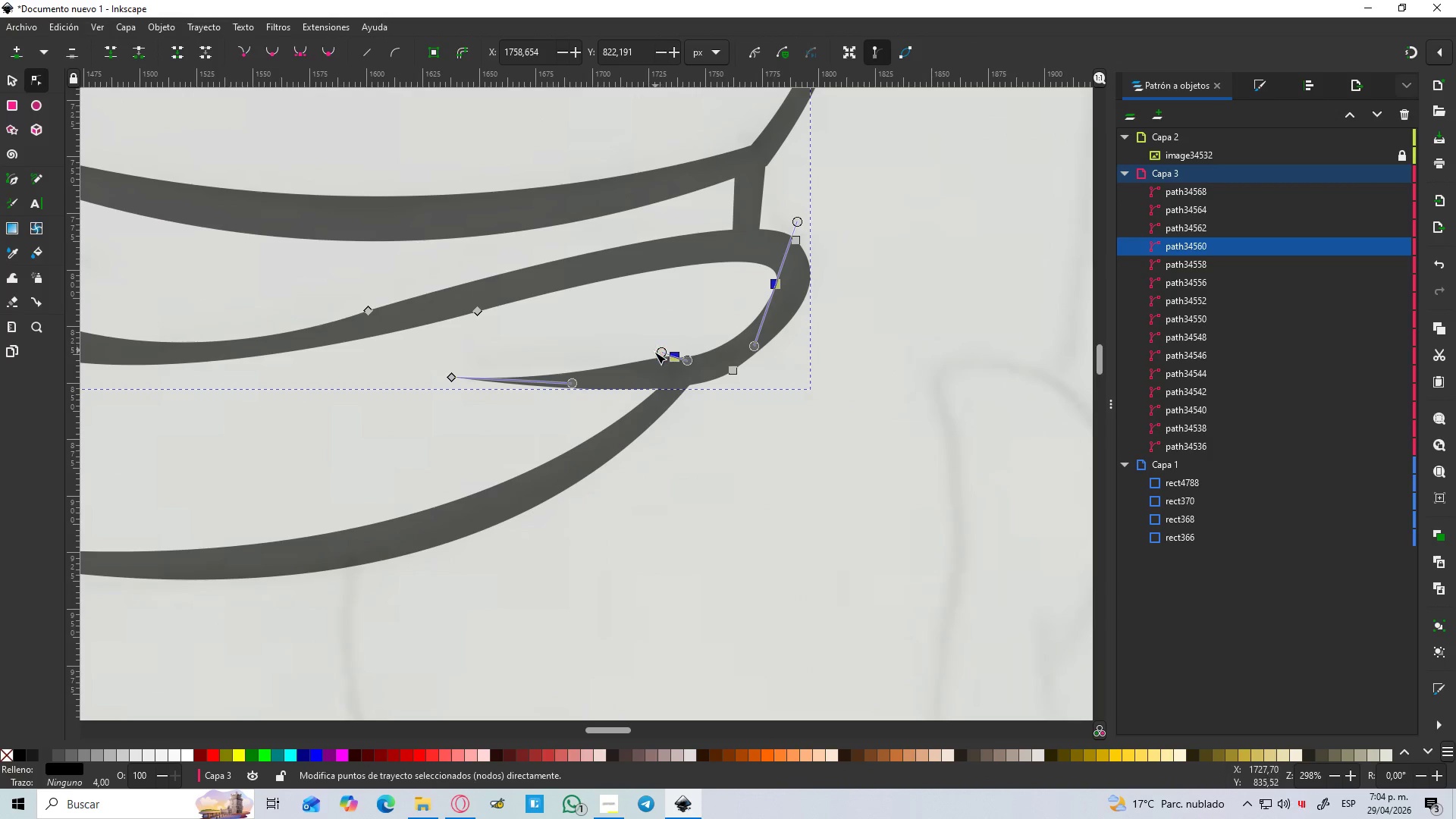 
left_click_drag(start_coordinate=[659, 352], to_coordinate=[644, 362])
 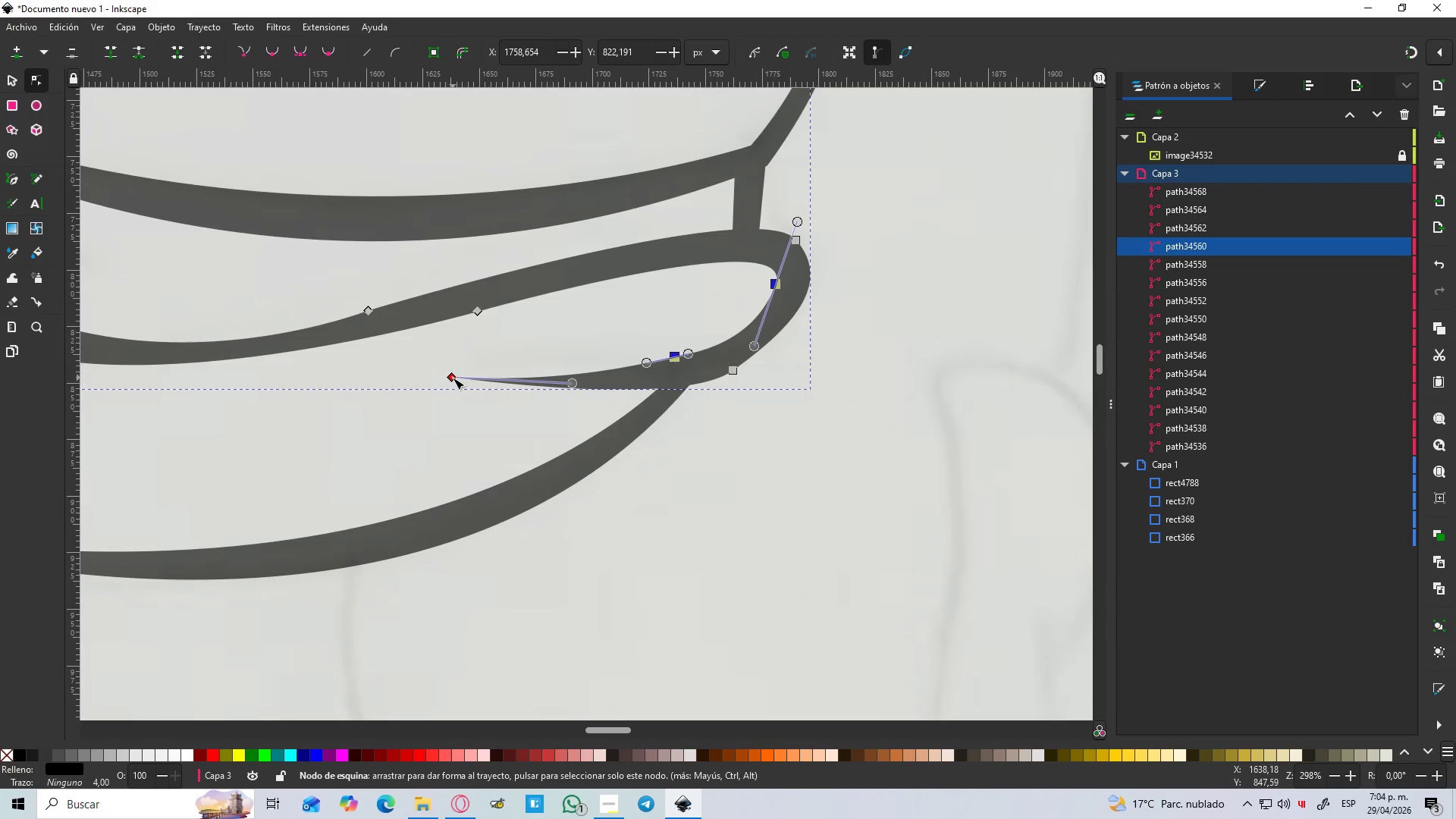 
left_click_drag(start_coordinate=[452, 378], to_coordinate=[446, 406])
 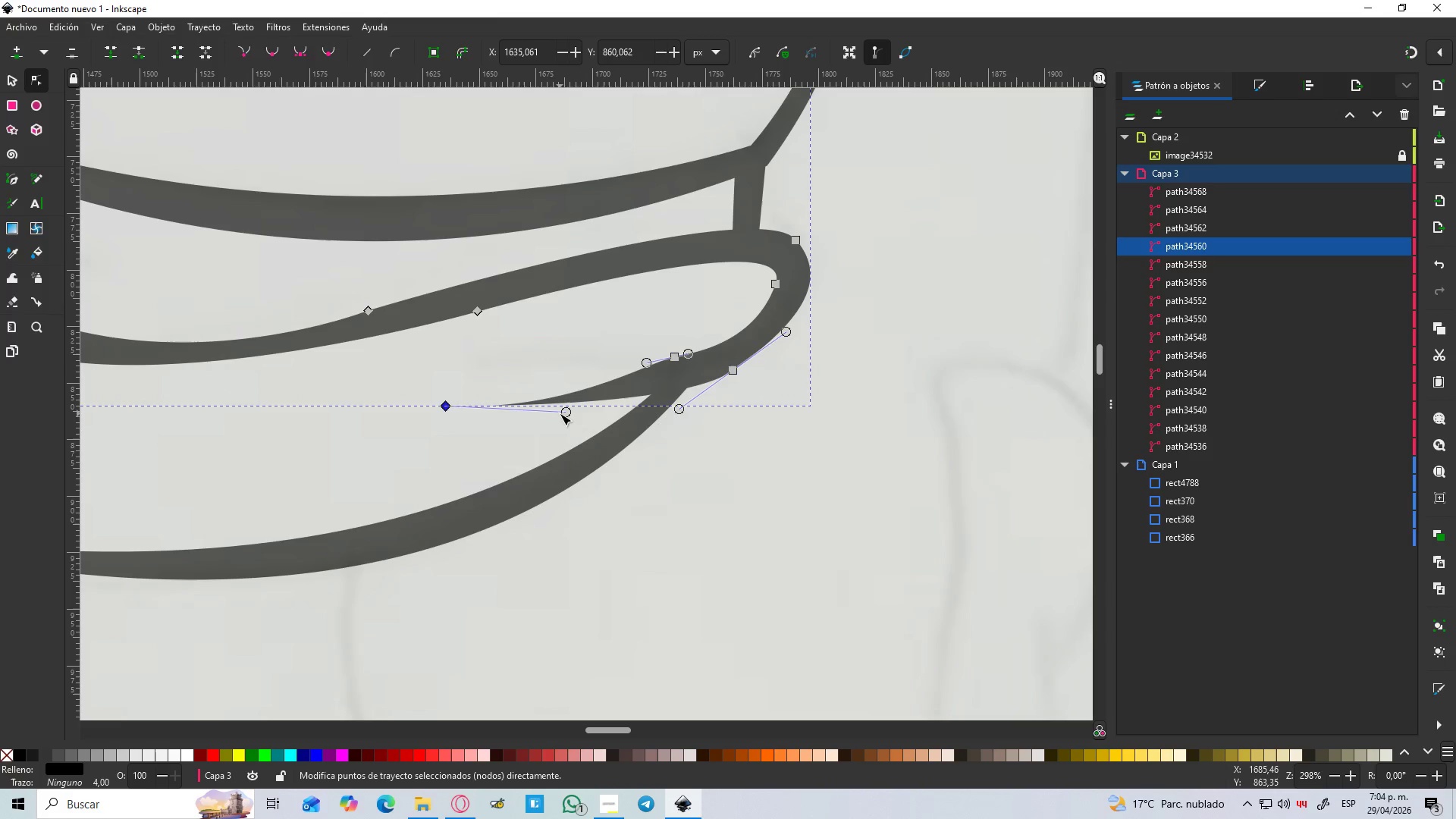 
left_click_drag(start_coordinate=[563, 412], to_coordinate=[538, 381])
 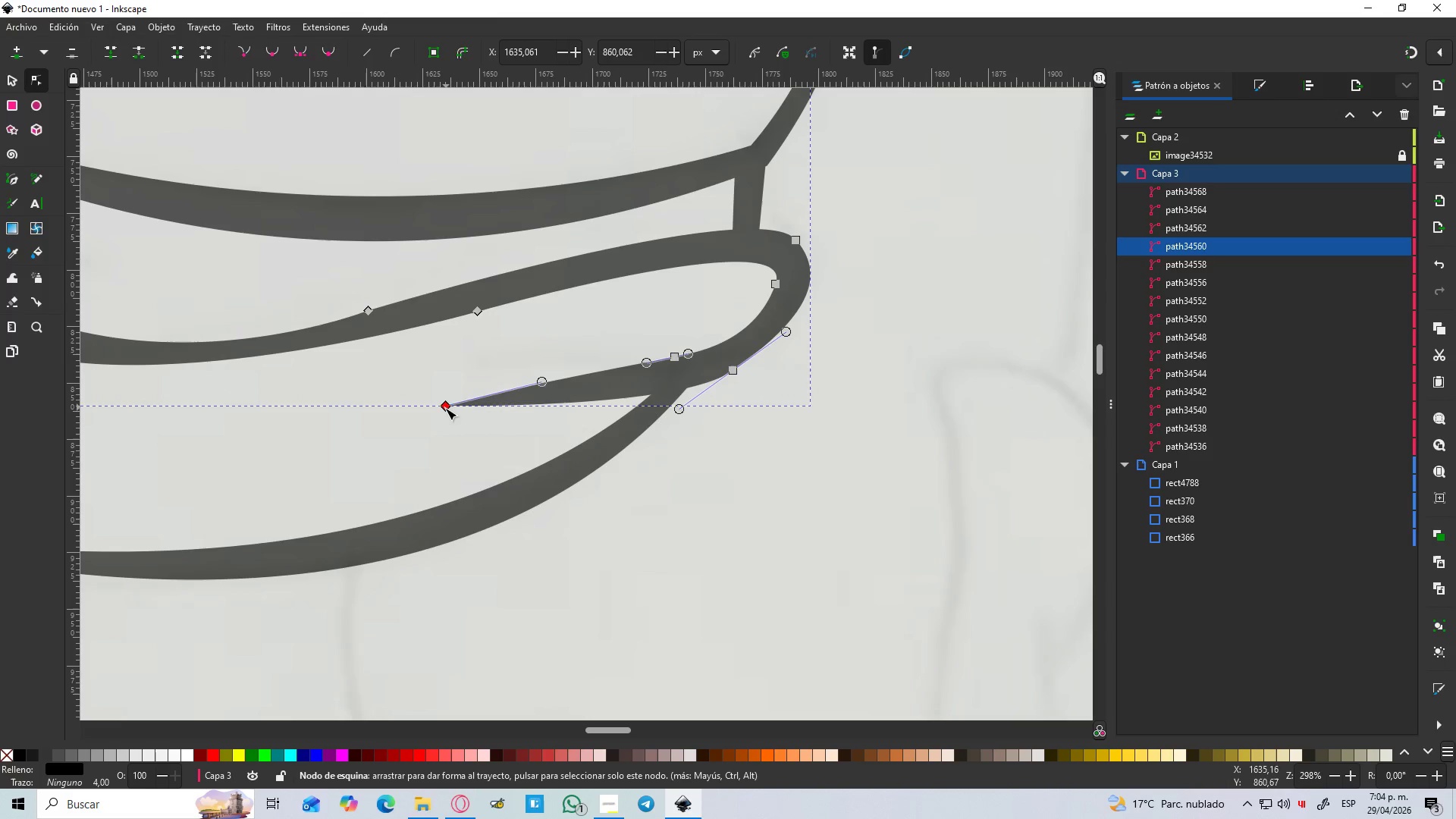 
left_click_drag(start_coordinate=[444, 408], to_coordinate=[447, 424])
 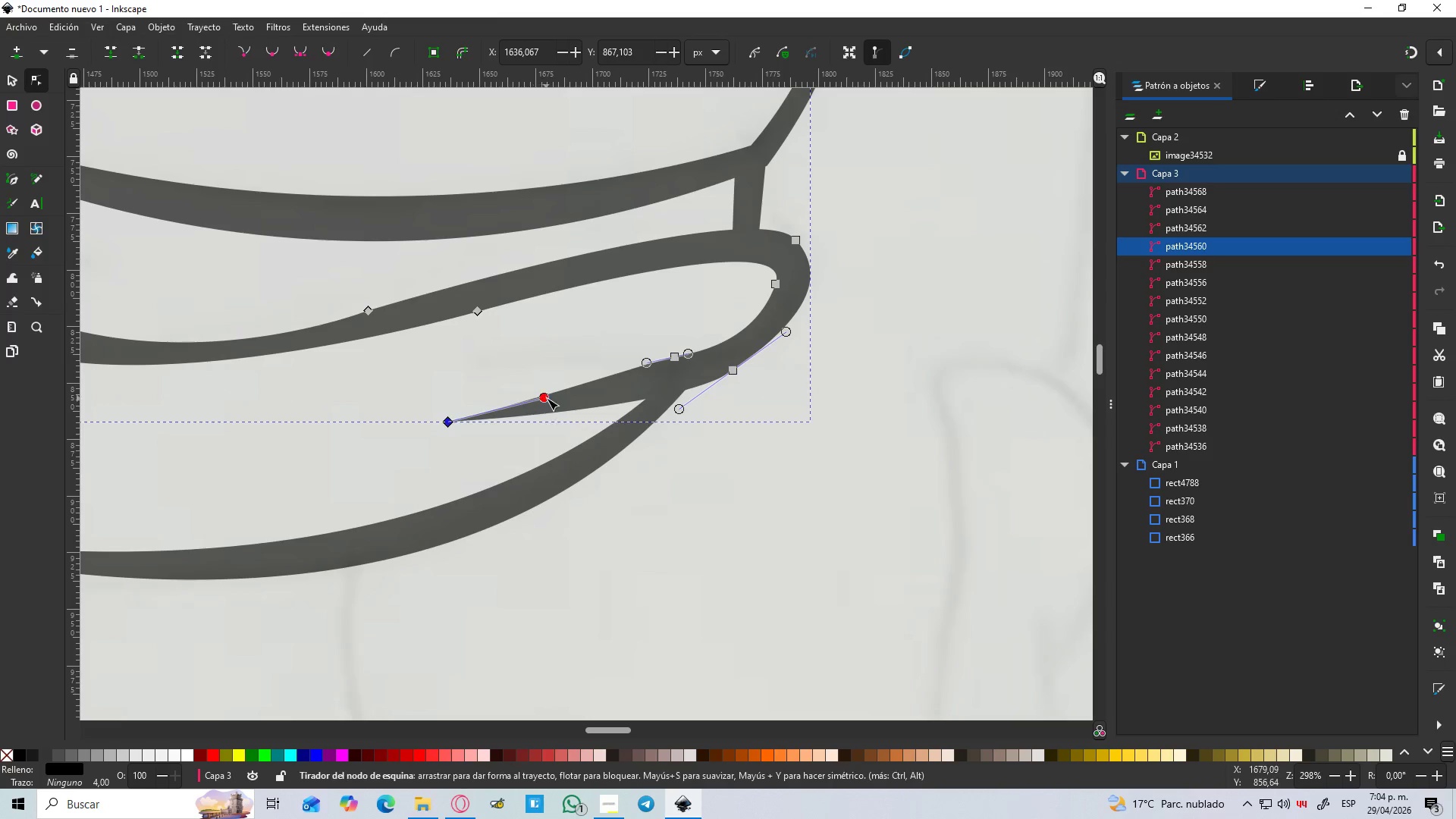 
left_click_drag(start_coordinate=[545, 398], to_coordinate=[523, 380])
 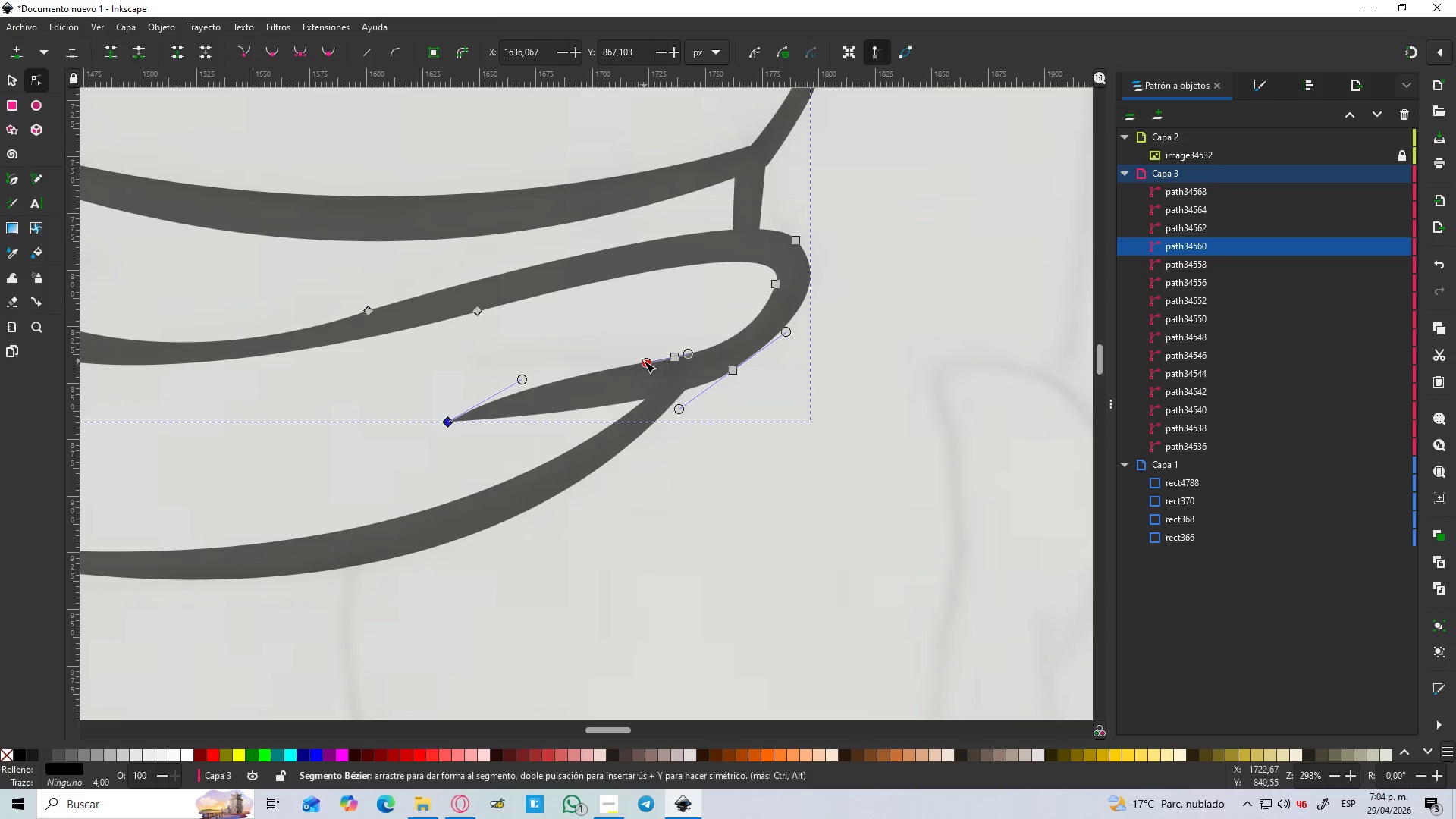 
left_click_drag(start_coordinate=[645, 361], to_coordinate=[642, 354])
 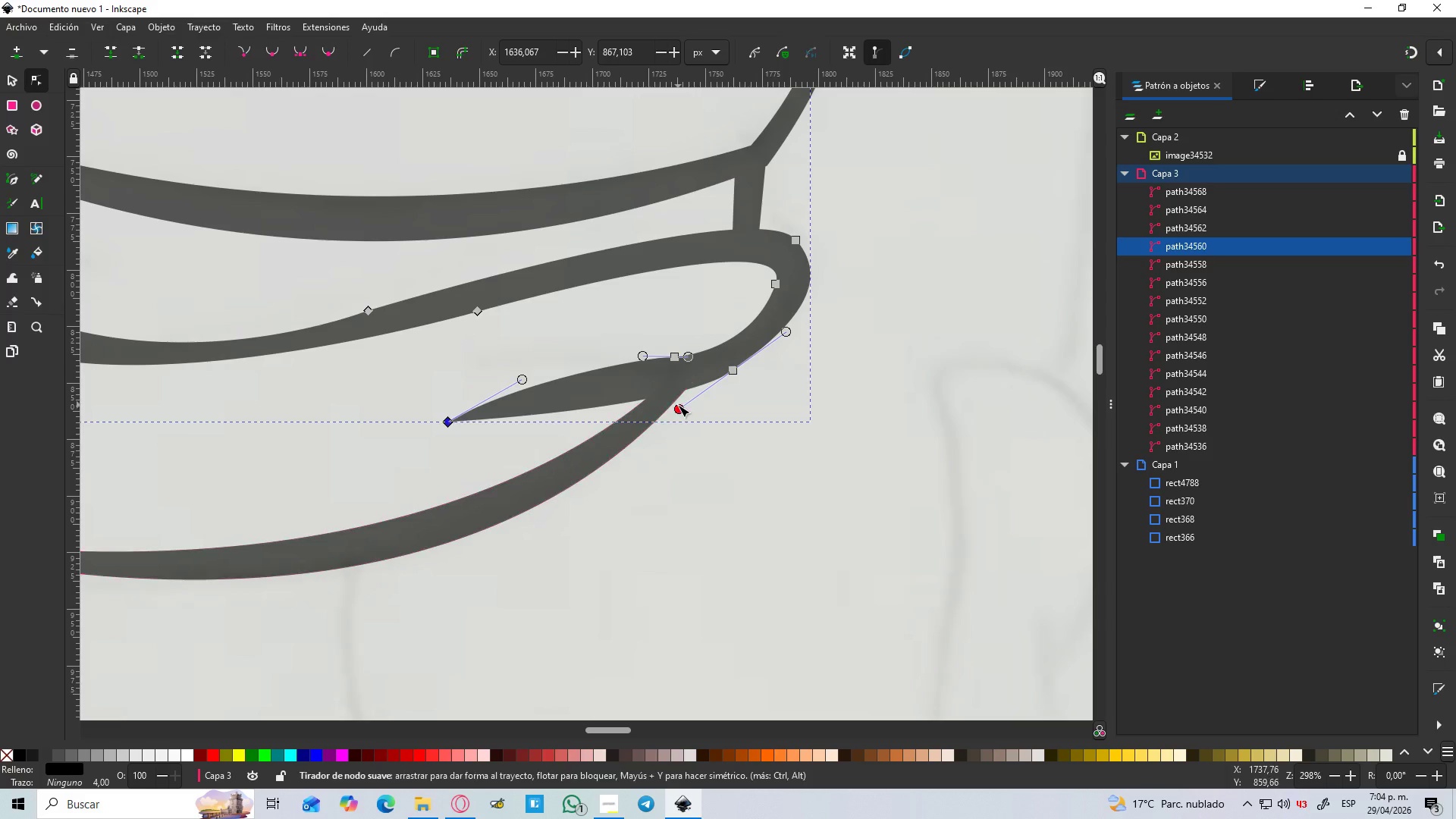 
left_click_drag(start_coordinate=[676, 409], to_coordinate=[654, 381])
 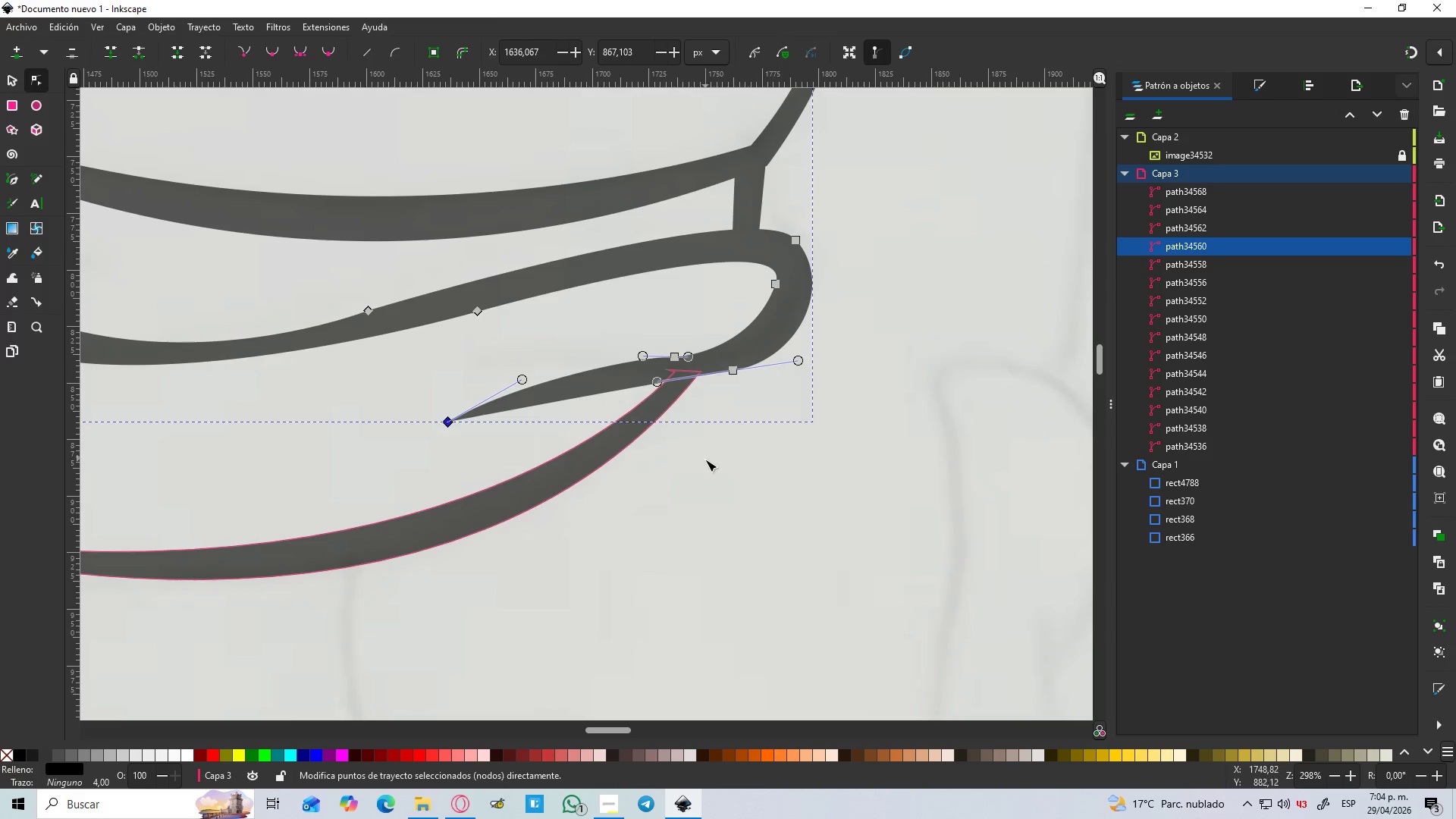 
hold_key(key=ControlLeft, duration=0.62)
left_click([711, 484])
 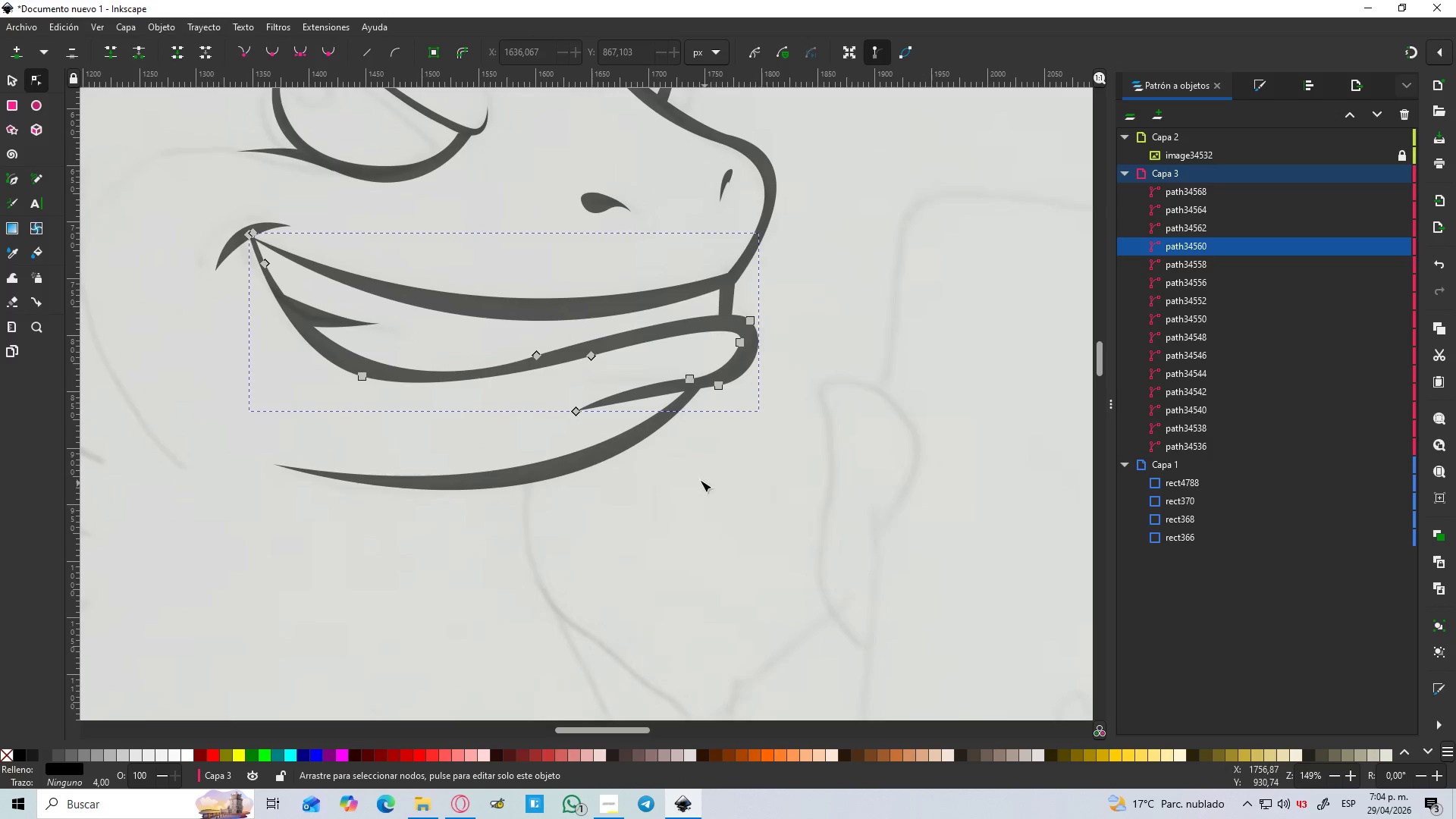 
scroll: coordinate [705, 461], scroll_direction: down, amount: 3.0
 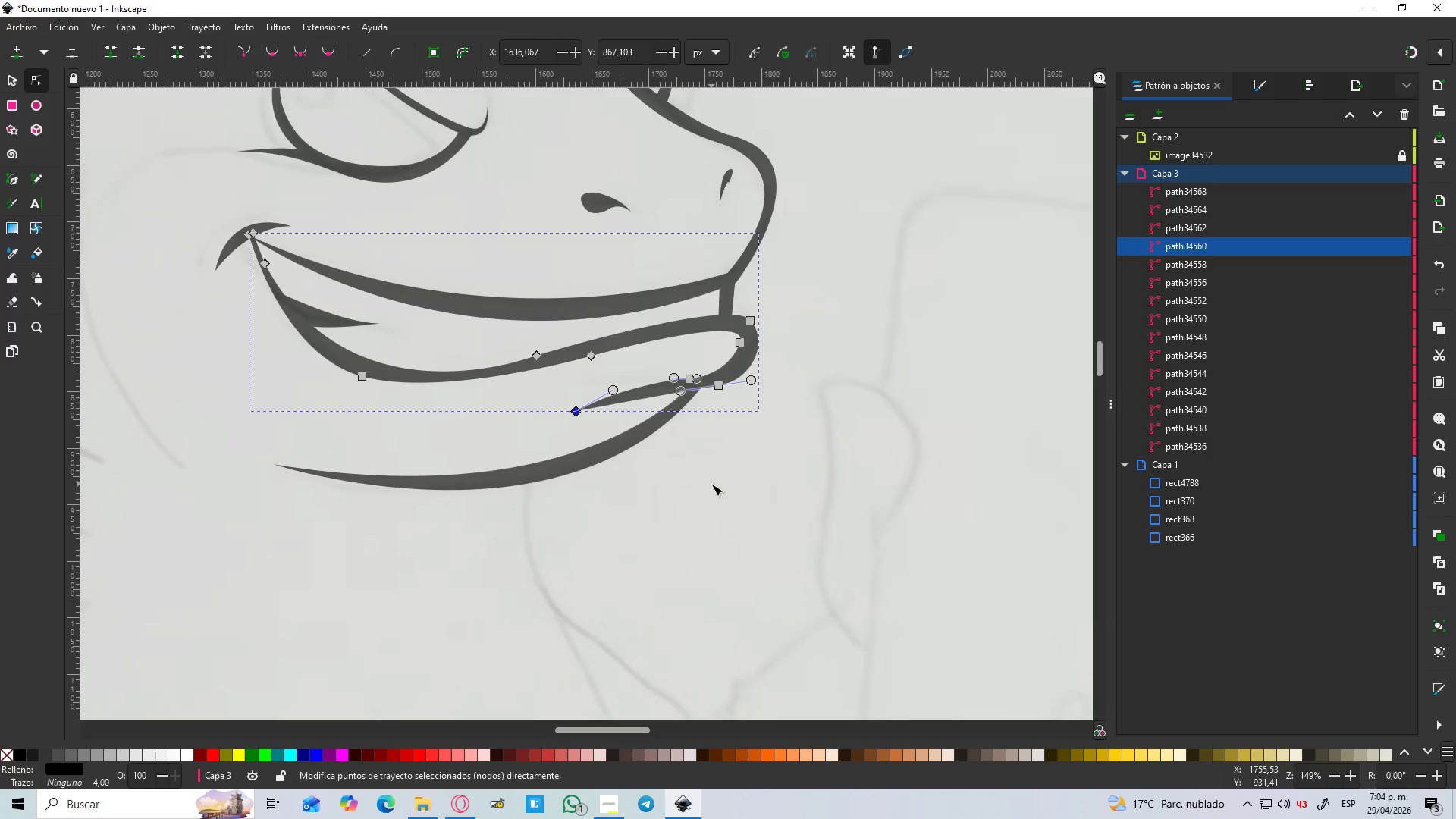 
hold_key(key=ControlLeft, duration=0.52)
 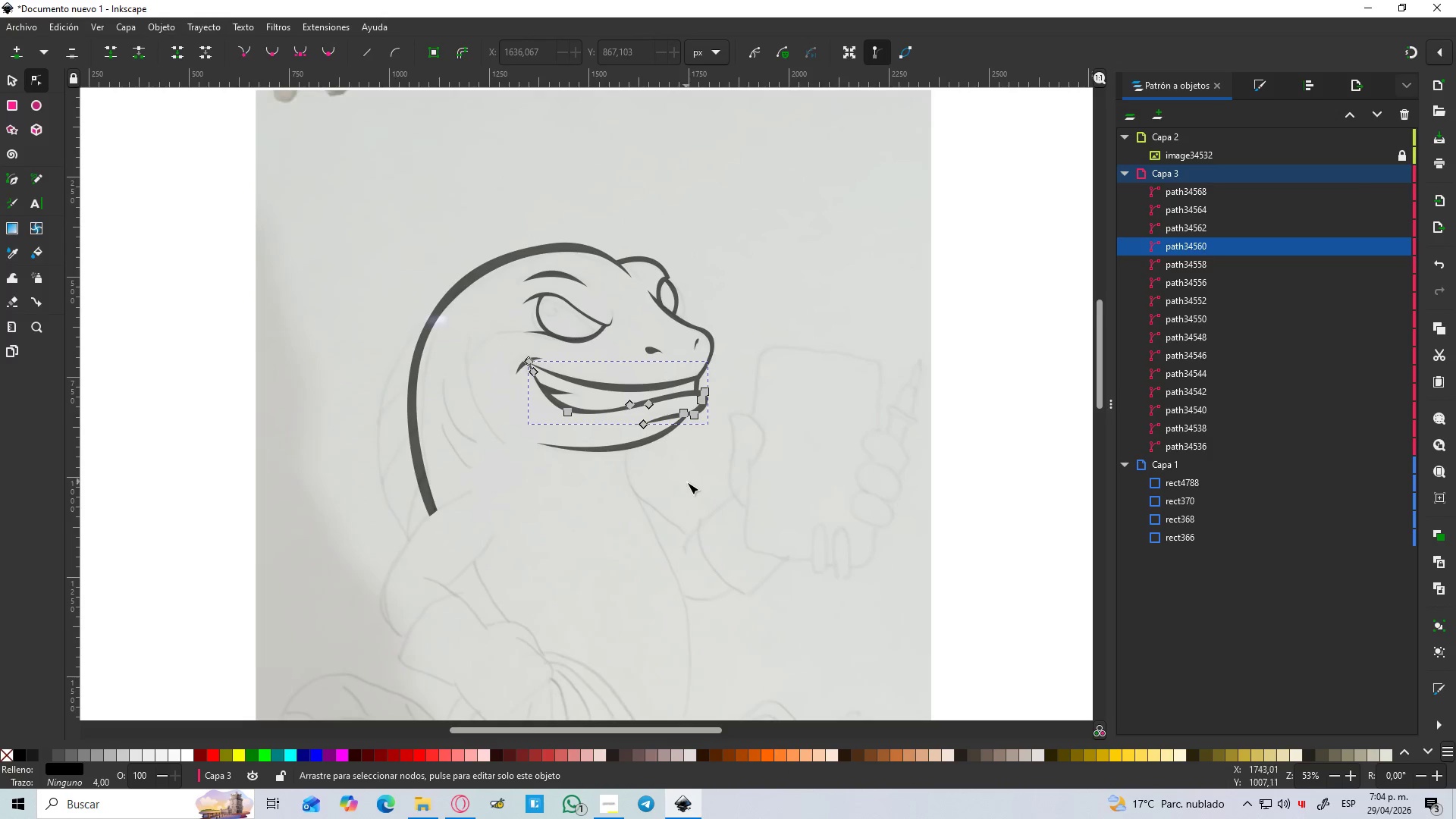 
left_click([687, 483])
 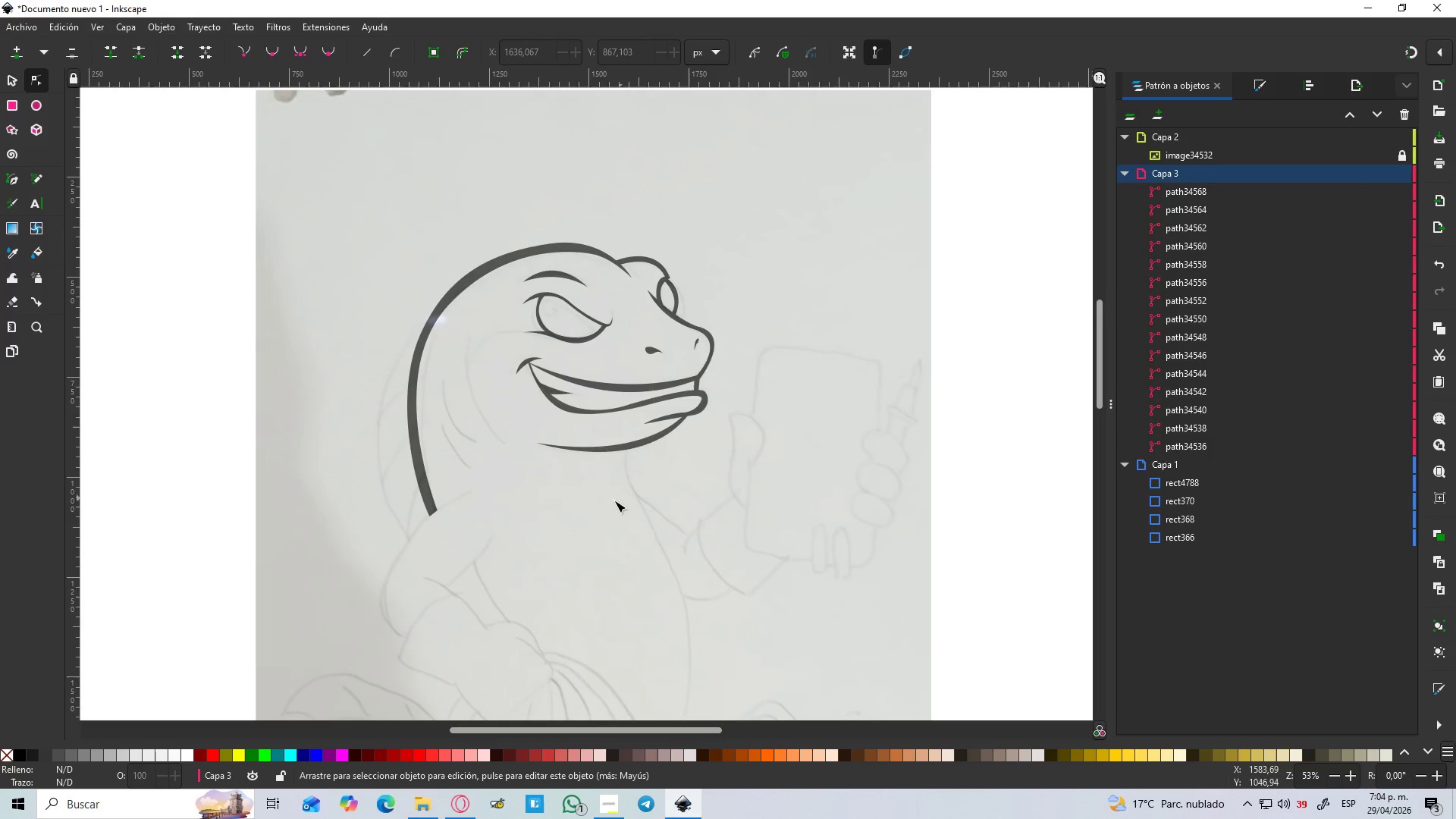 
scroll: coordinate [679, 463], scroll_direction: down, amount: 4.0
 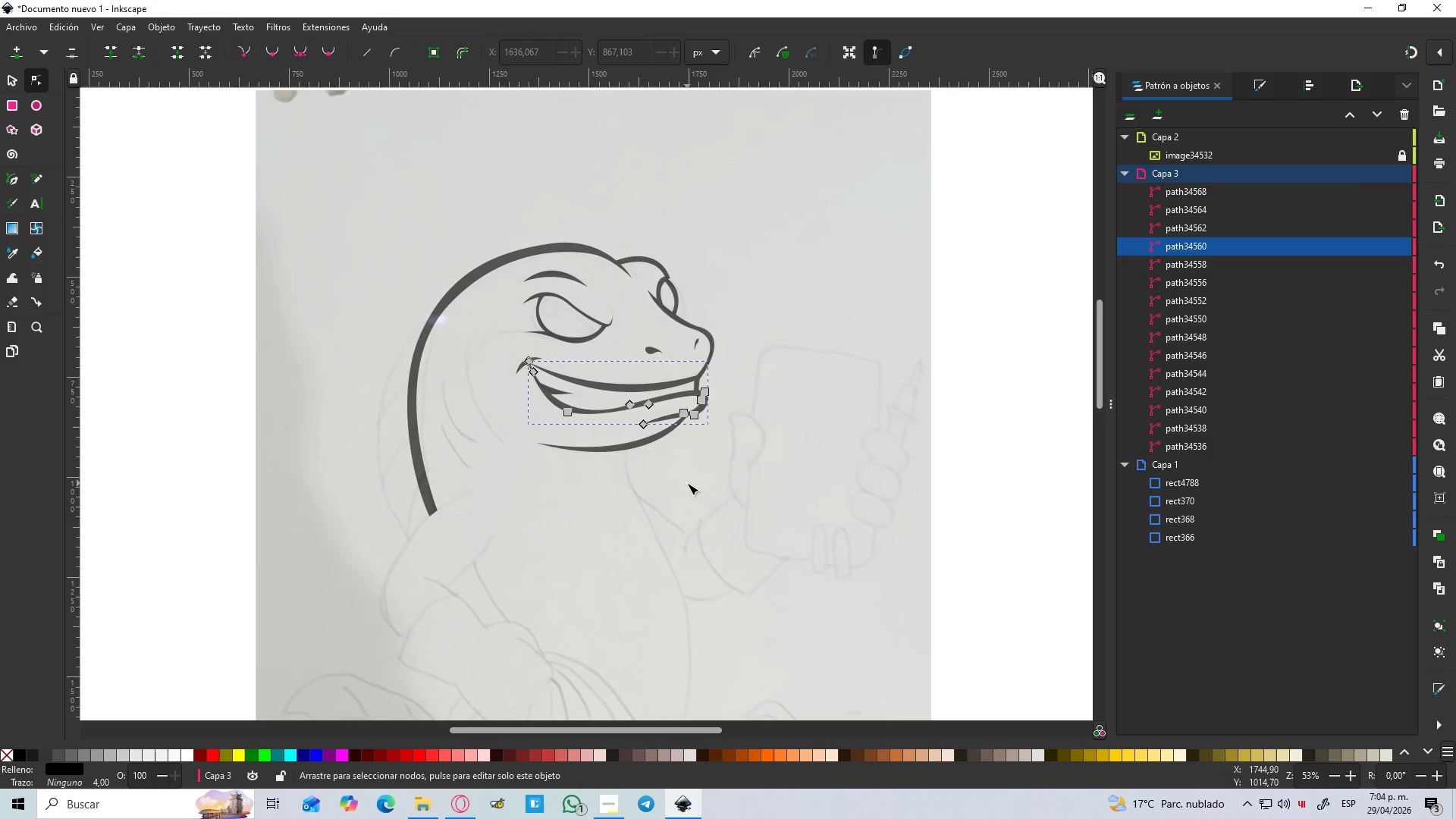 
hold_key(key=ControlLeft, duration=1.5)
scroll: coordinate [543, 462], scroll_direction: up, amount: 1.0
 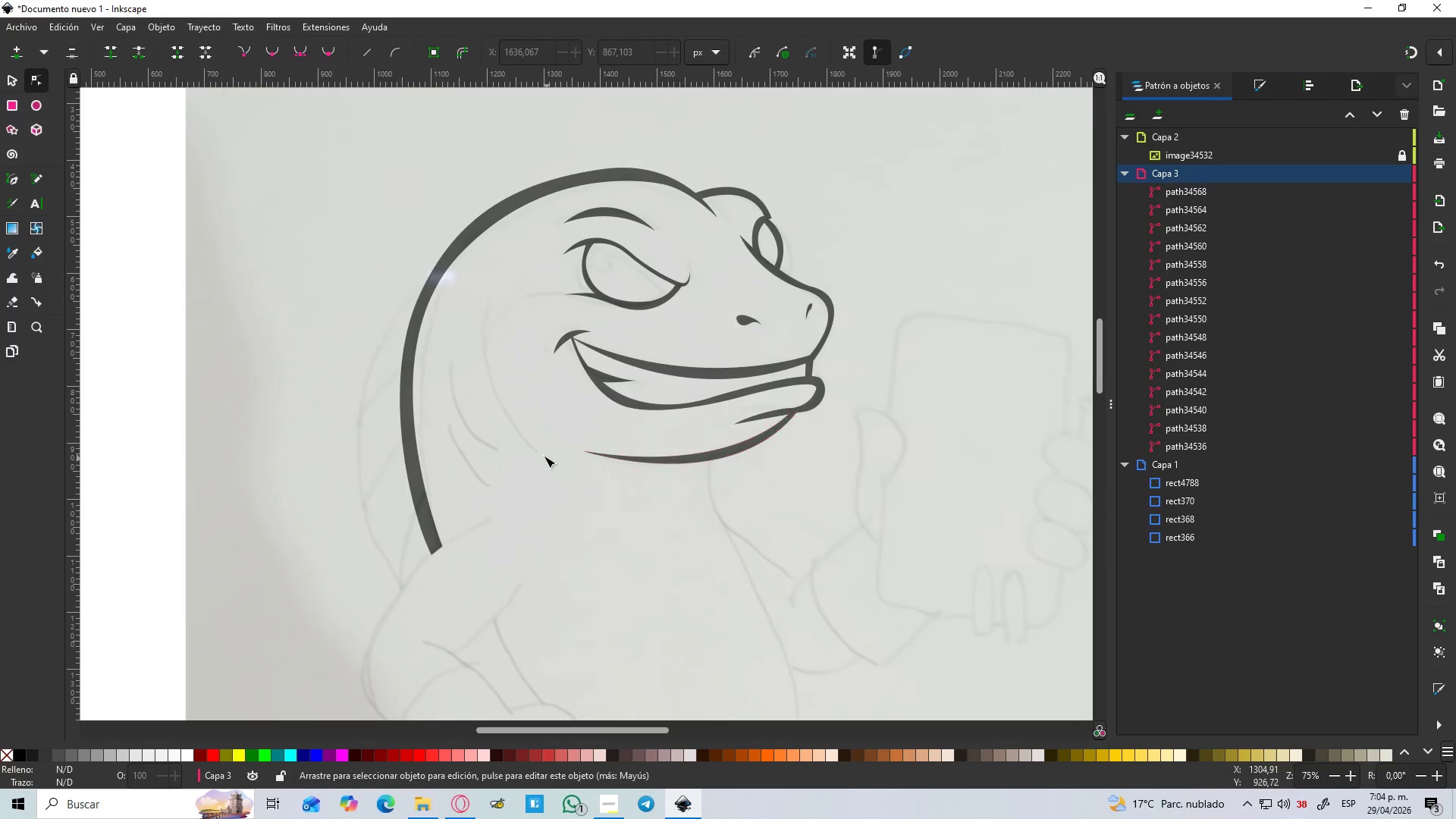 
hold_key(key=ControlLeft, duration=1.52)
 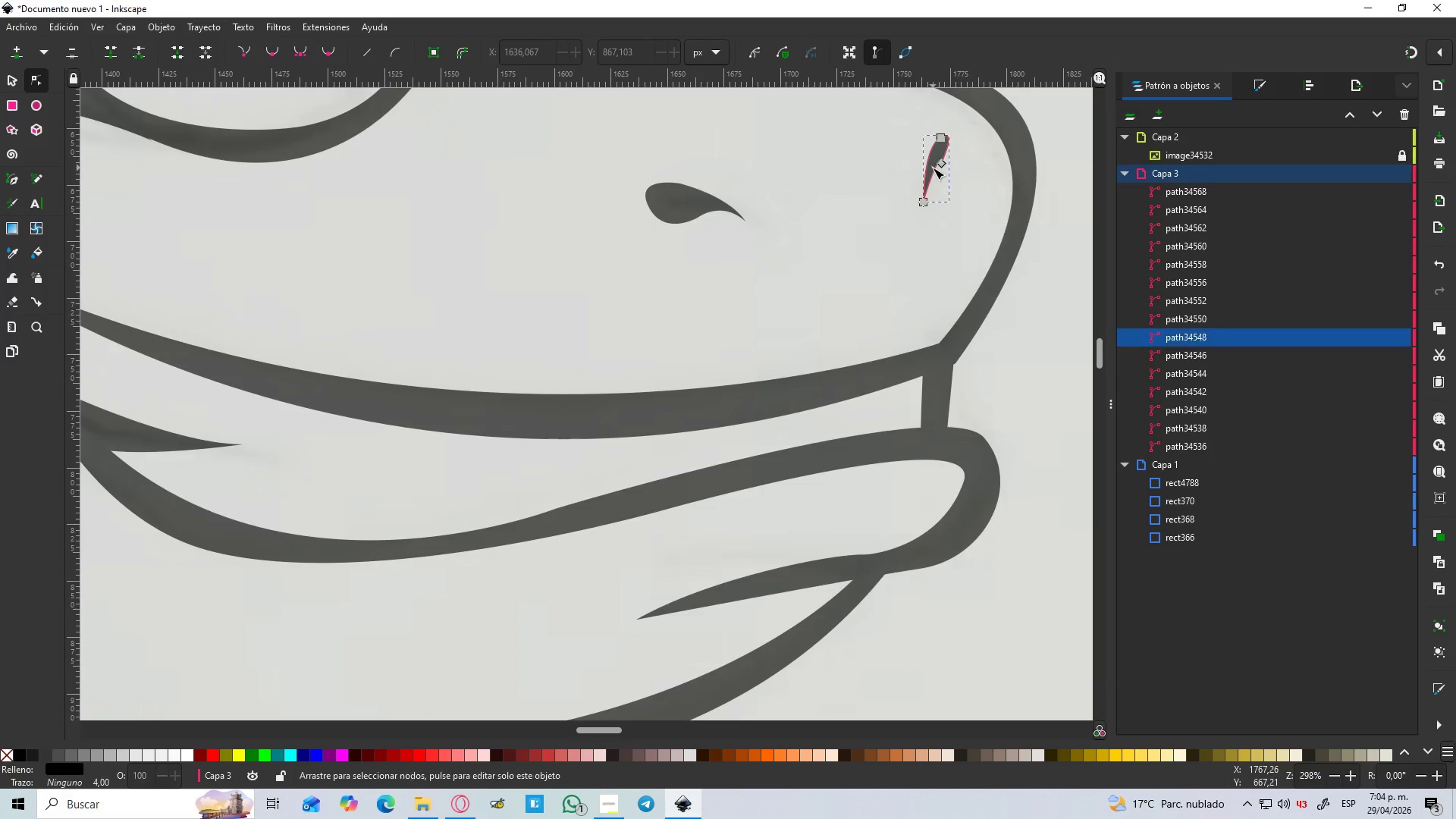 
key(Control+ControlLeft)
 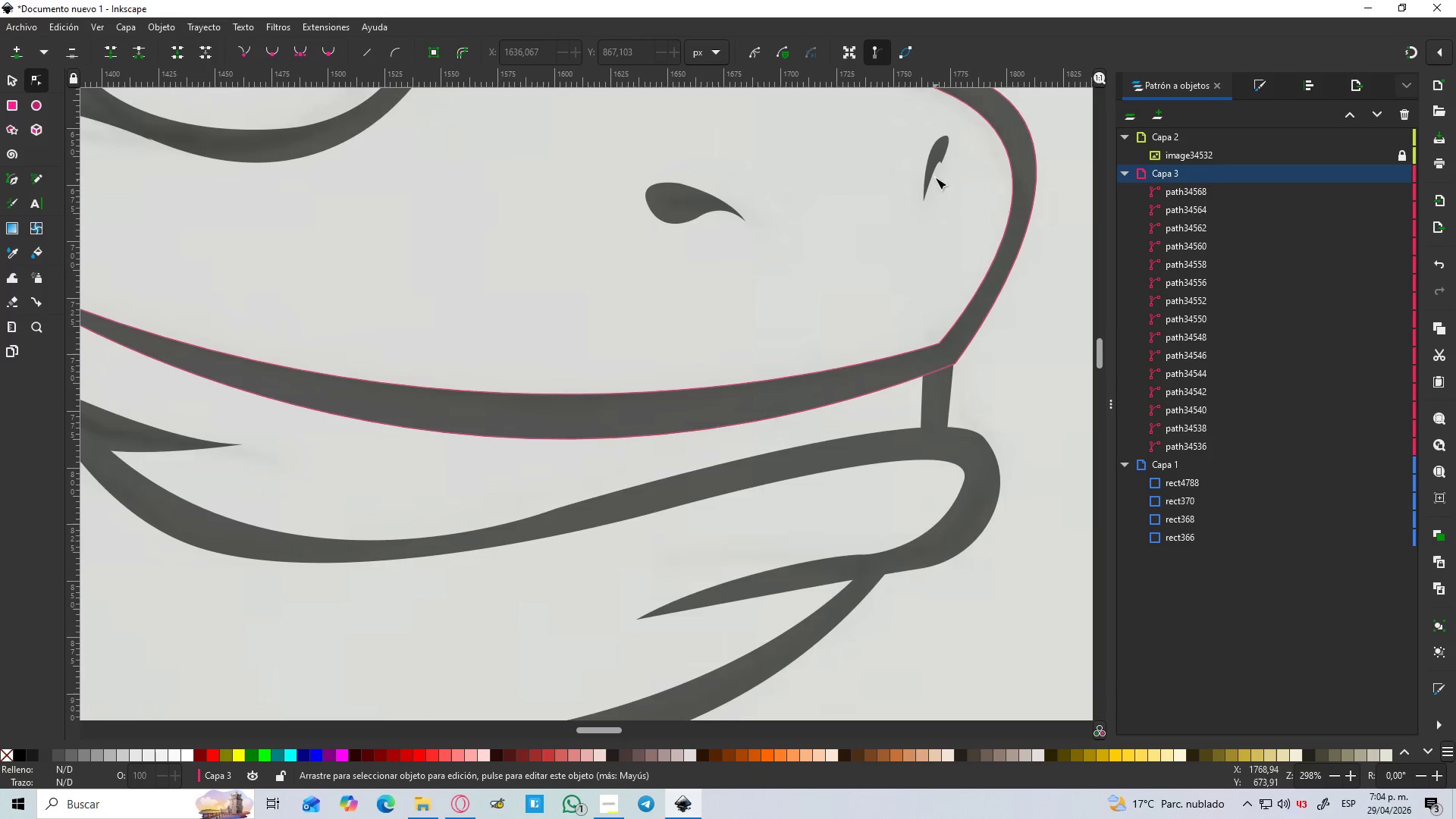 
scroll: coordinate [974, 276], scroll_direction: up, amount: 4.0
 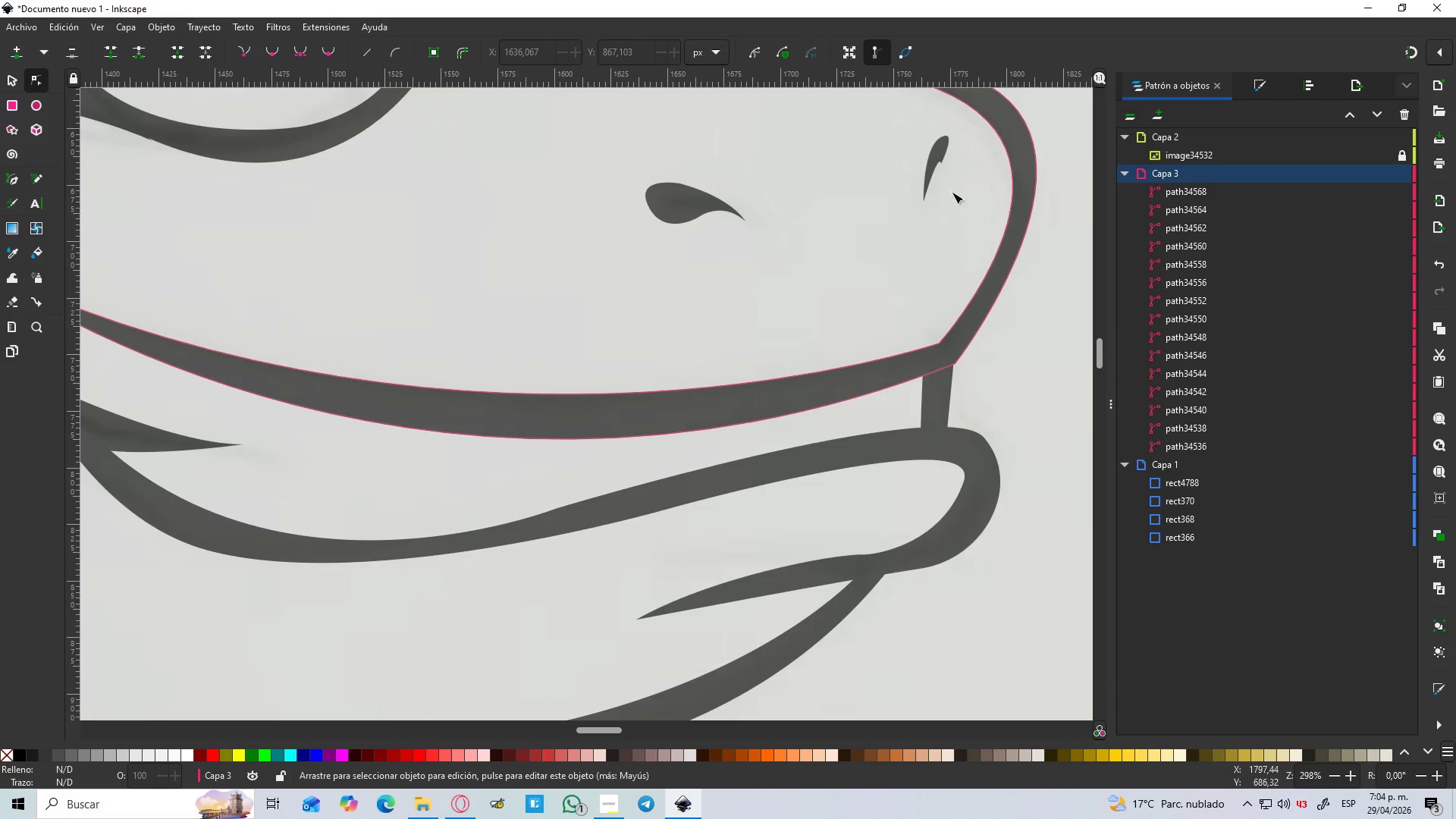 
key(Control+ControlLeft)
 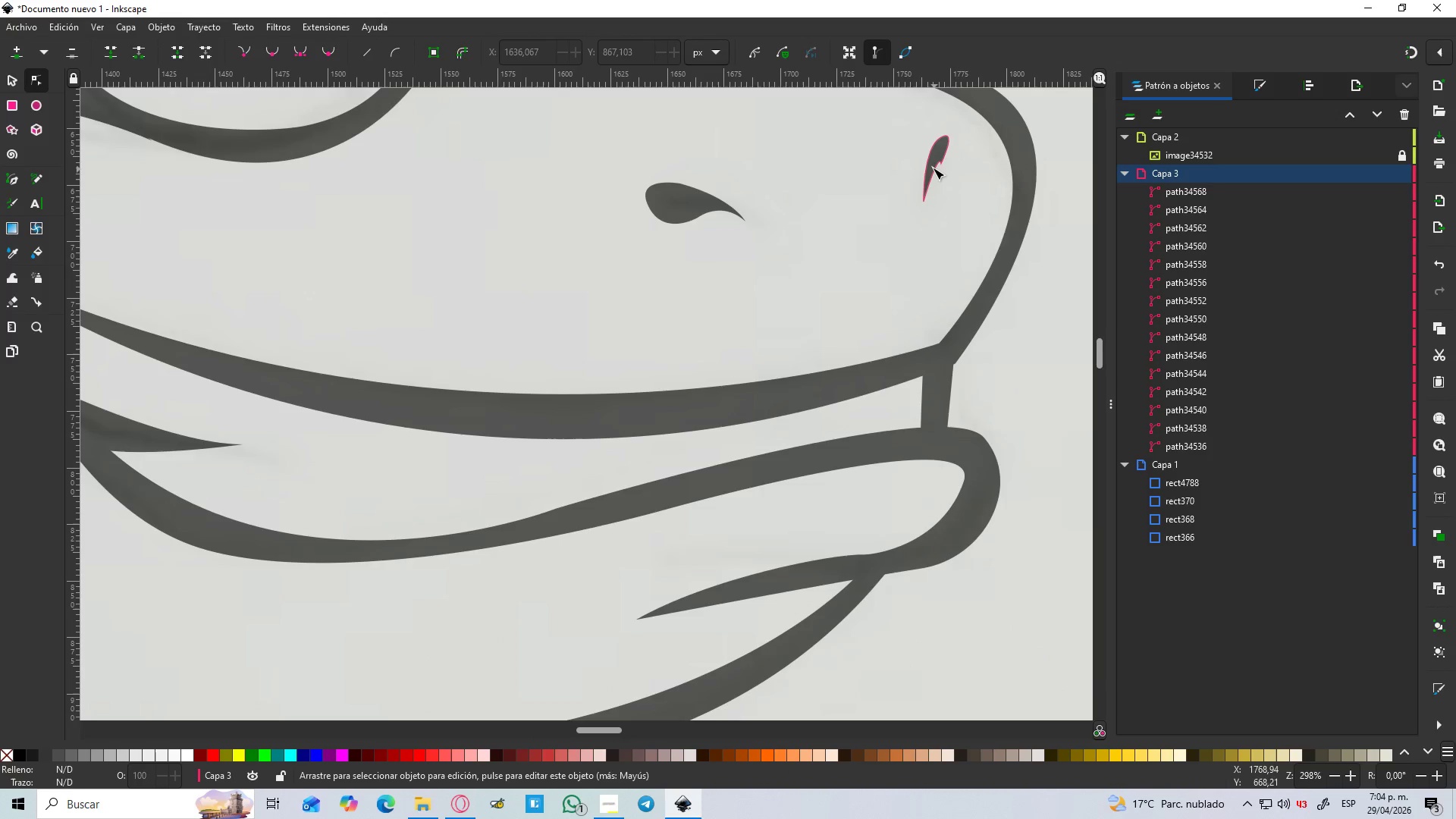 
left_click([933, 168])
 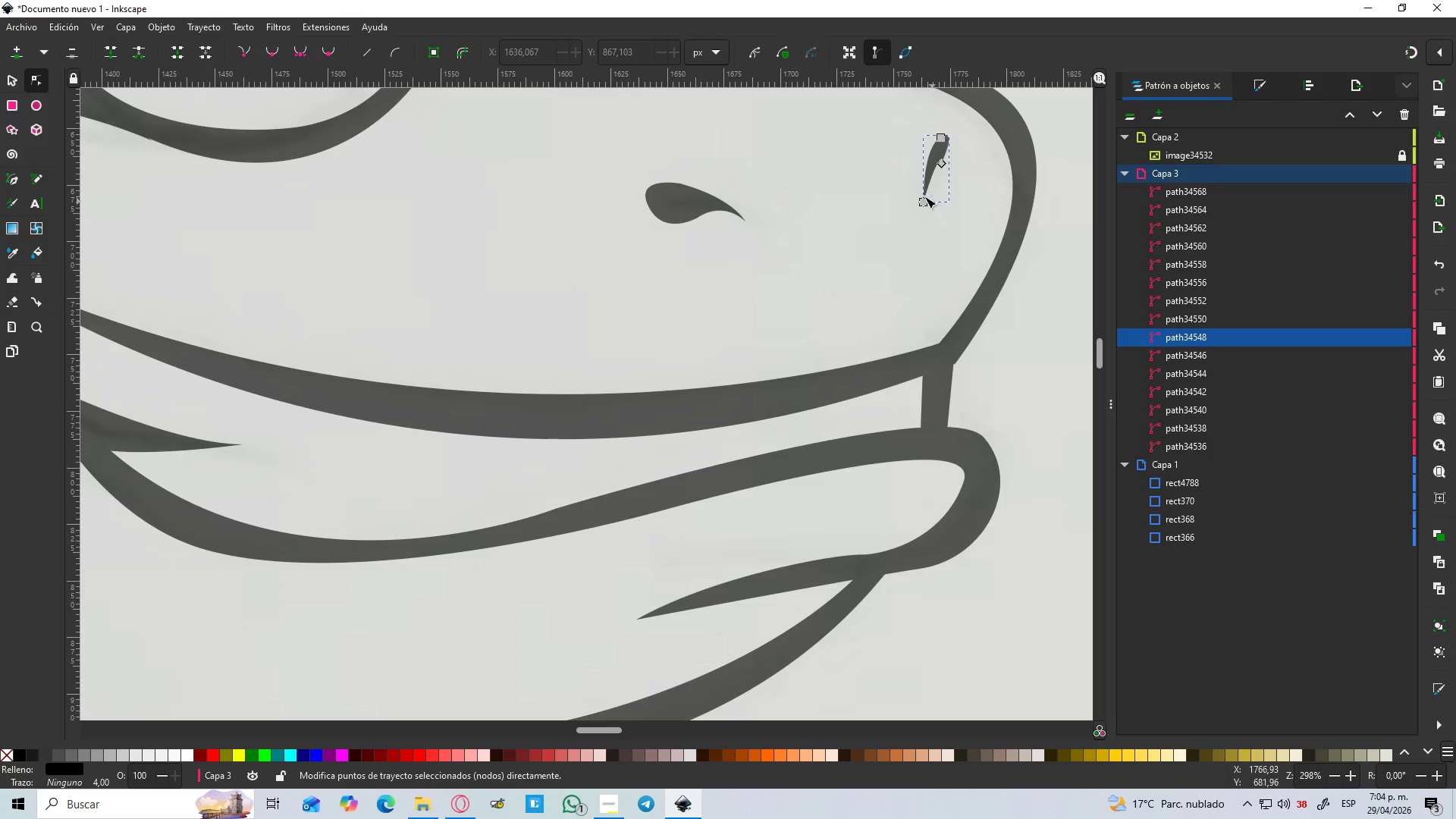 
left_click_drag(start_coordinate=[923, 203], to_coordinate=[918, 214])
 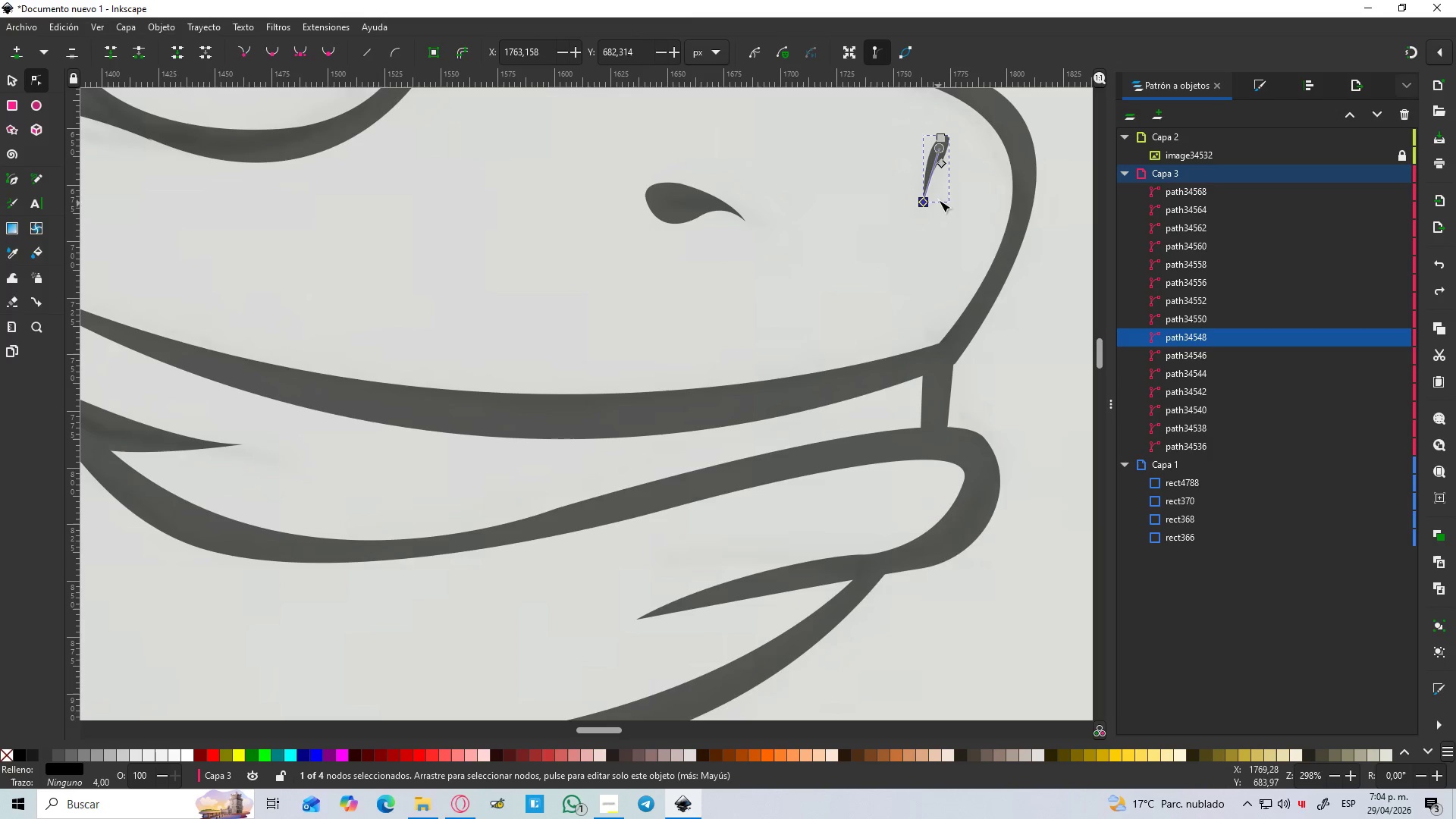 
hold_key(key=ShiftLeft, duration=0.72)
 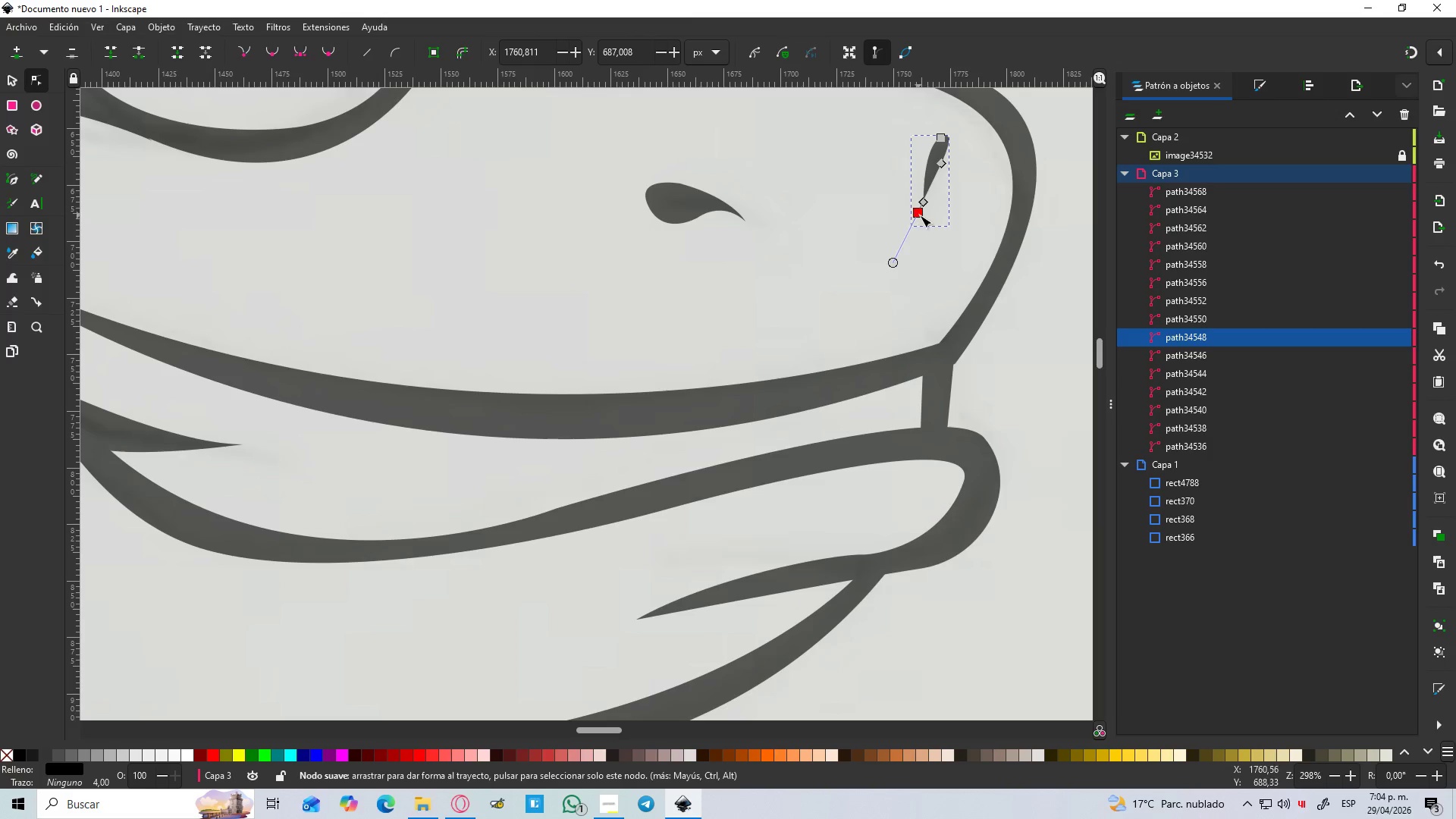 
key(Control+Z)
 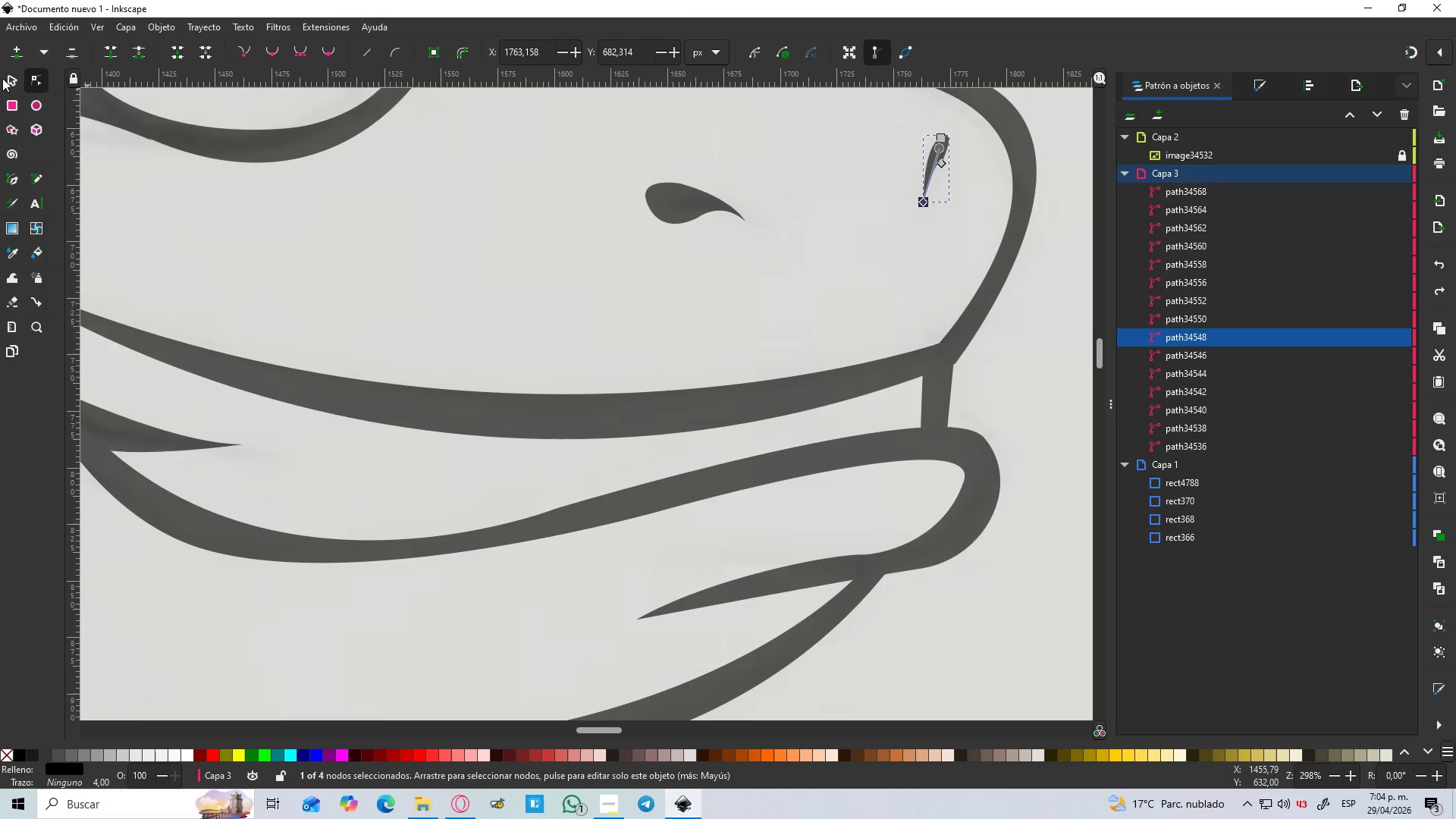 
left_click([11, 77])
 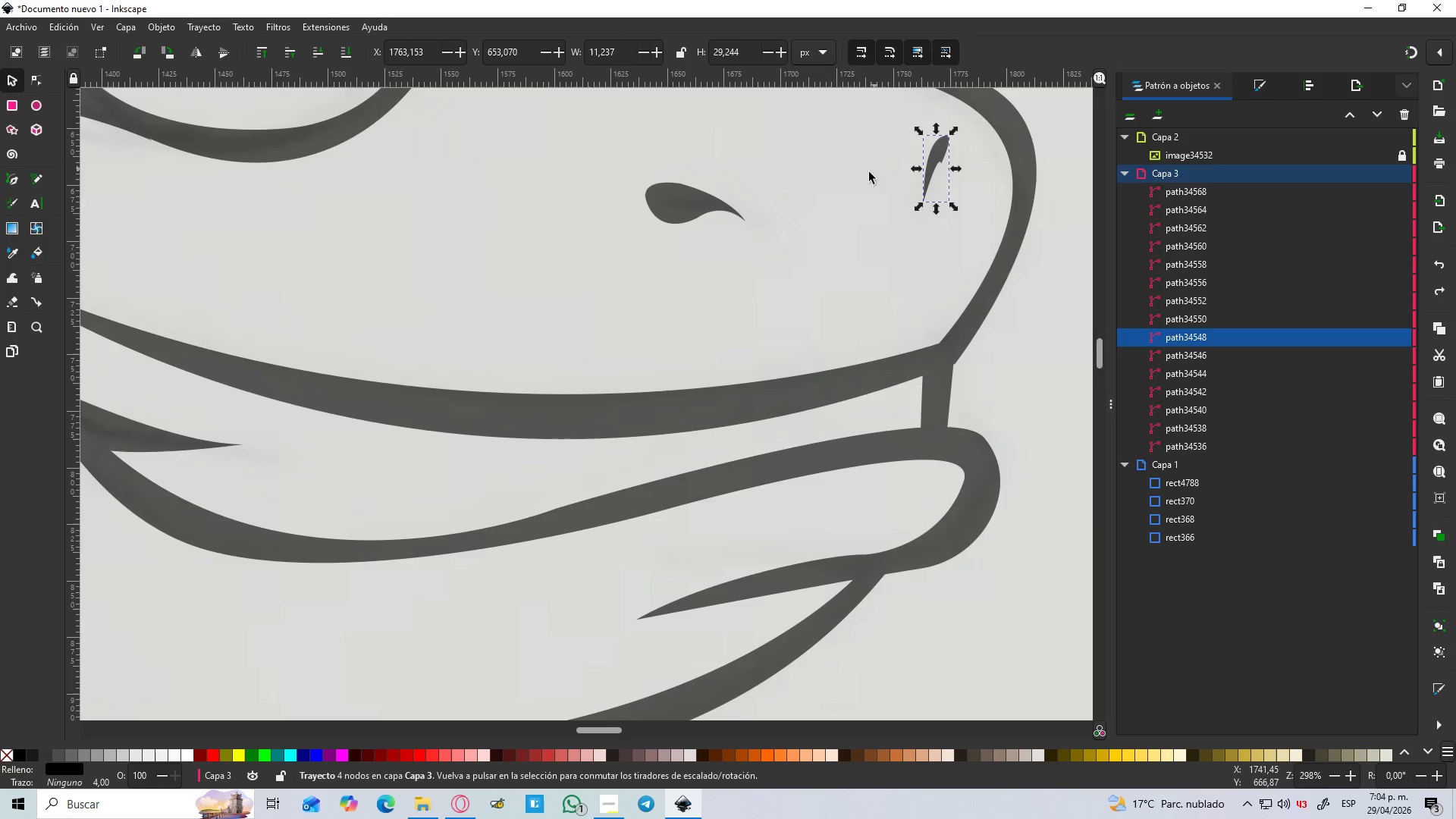 
hold_key(key=ShiftLeft, duration=0.69)
 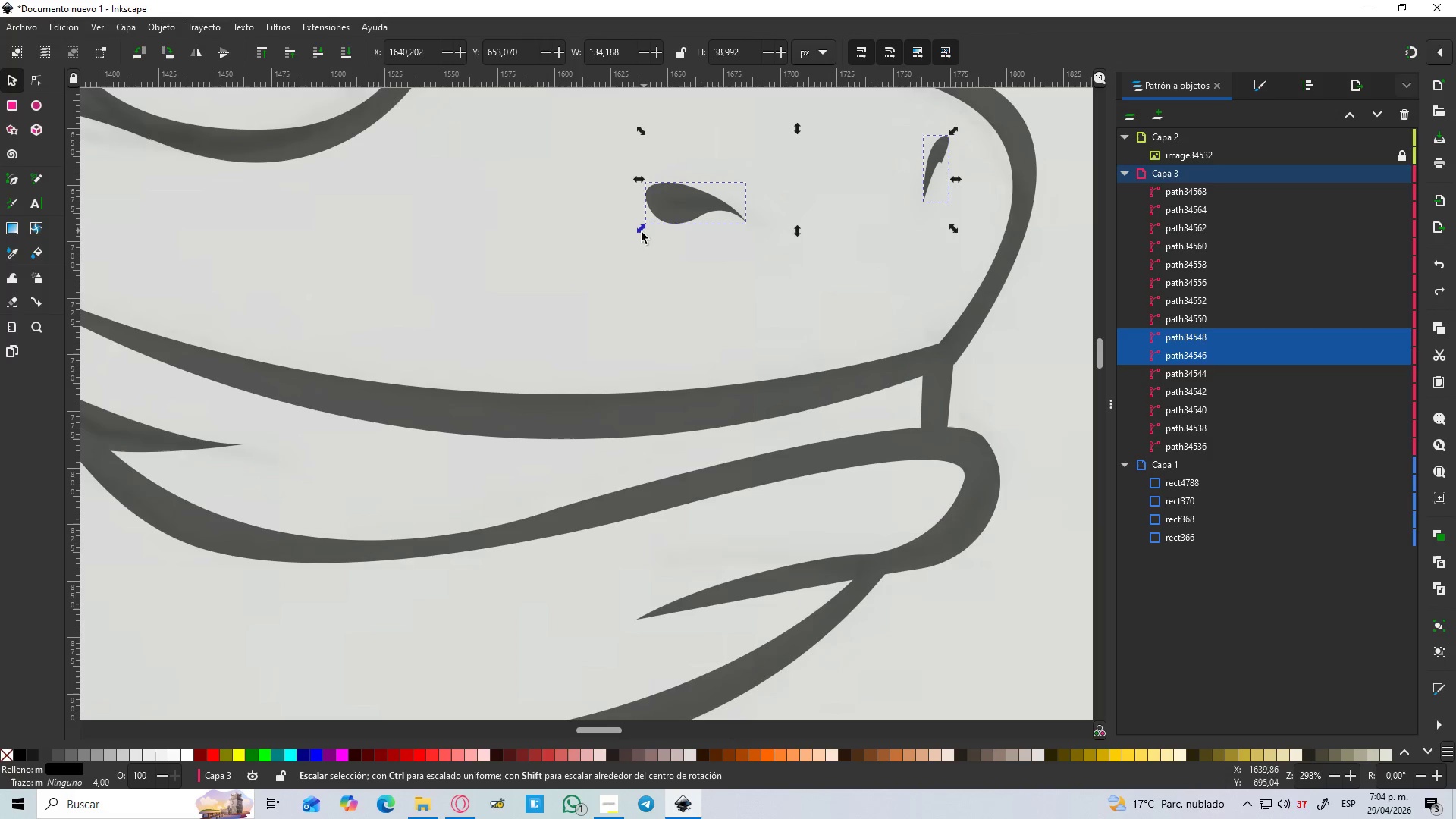 
left_click_drag(start_coordinate=[640, 232], to_coordinate=[618, 246])
 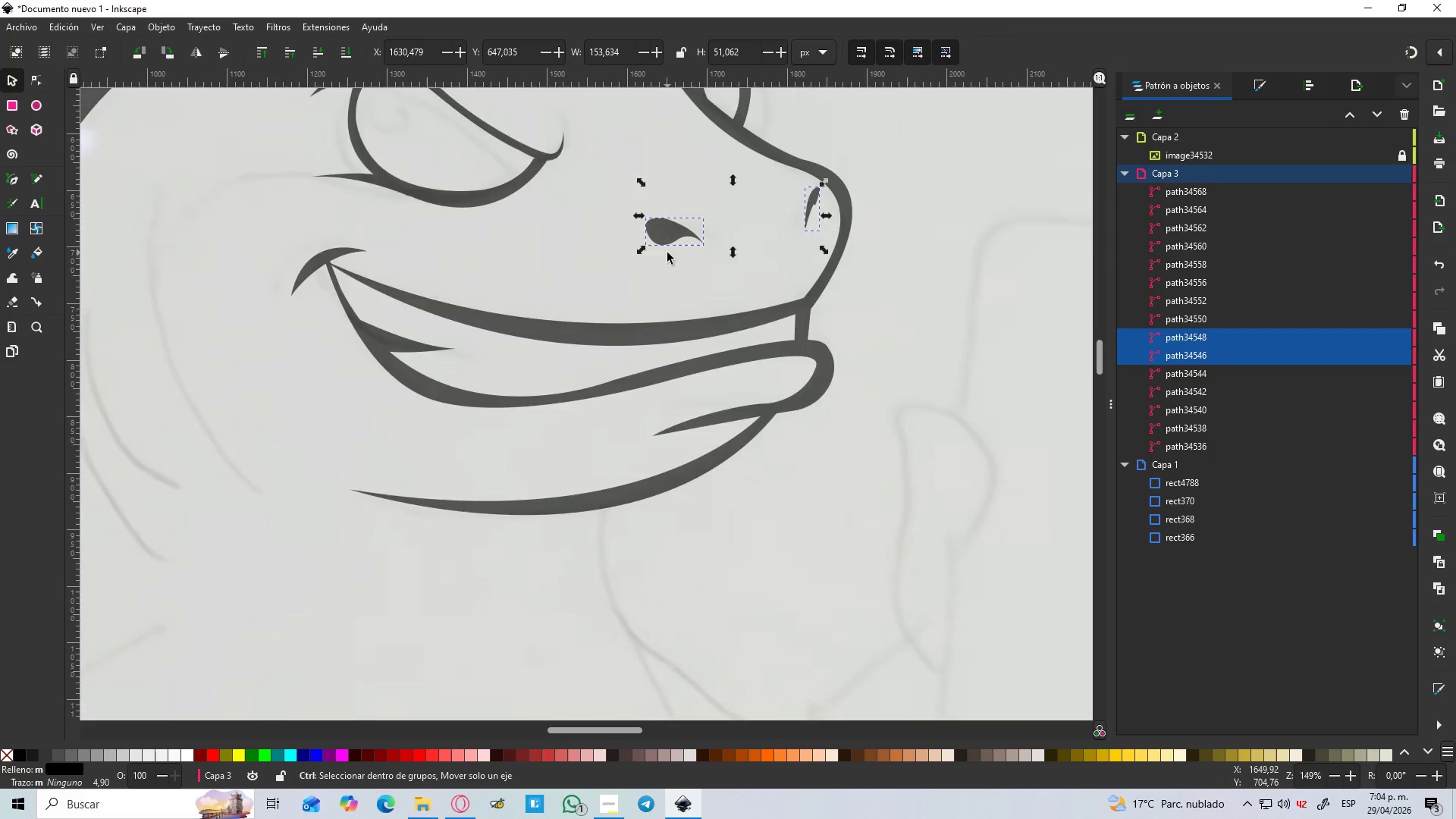 
hold_key(key=ShiftLeft, duration=1.51)
 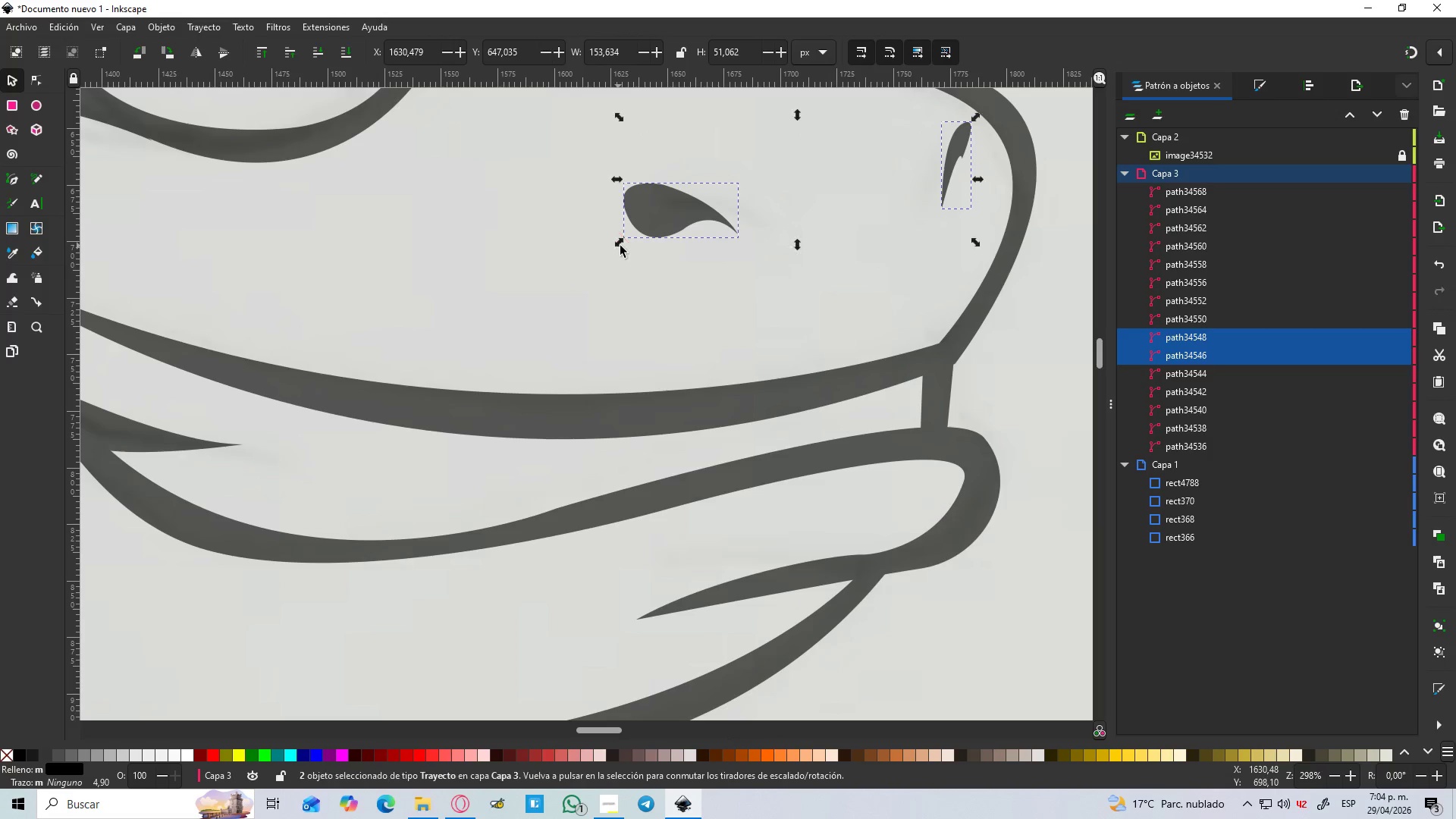 
key(Shift+ShiftLeft)
 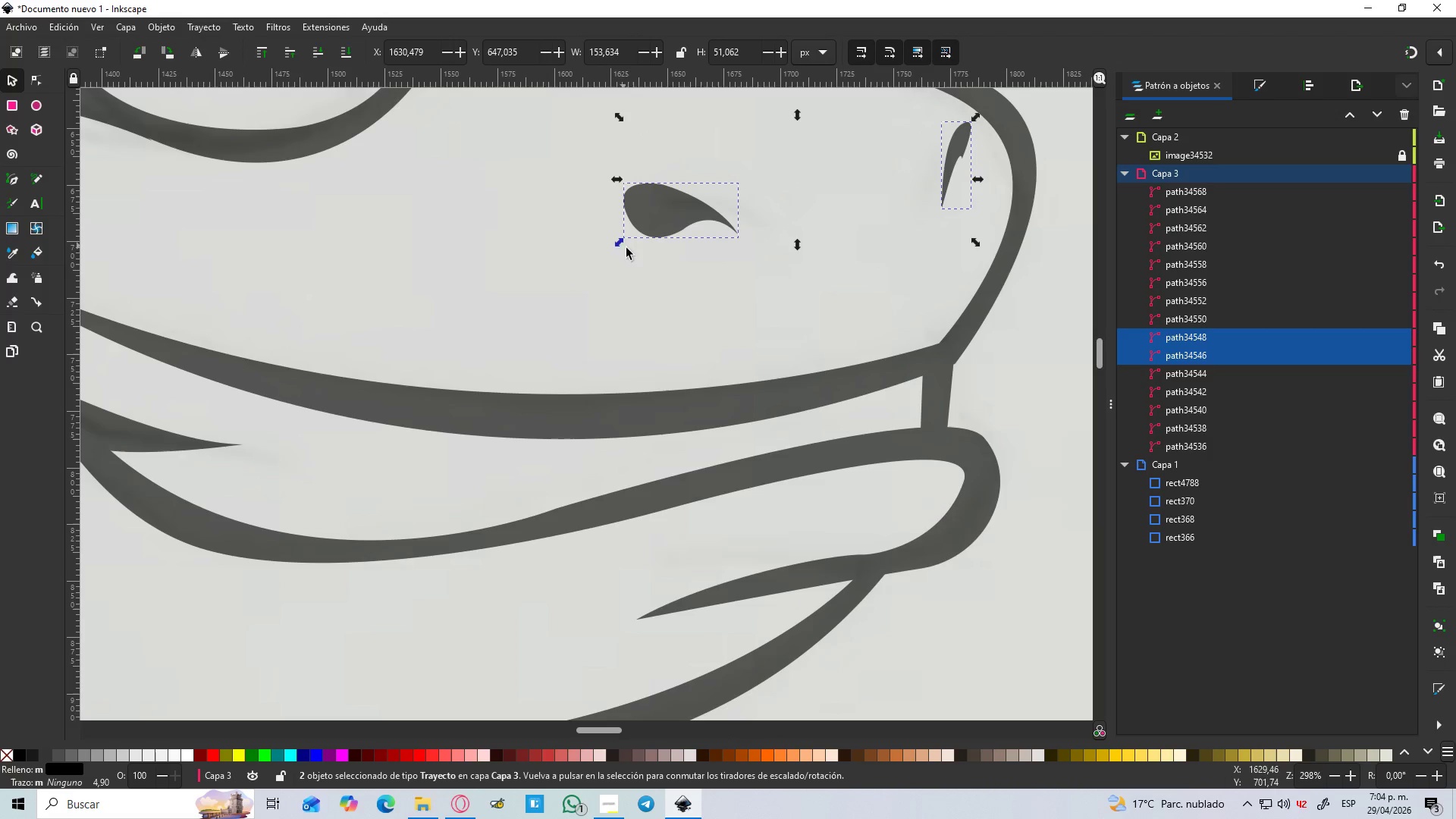 
hold_key(key=ShiftLeft, duration=12.3)
hold_key(key=ControlLeft, duration=0.48)
scroll: coordinate [667, 253], scroll_direction: down, amount: 3.0
 